 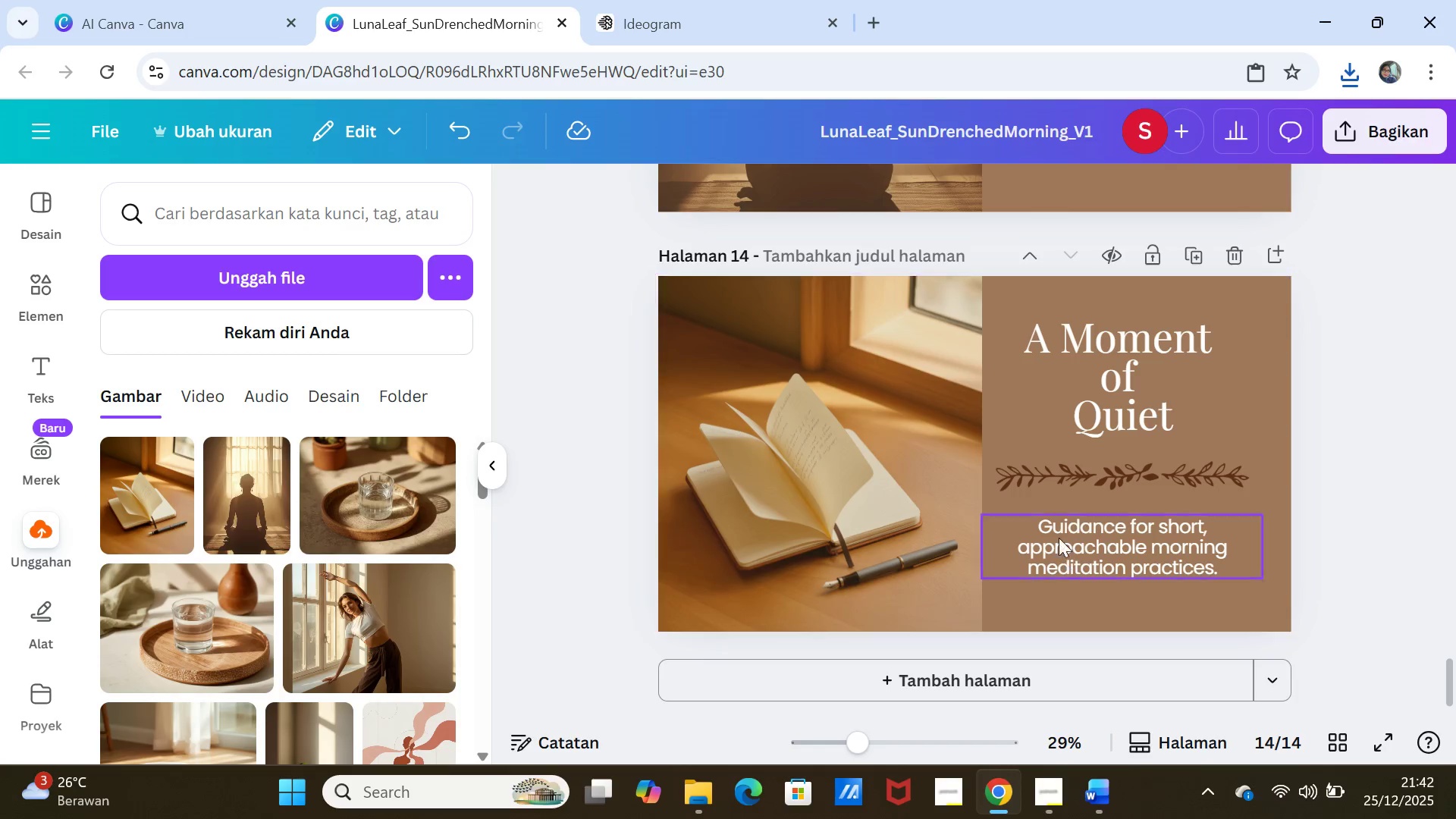 
double_click([1073, 342])
 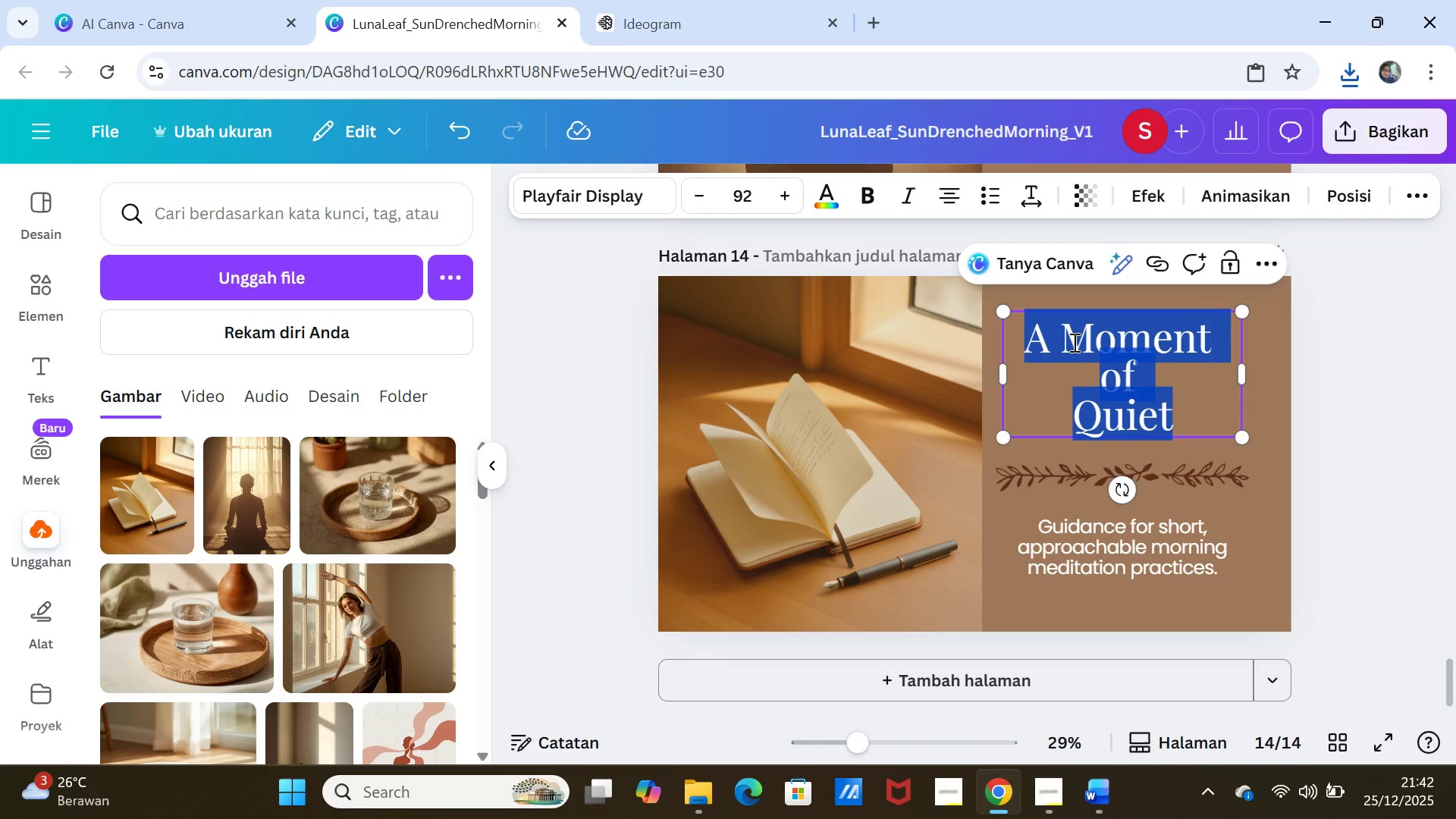 
key(Control+V)
 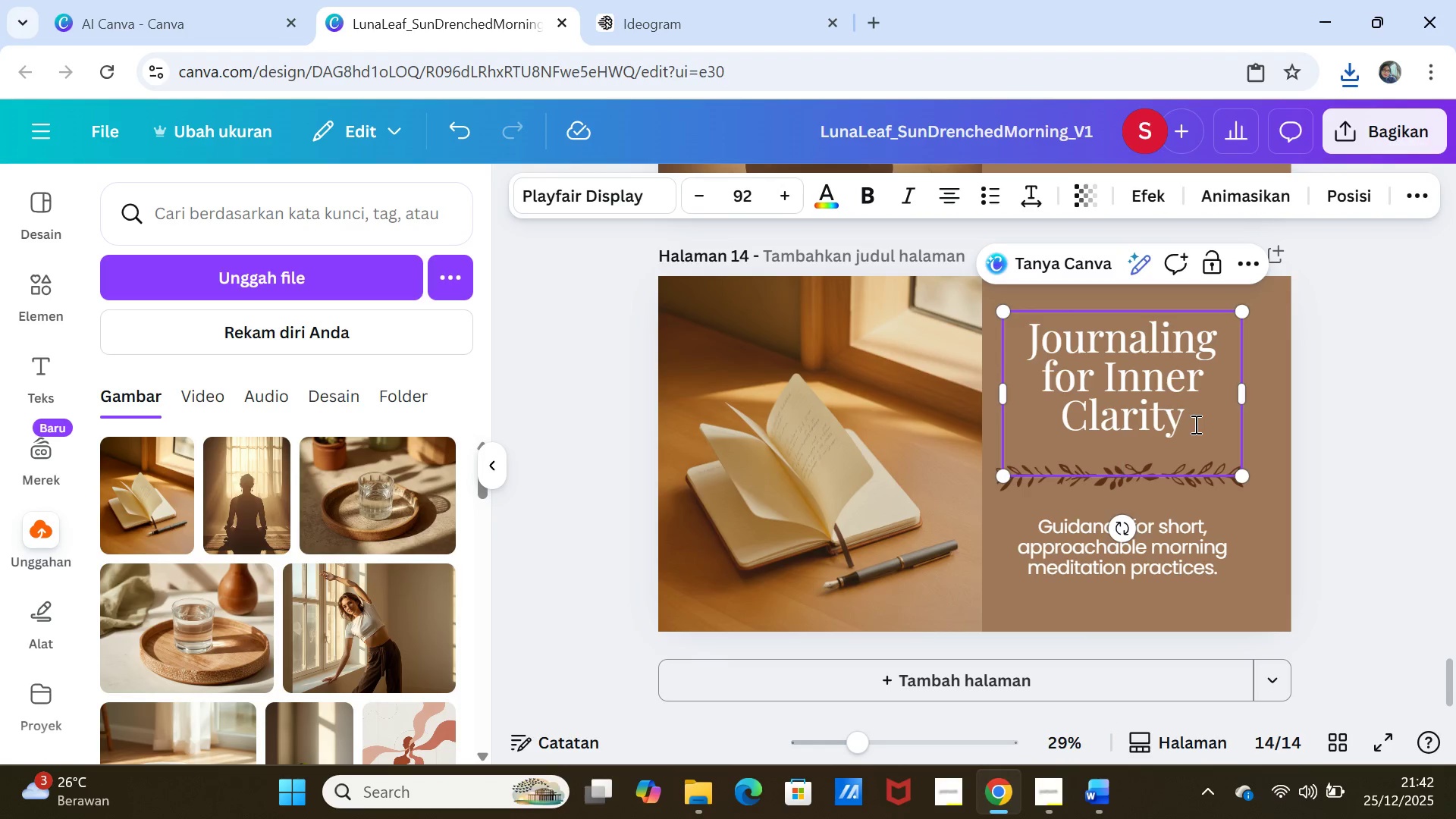 
key(Backspace)
 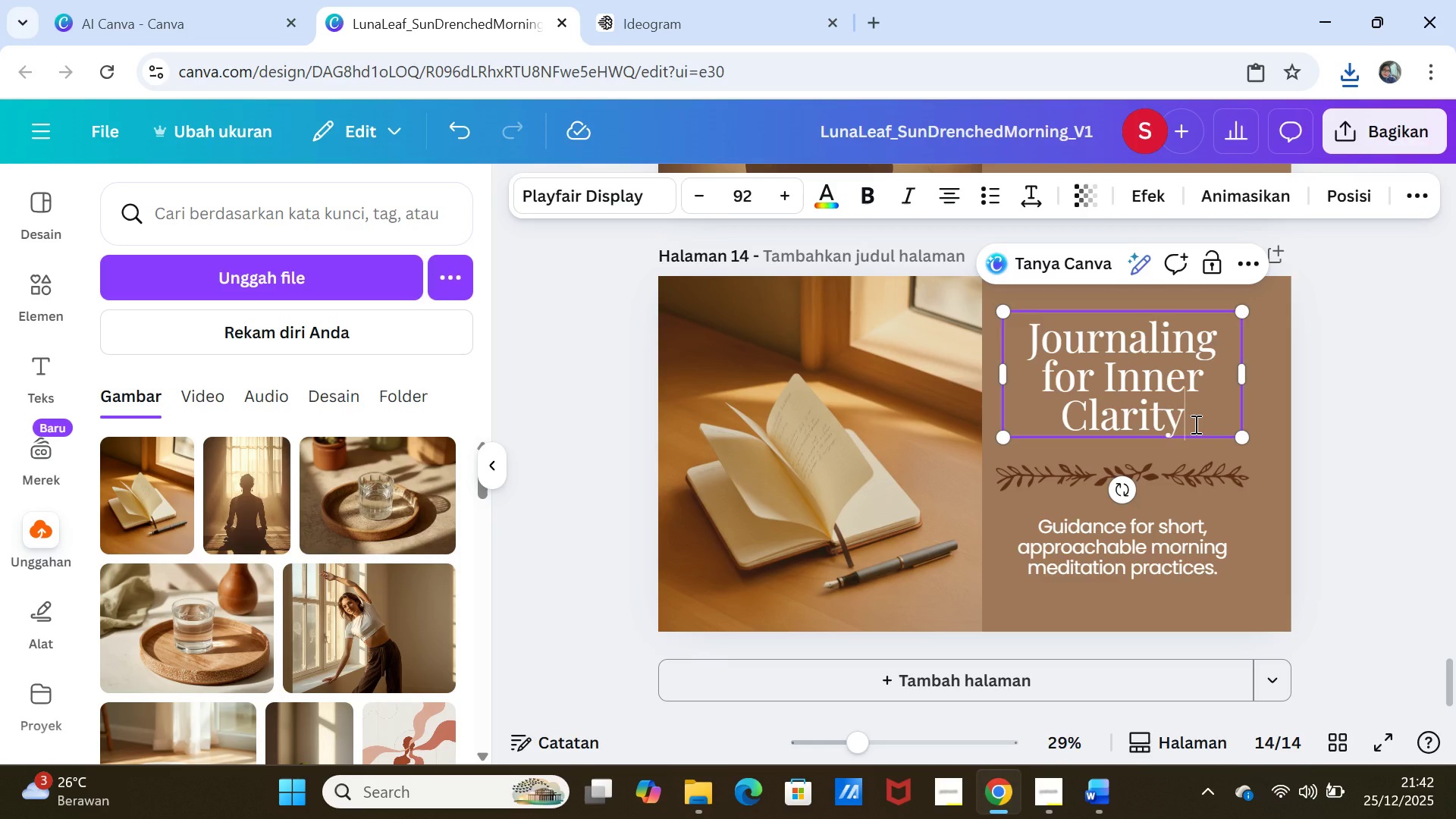 
wait(12.61)
 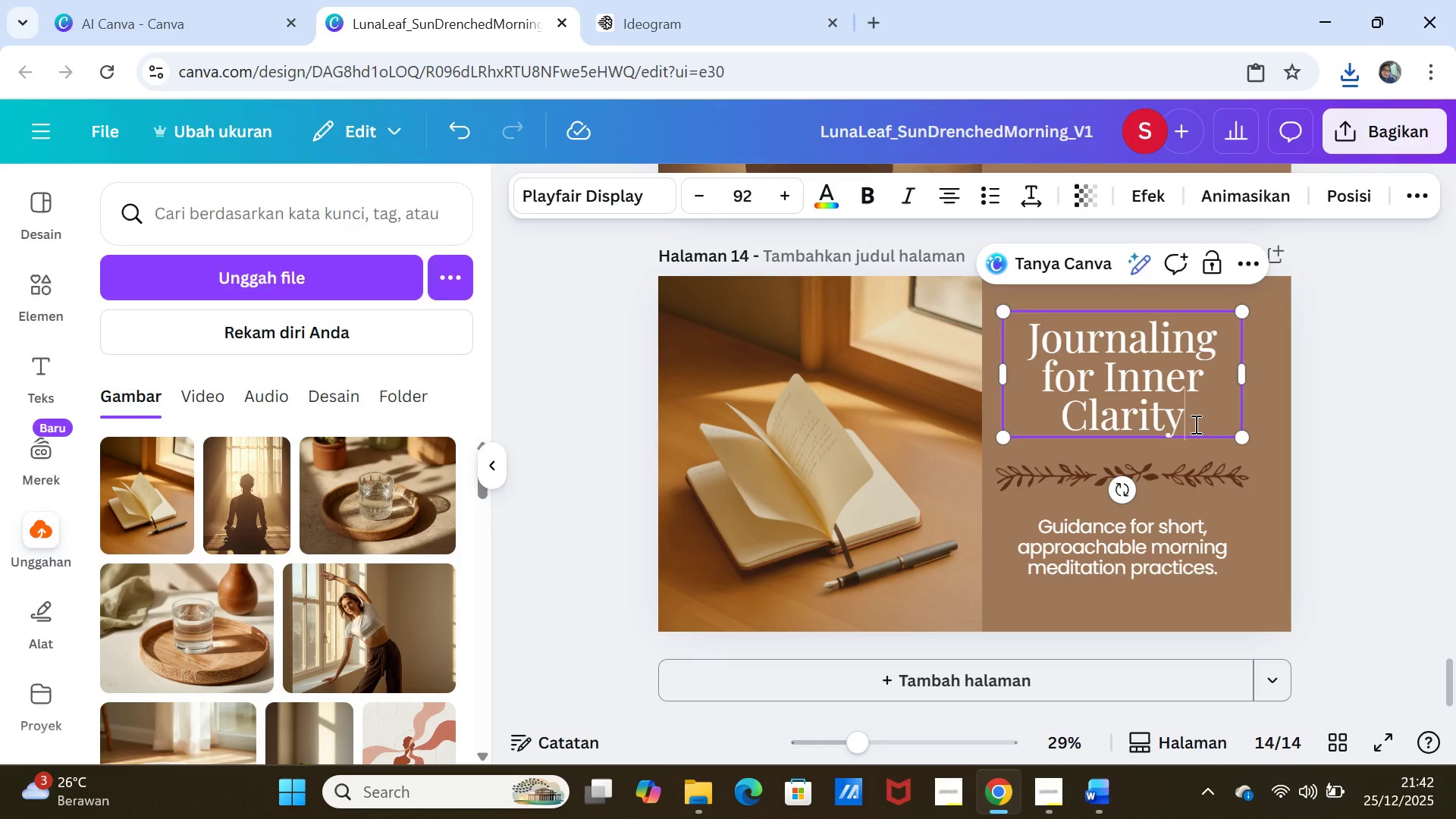 
left_click([1366, 549])
 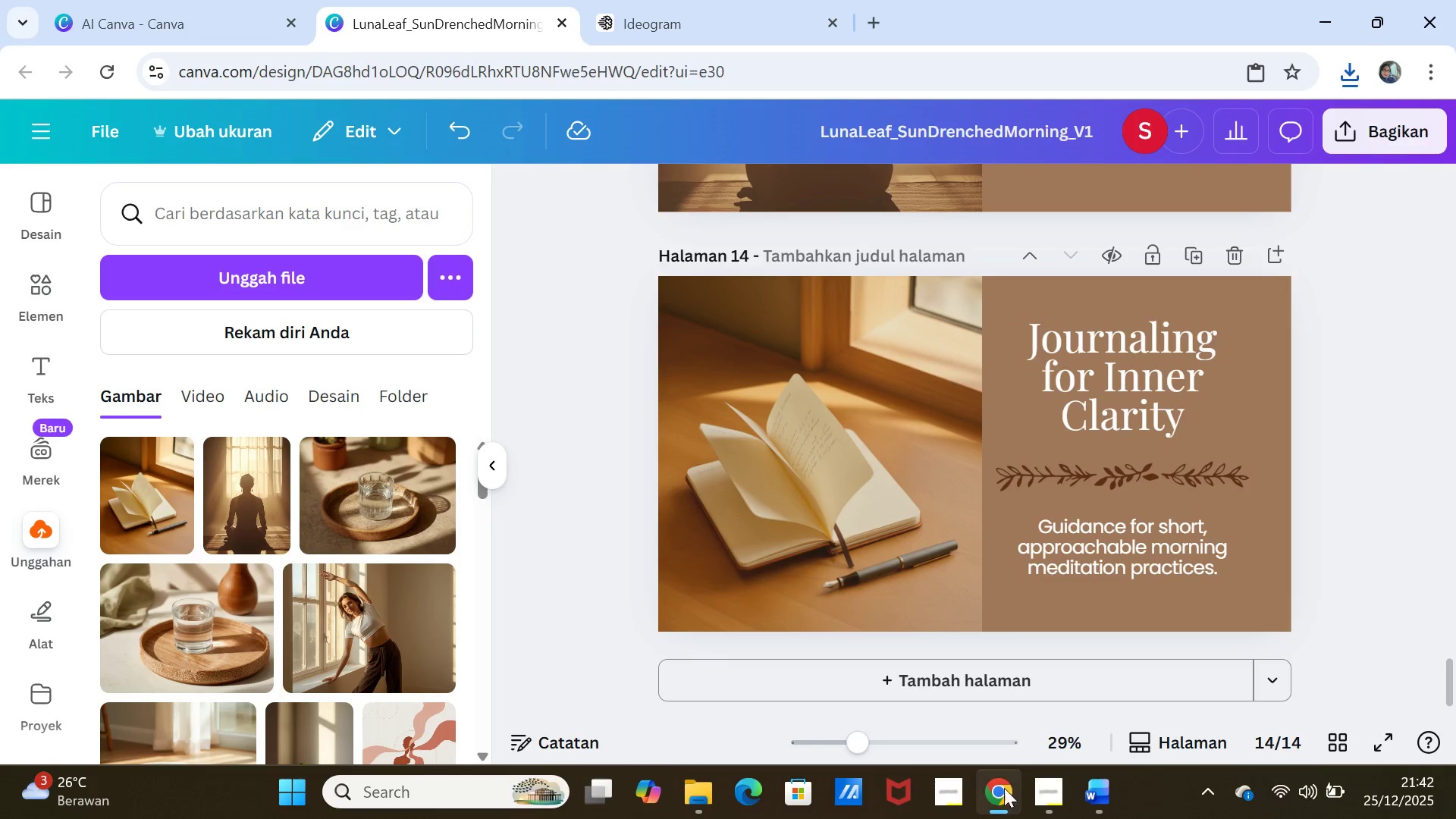 
left_click([1081, 796])
 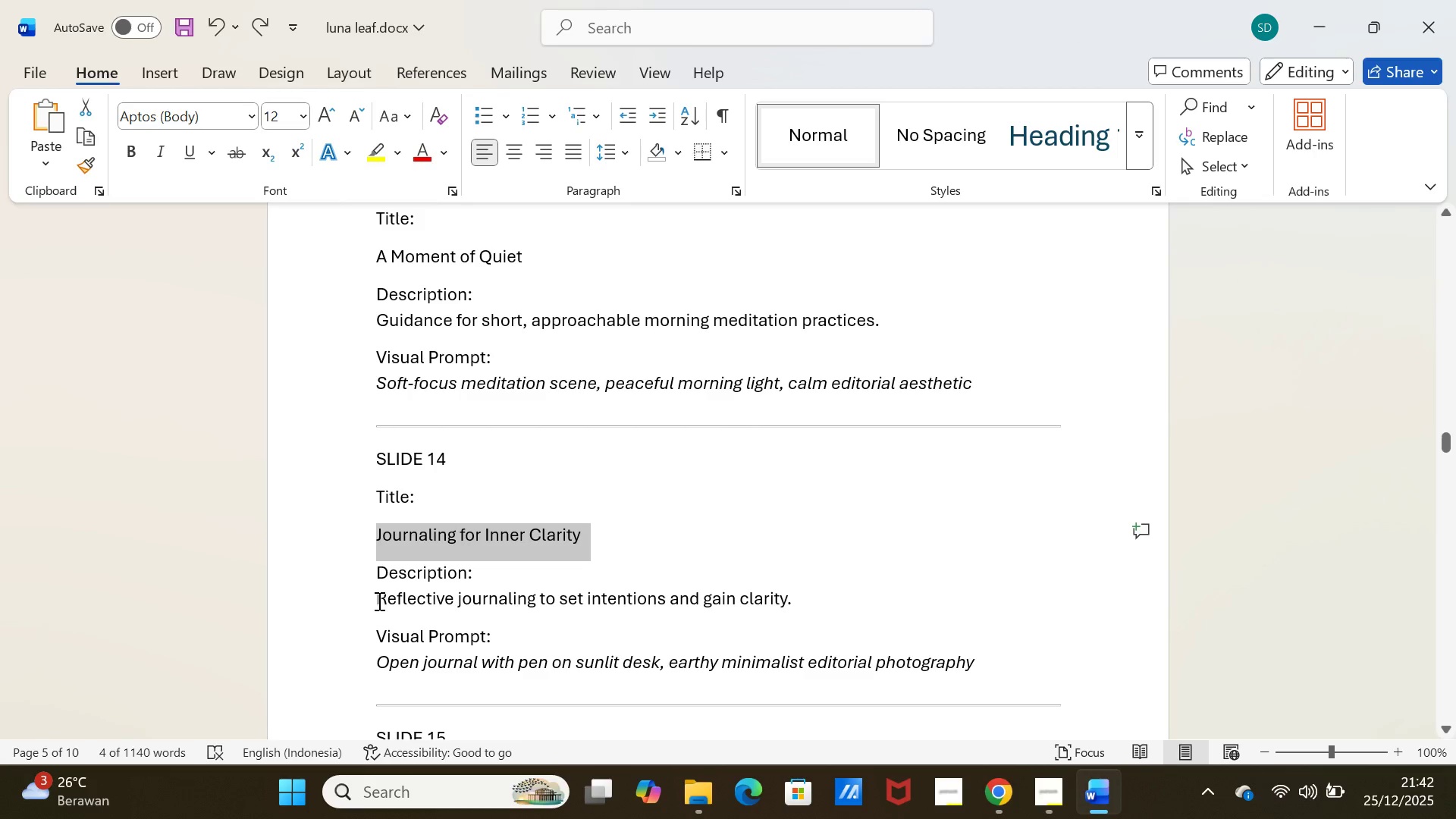 
left_click_drag(start_coordinate=[377, 598], to_coordinate=[798, 594])
 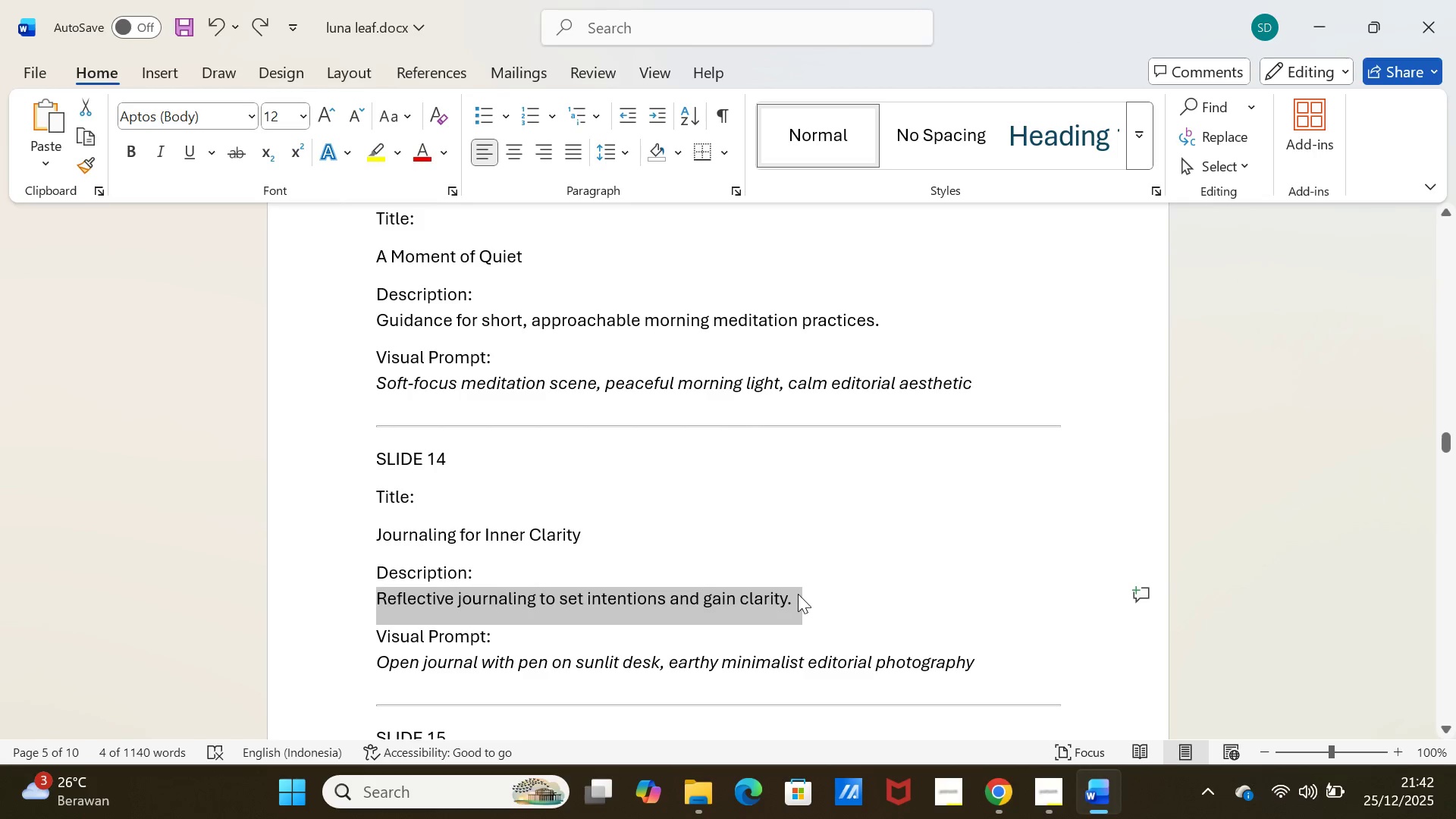 
key(Control+C)
 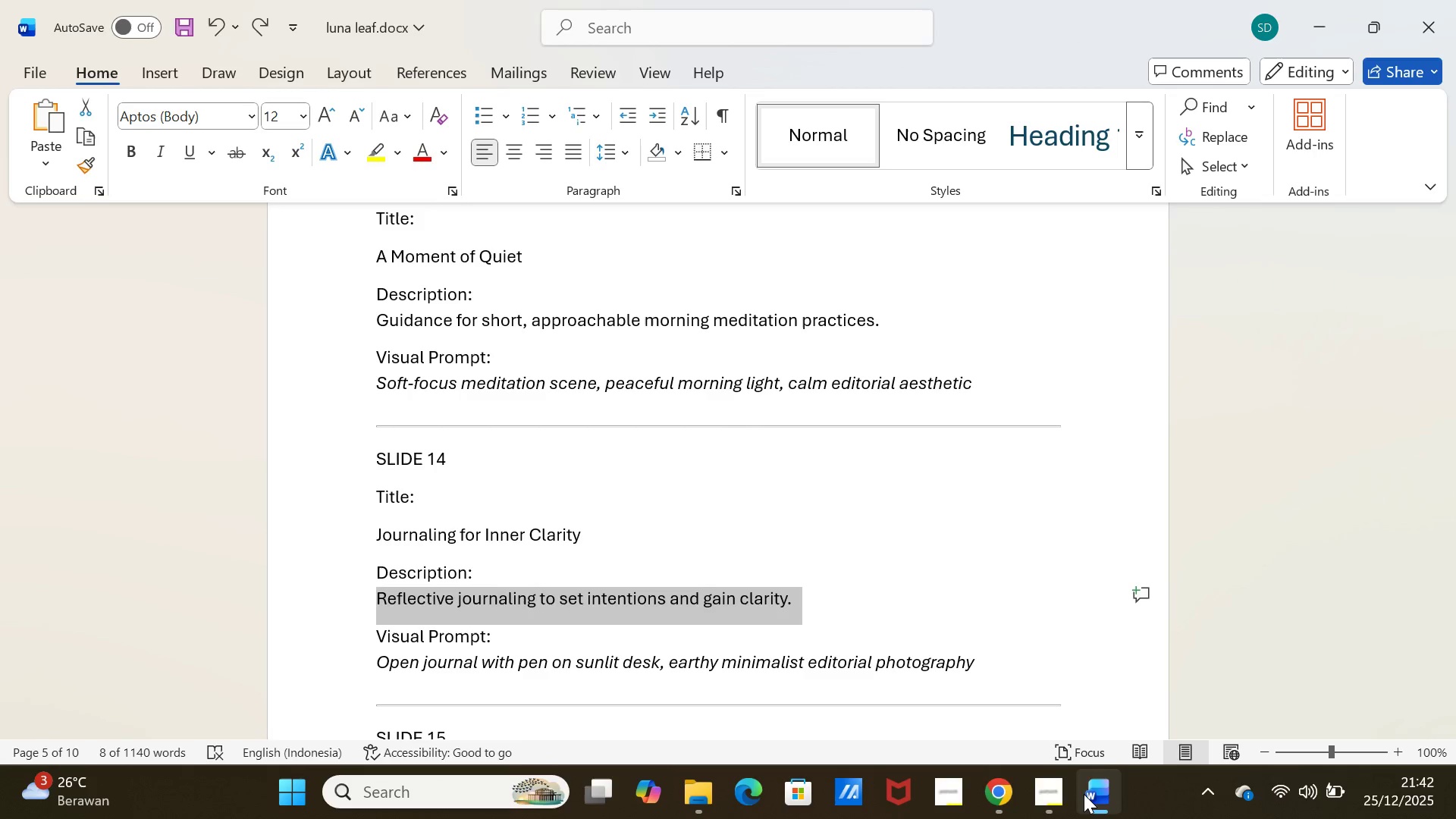 
left_click([1084, 795])
 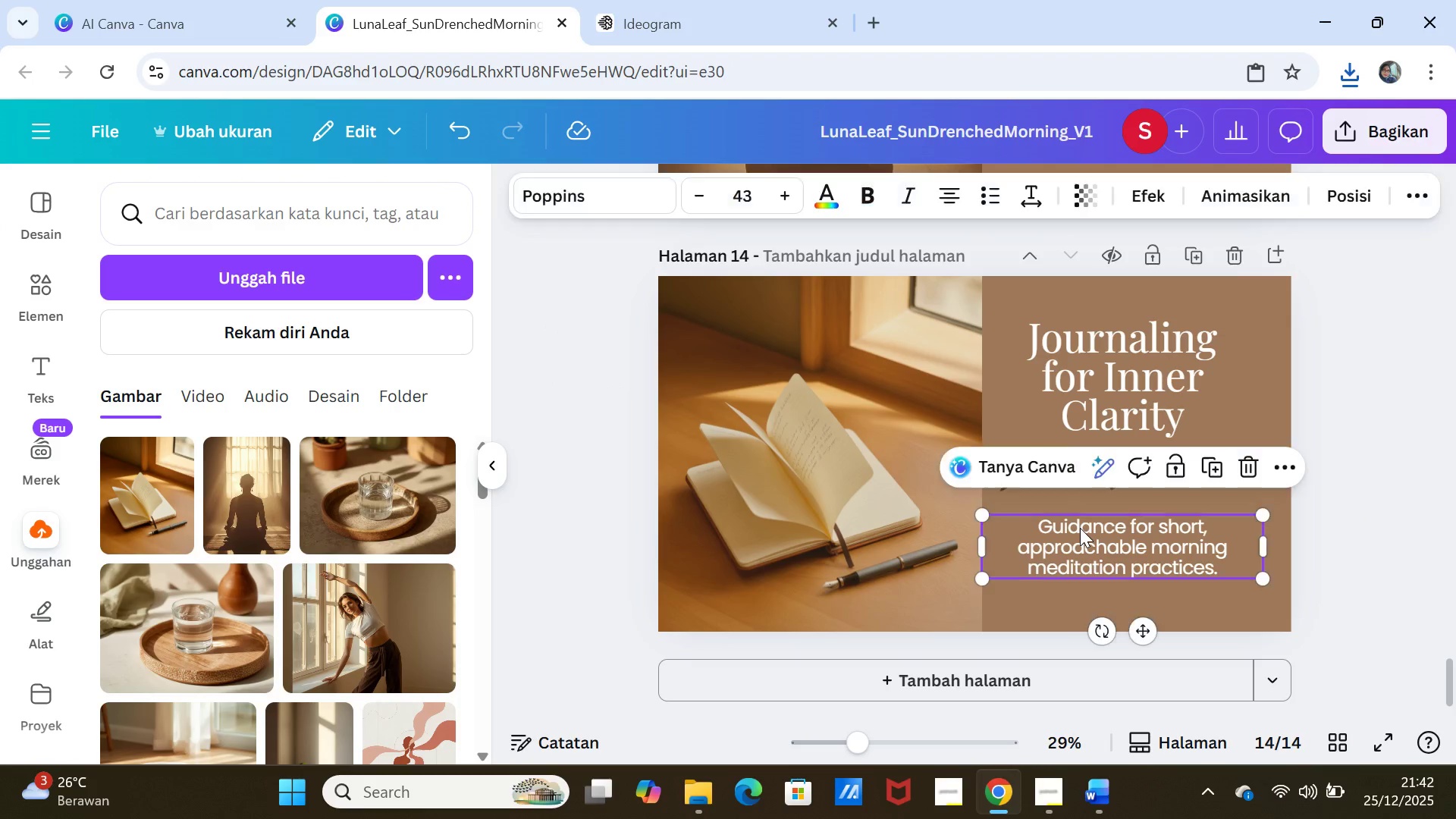 
double_click([1080, 528])
 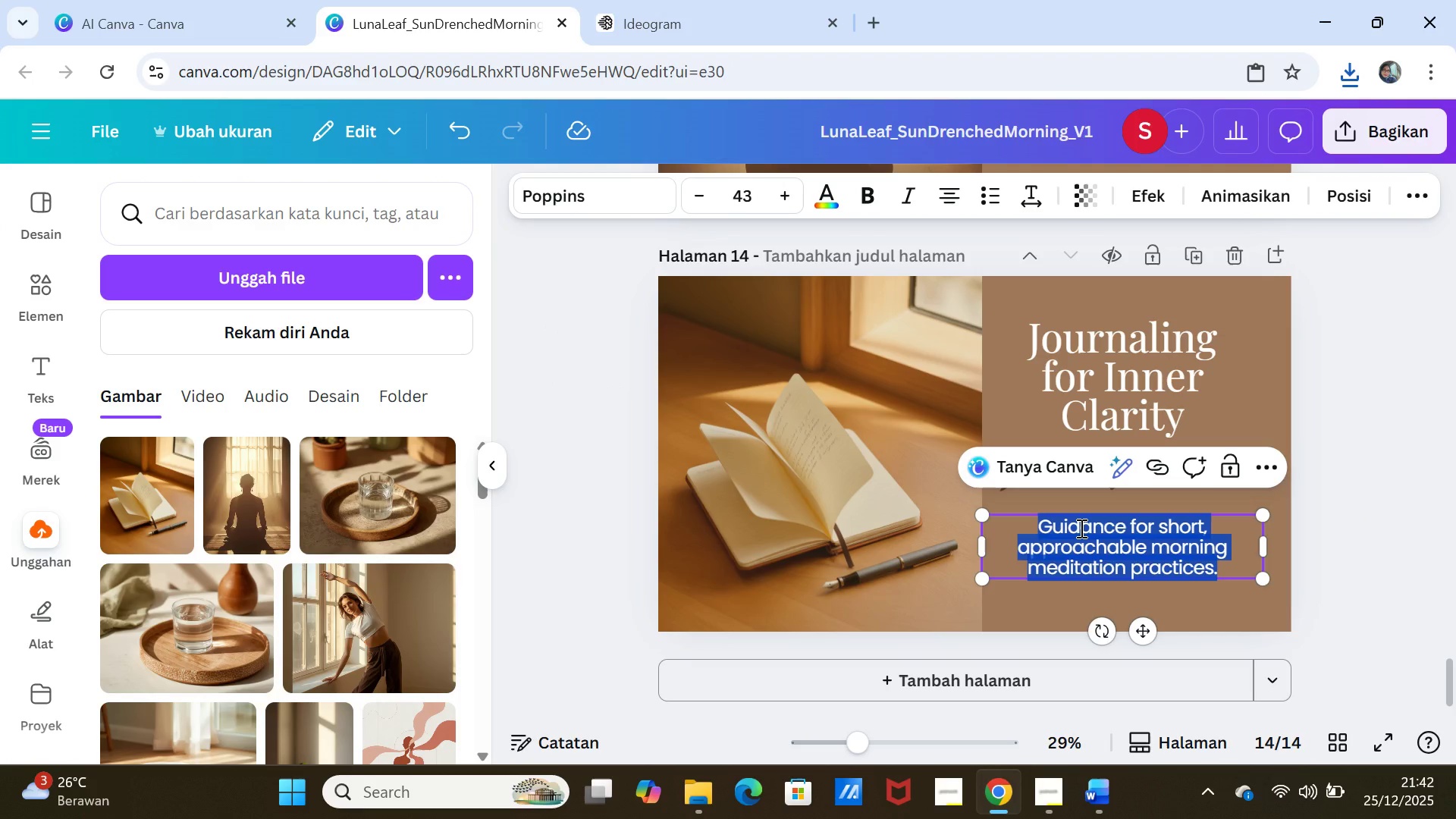 
key(Control+V)
 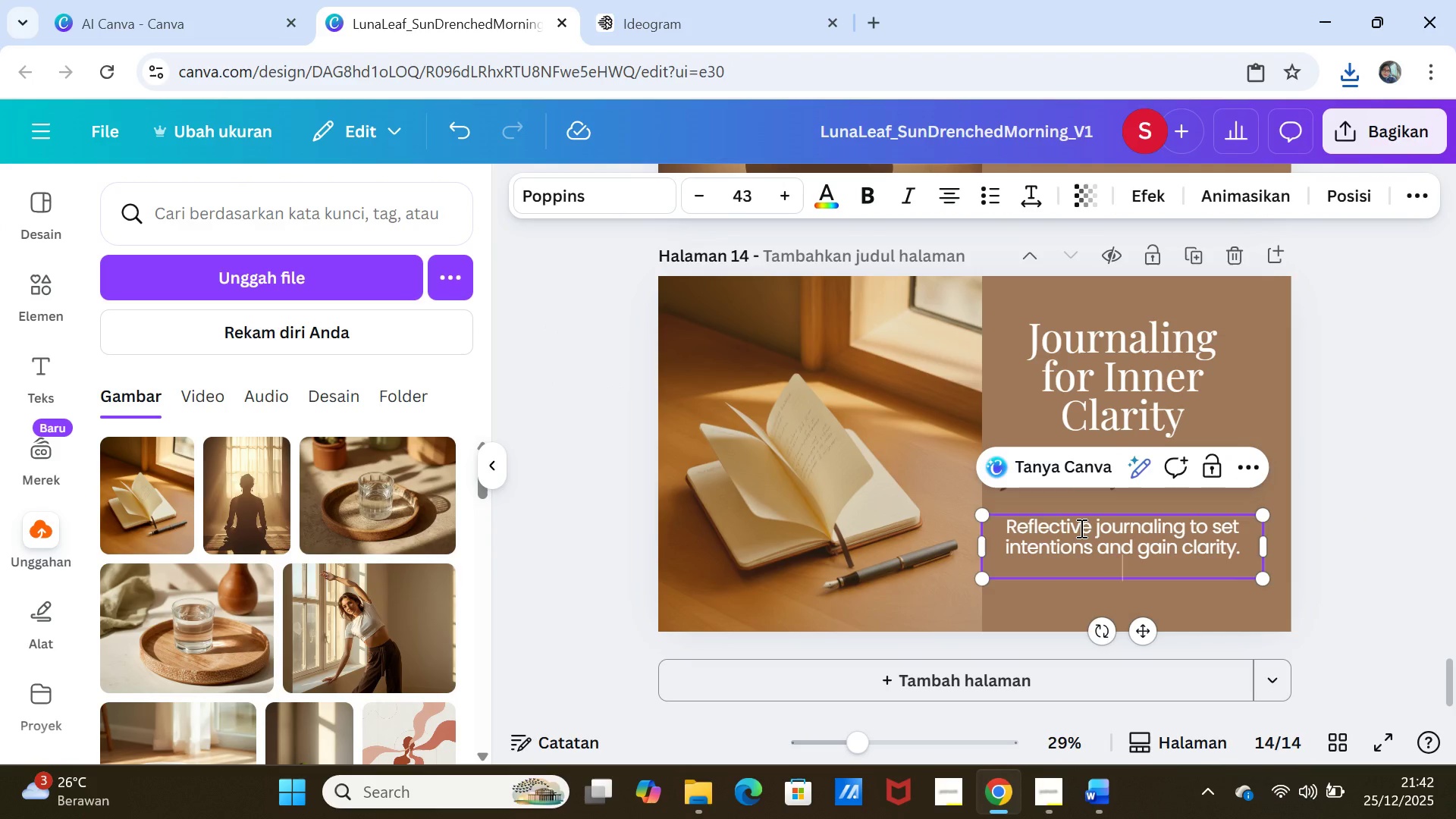 
key(Backspace)
 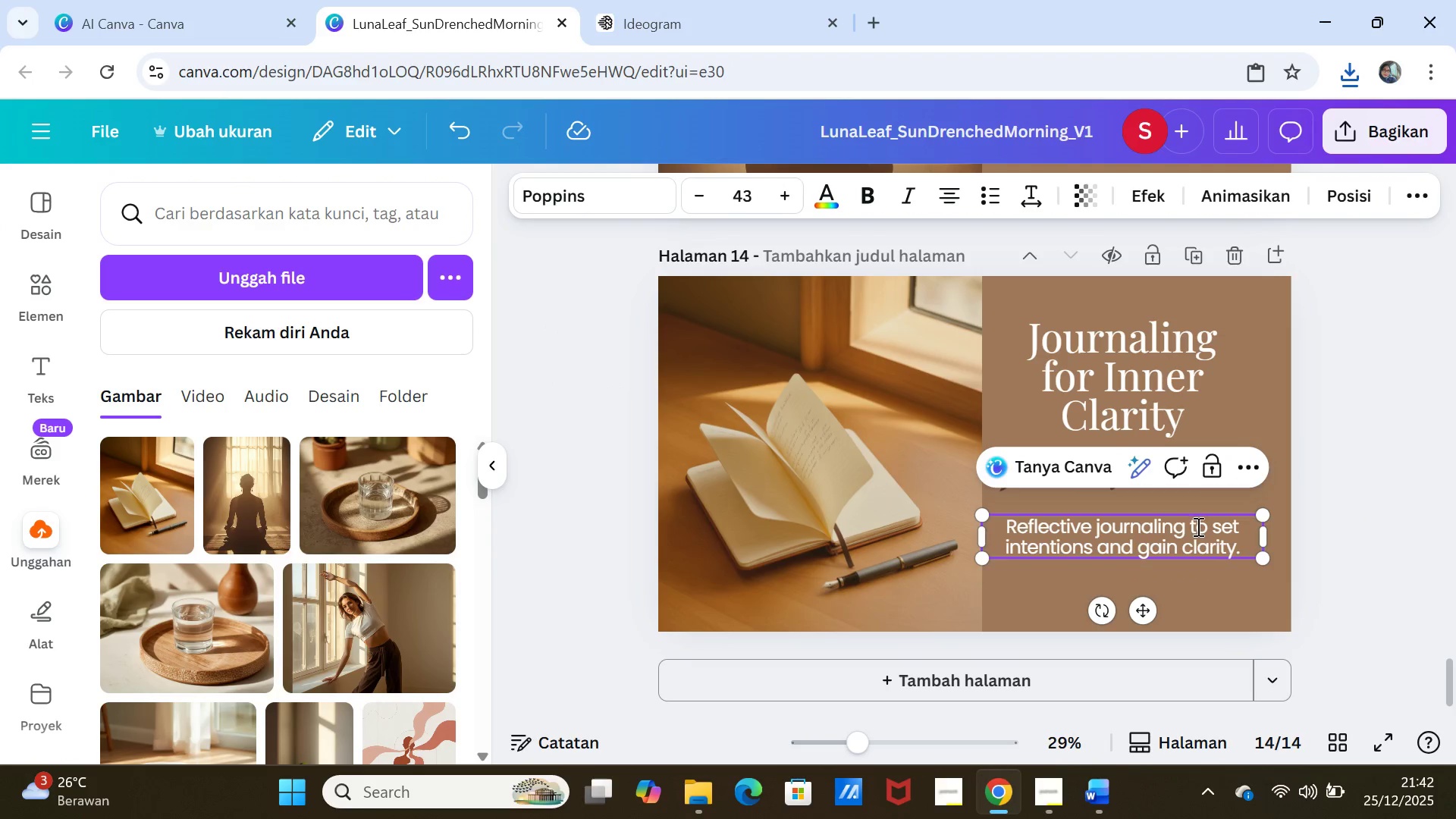 
left_click([1188, 527])
 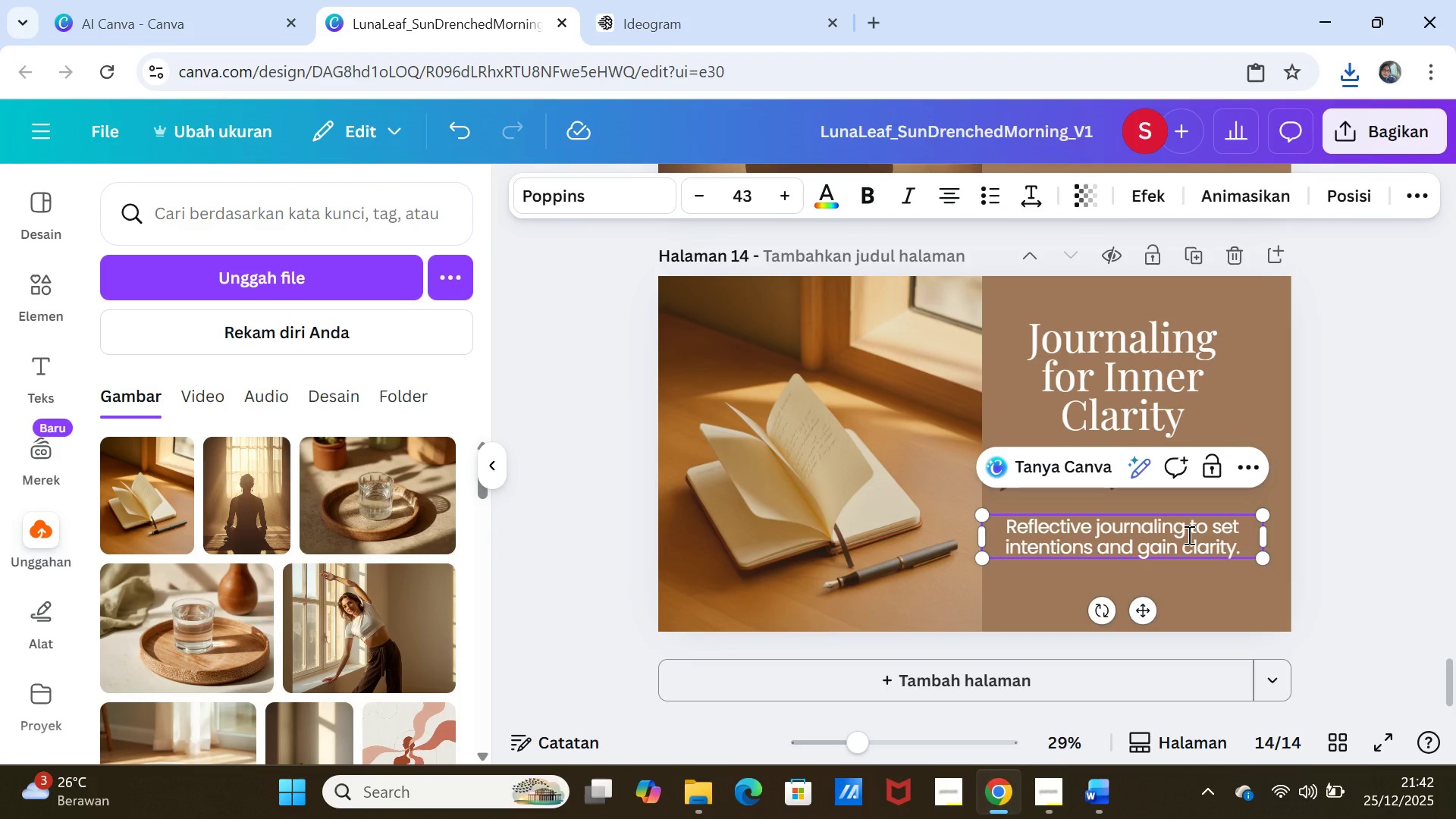 
key(Enter)
 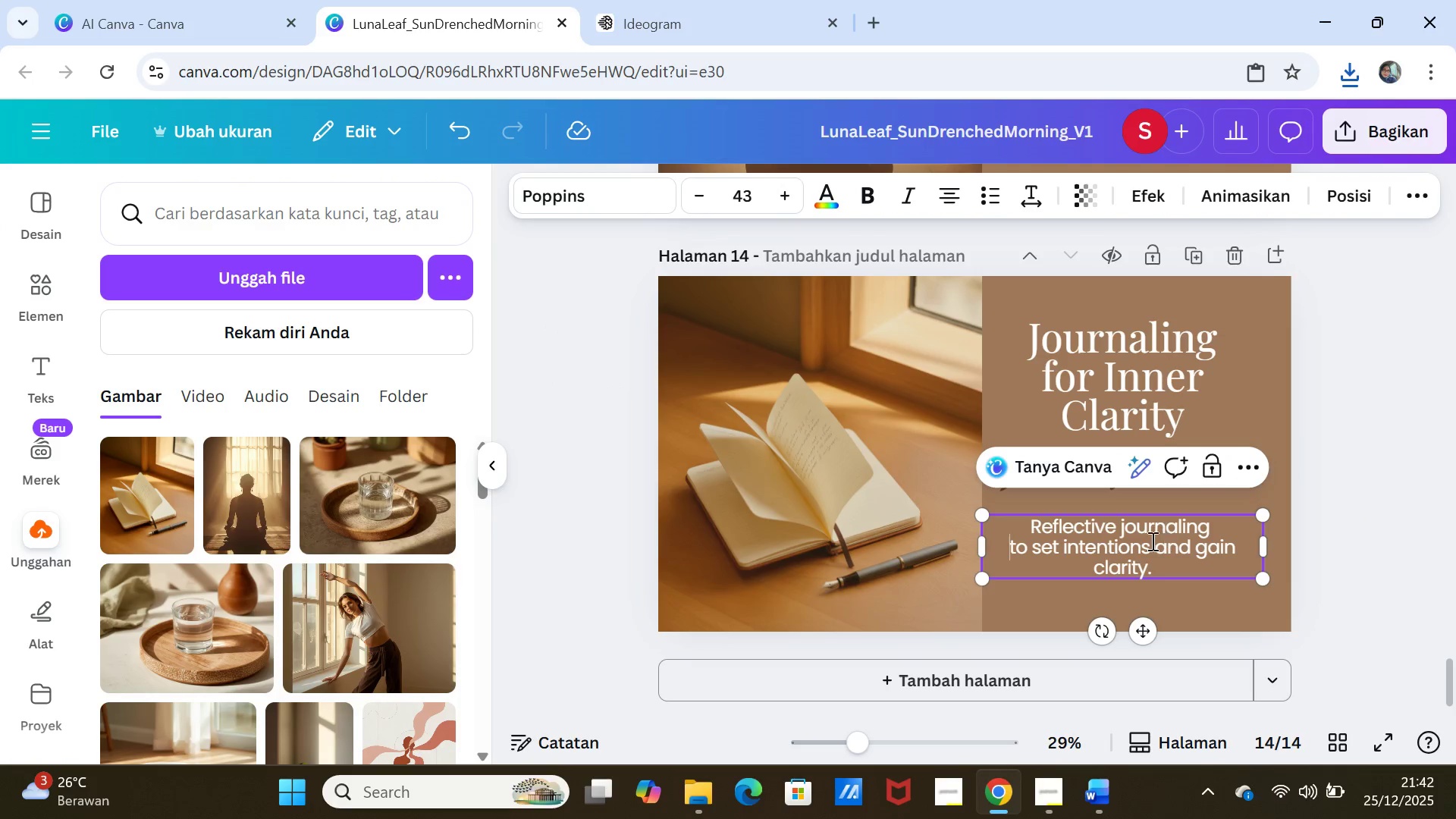 
left_click([1151, 541])
 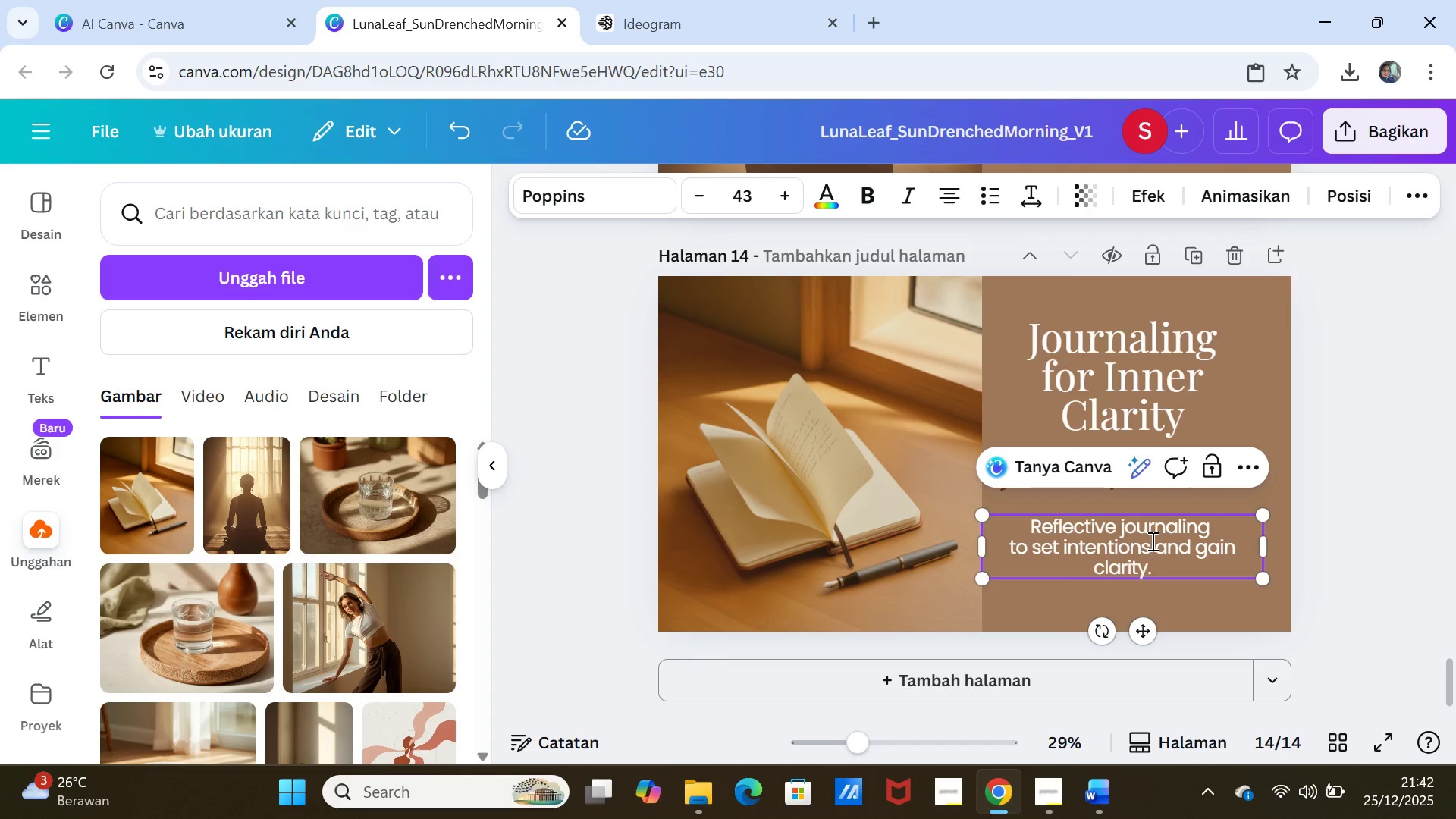 
key(Enter)
 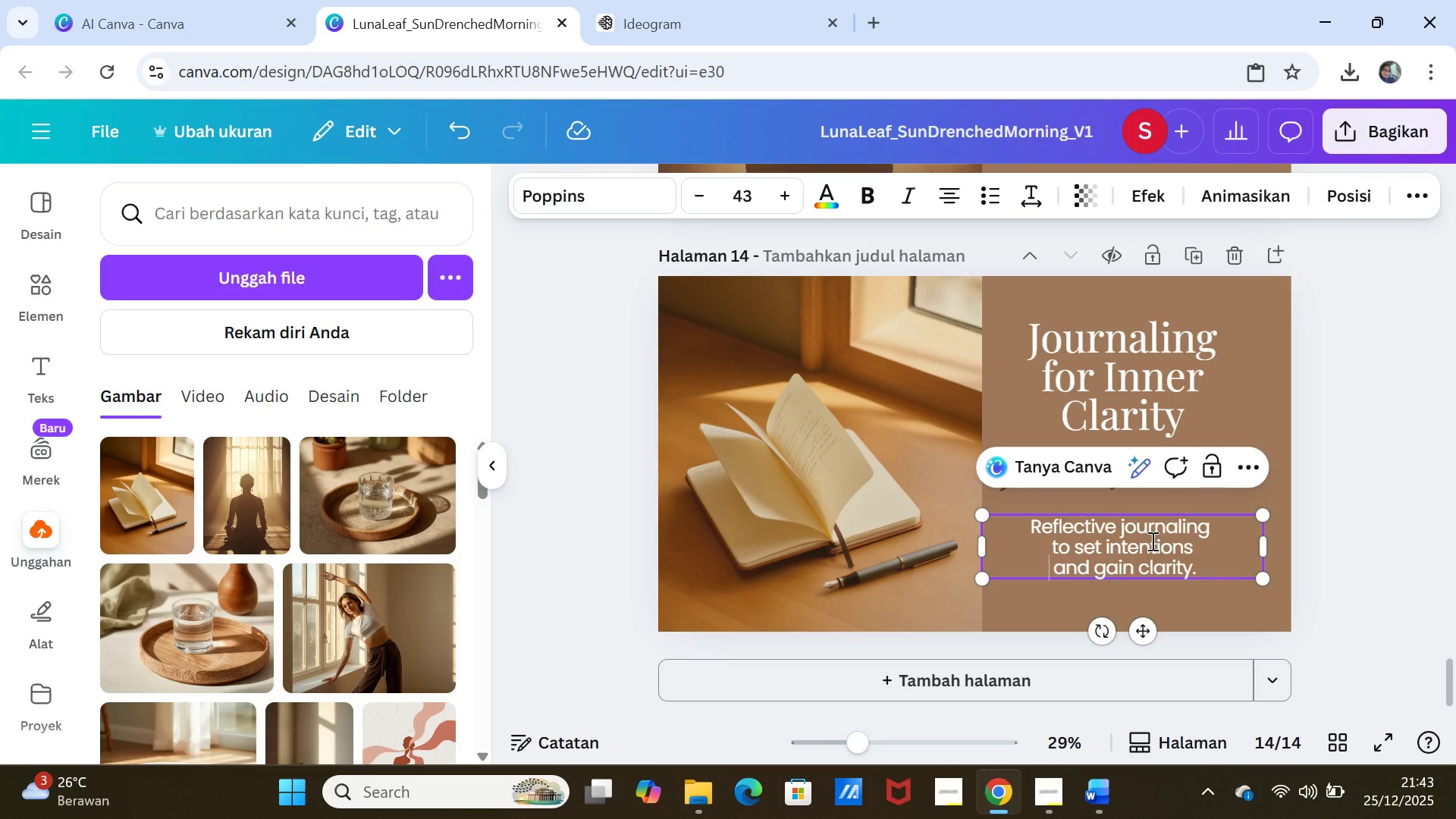 
left_click([1355, 428])
 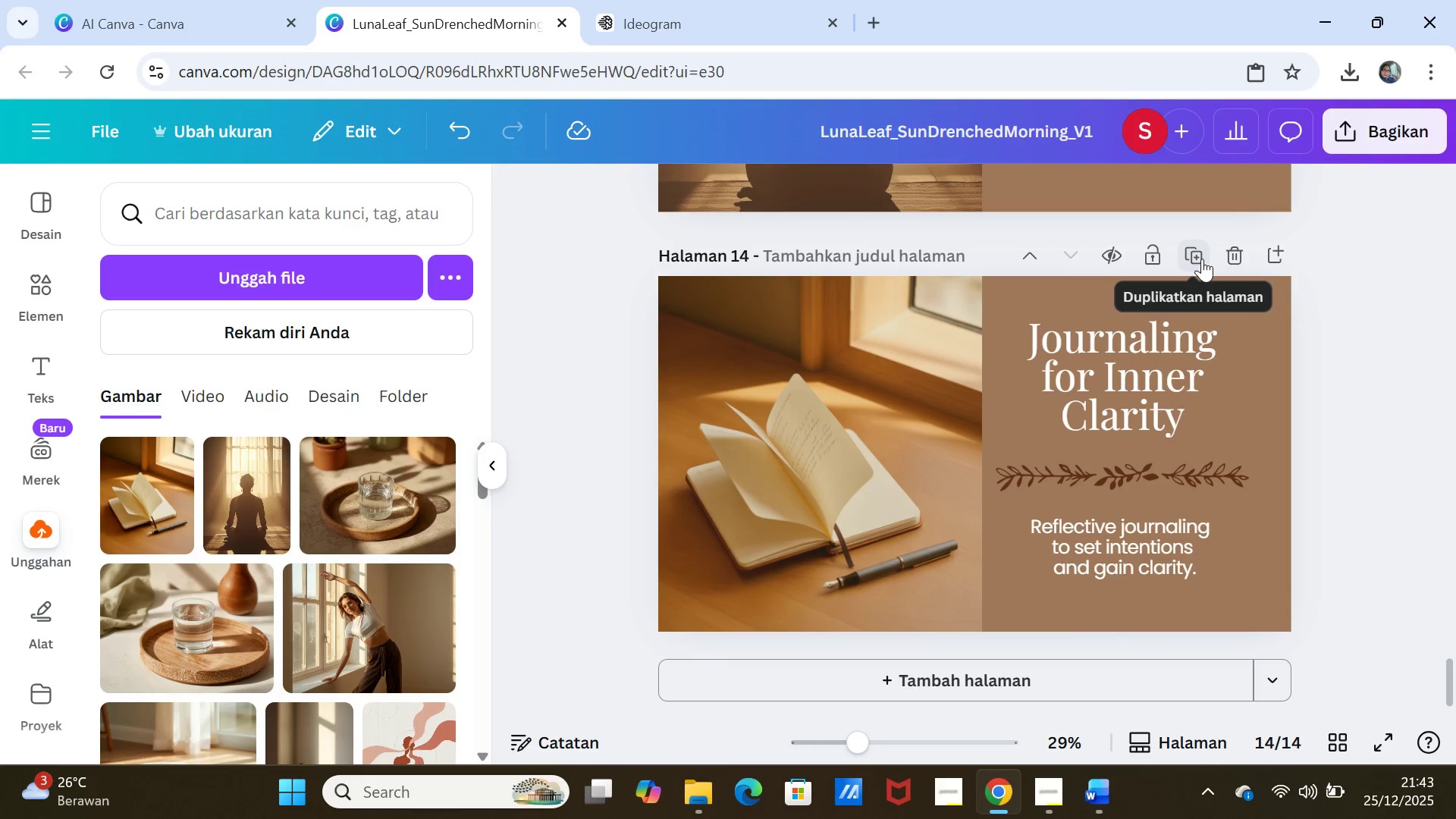 
left_click([1202, 259])
 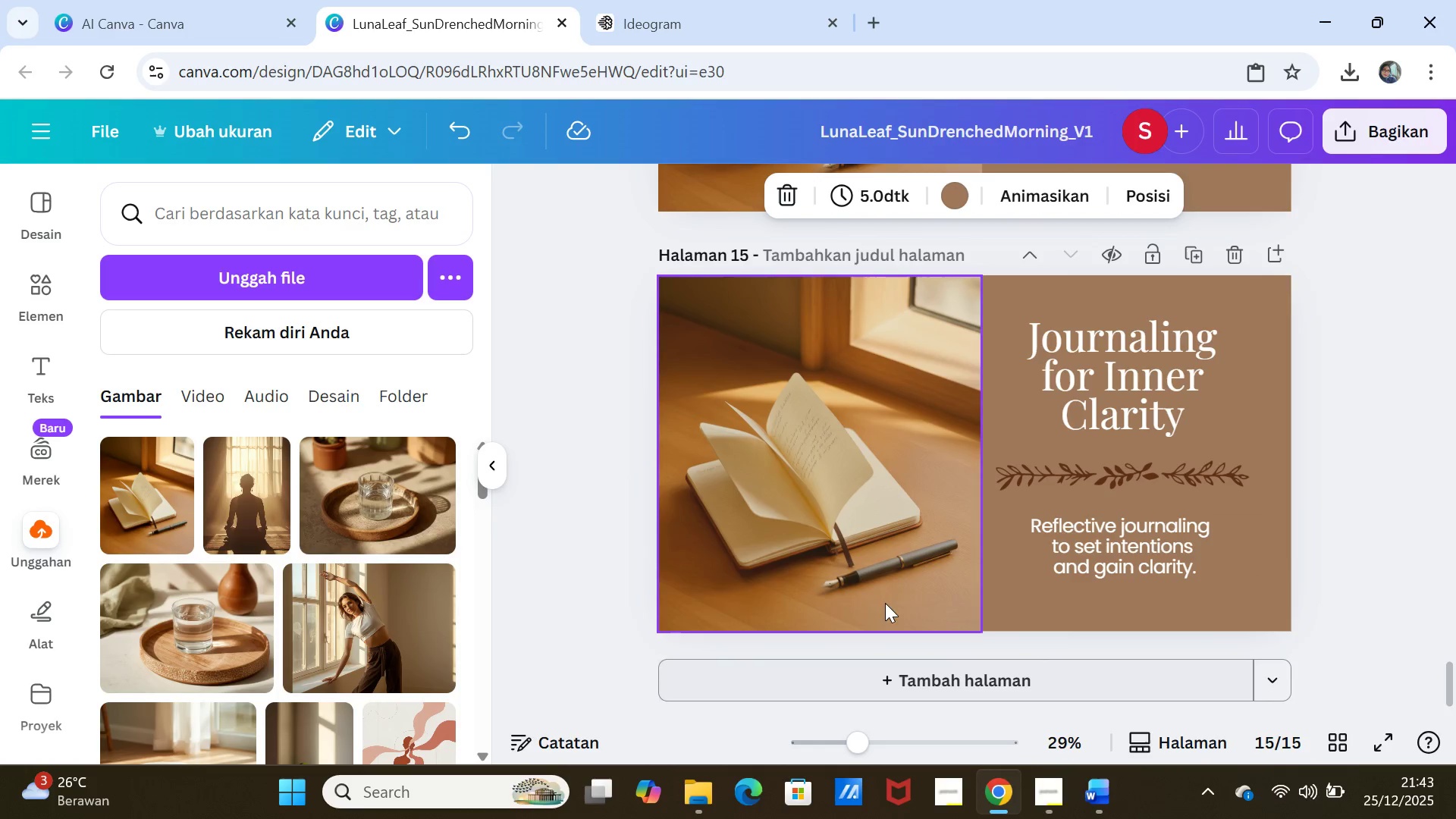 
left_click([885, 579])
 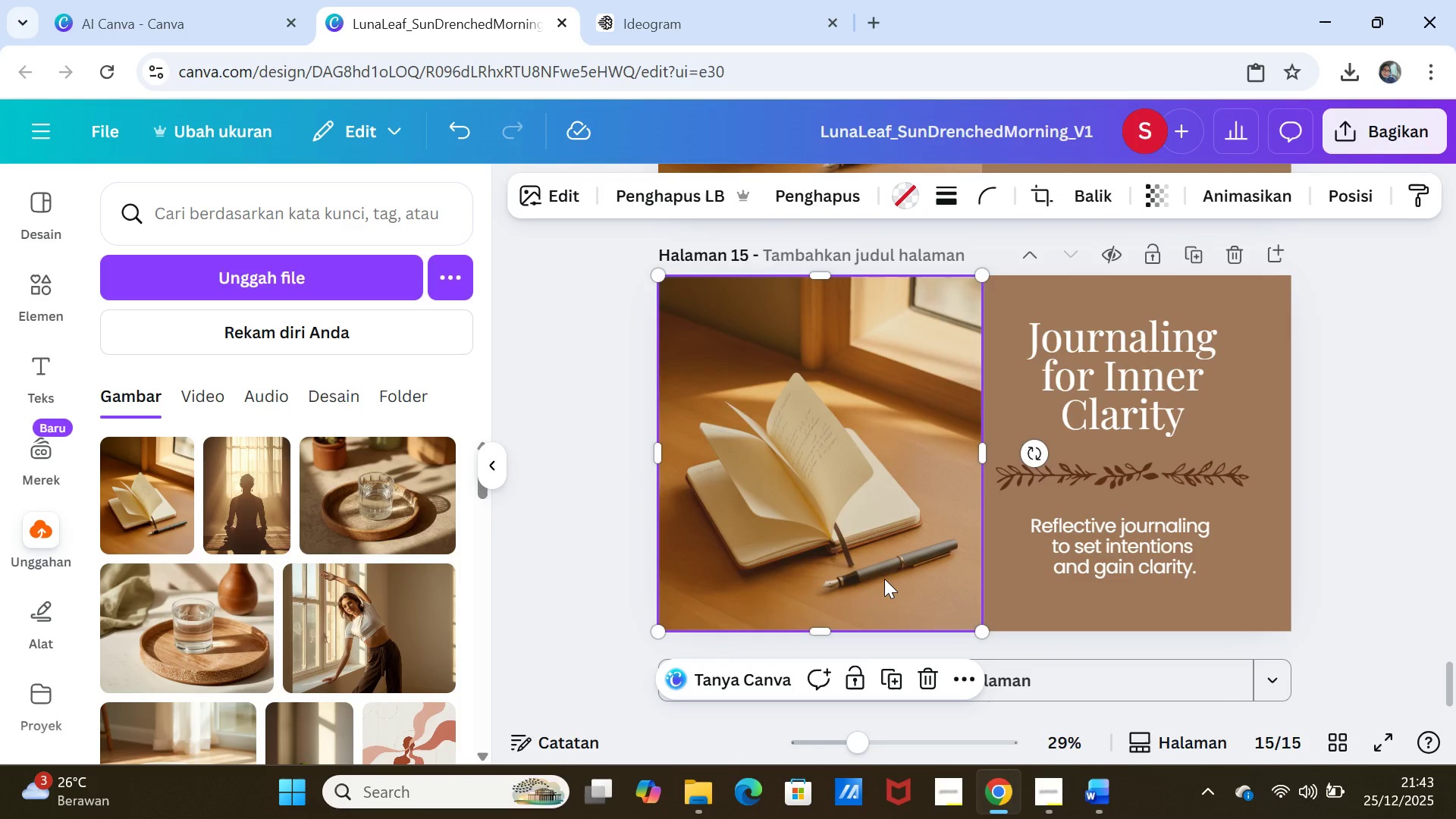 
key(Delete)
 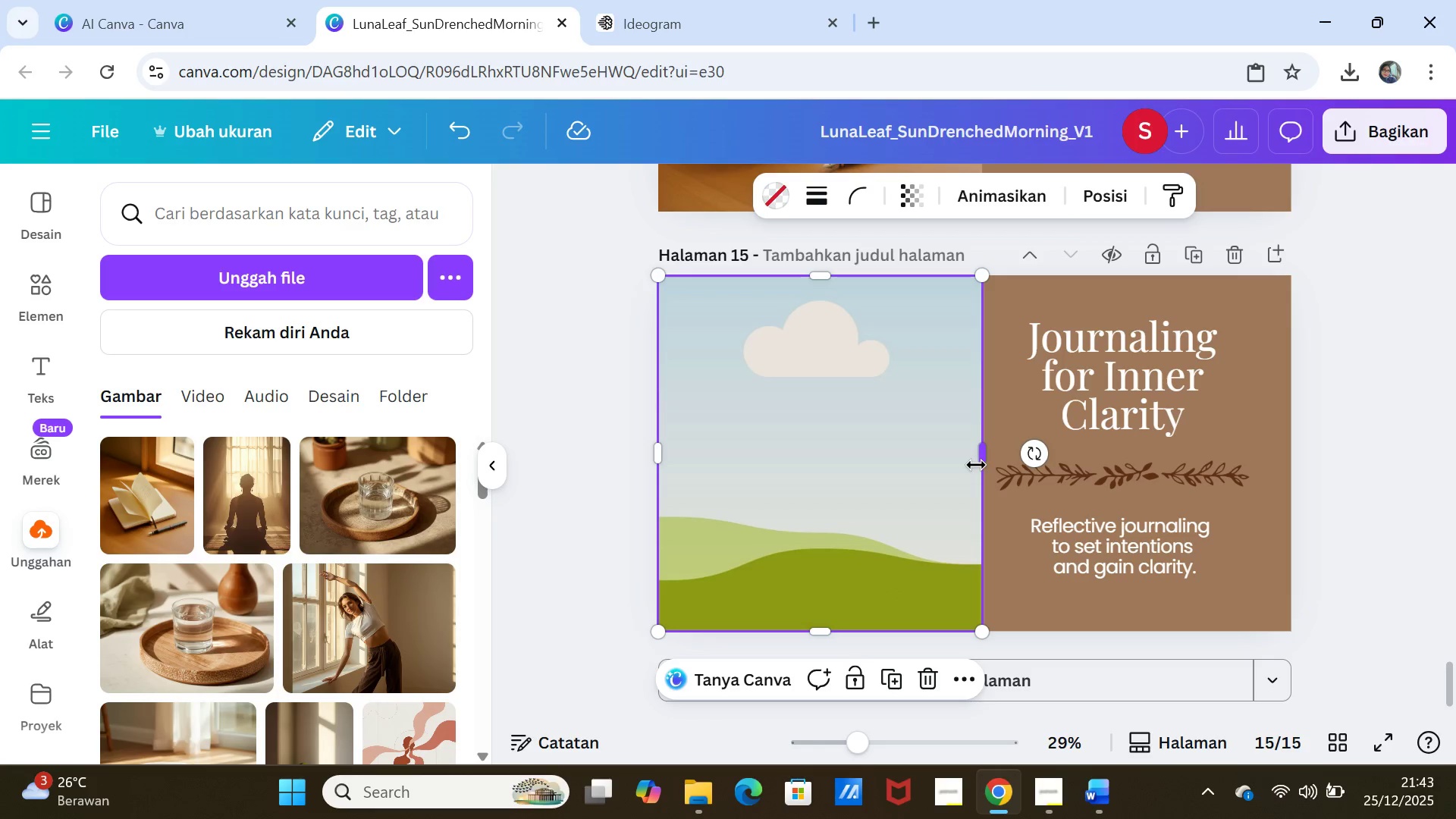 
left_click_drag(start_coordinate=[979, 460], to_coordinate=[1284, 448])
 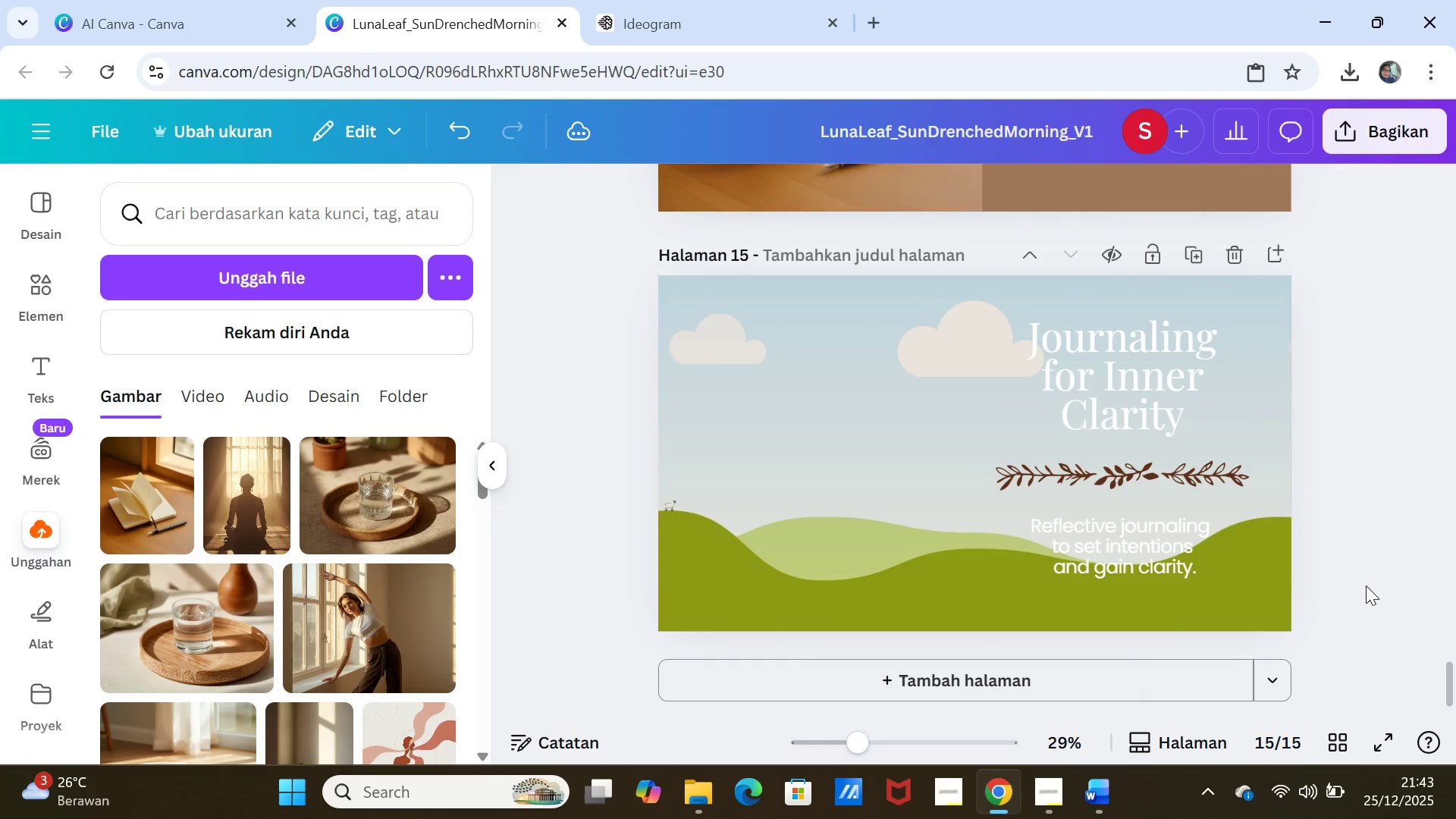 
left_click([1366, 585])
 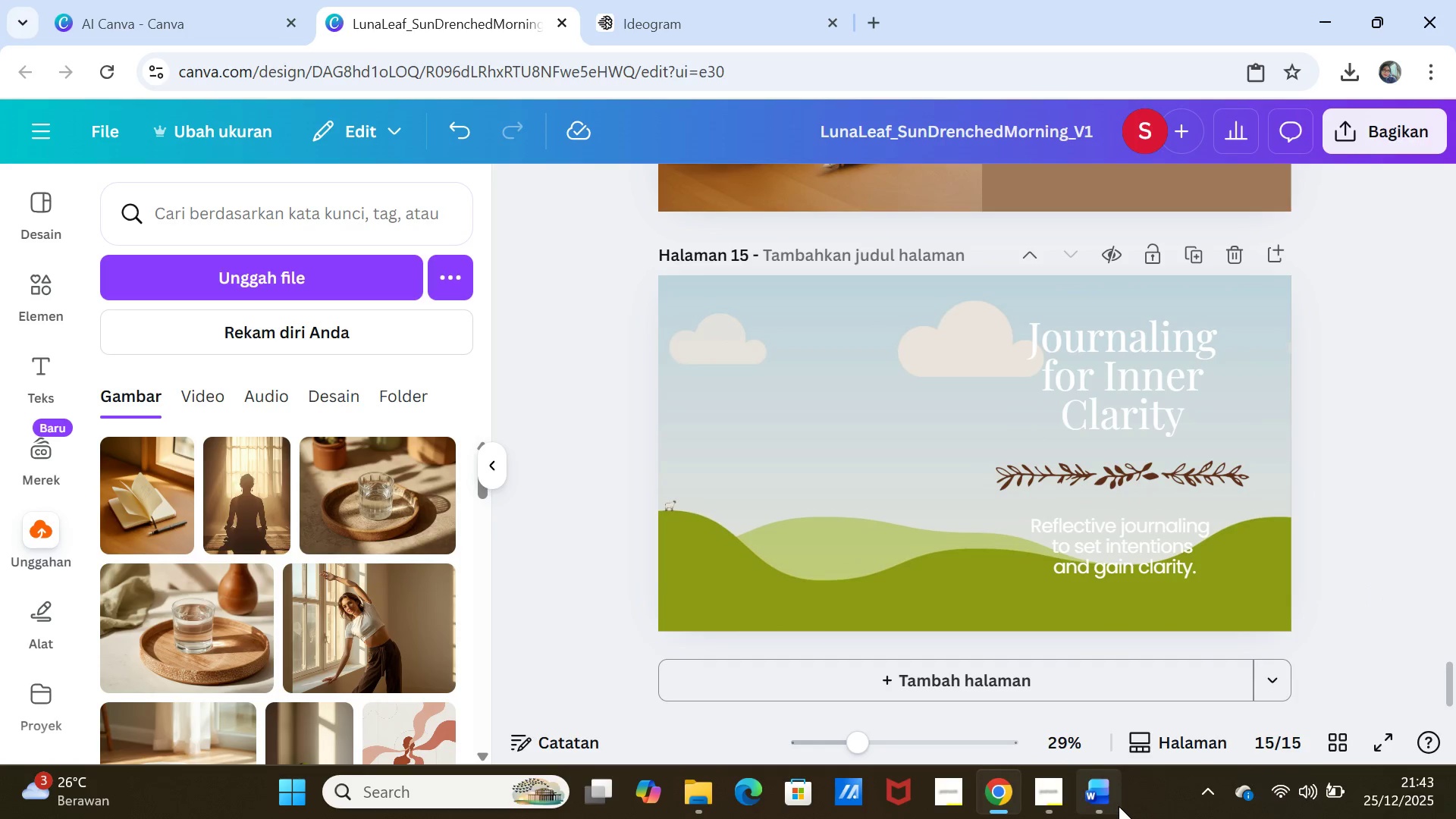 
left_click([1119, 802])
 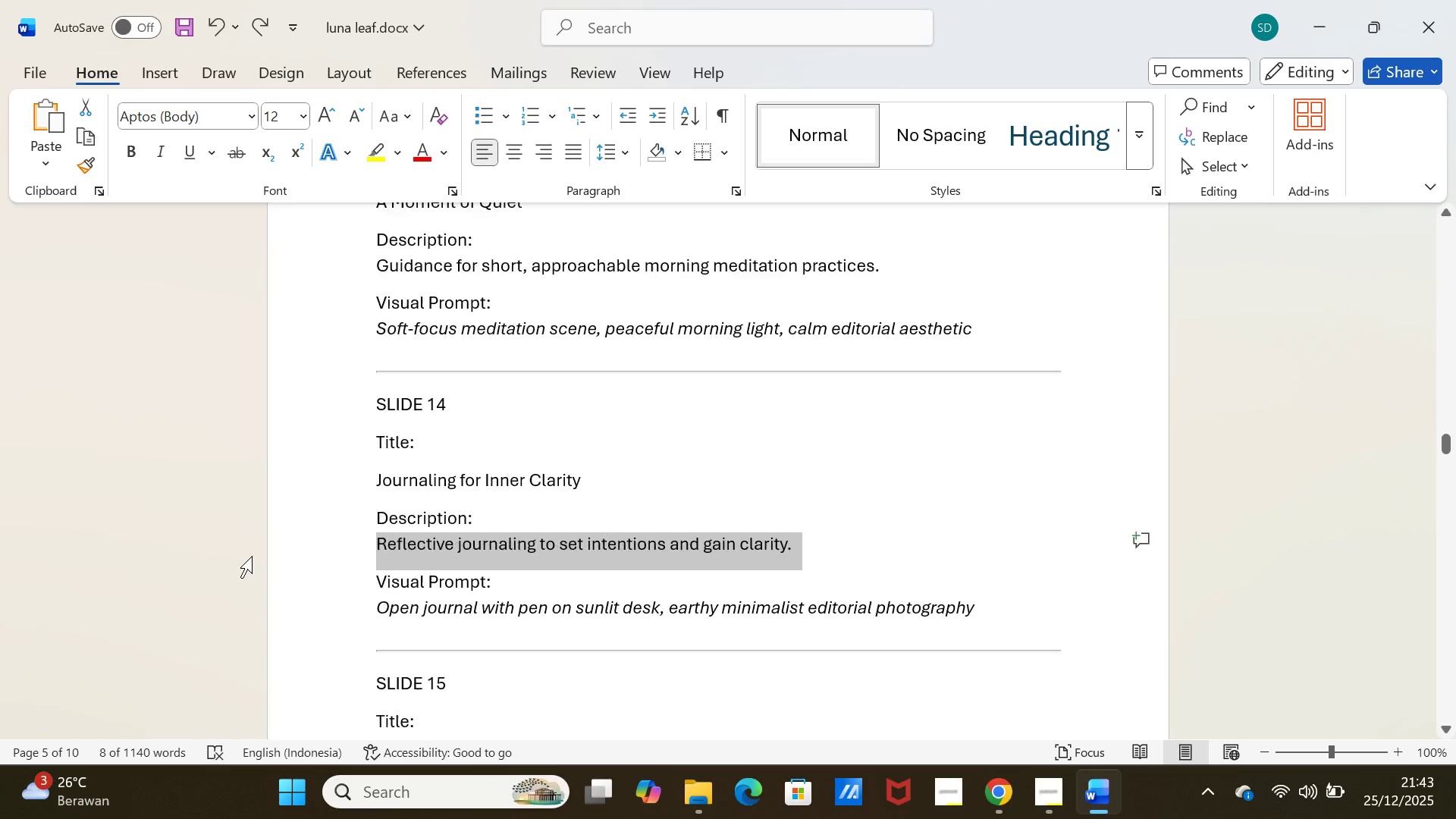 
scroll: coordinate [252, 556], scroll_direction: down, amount: 5.0
 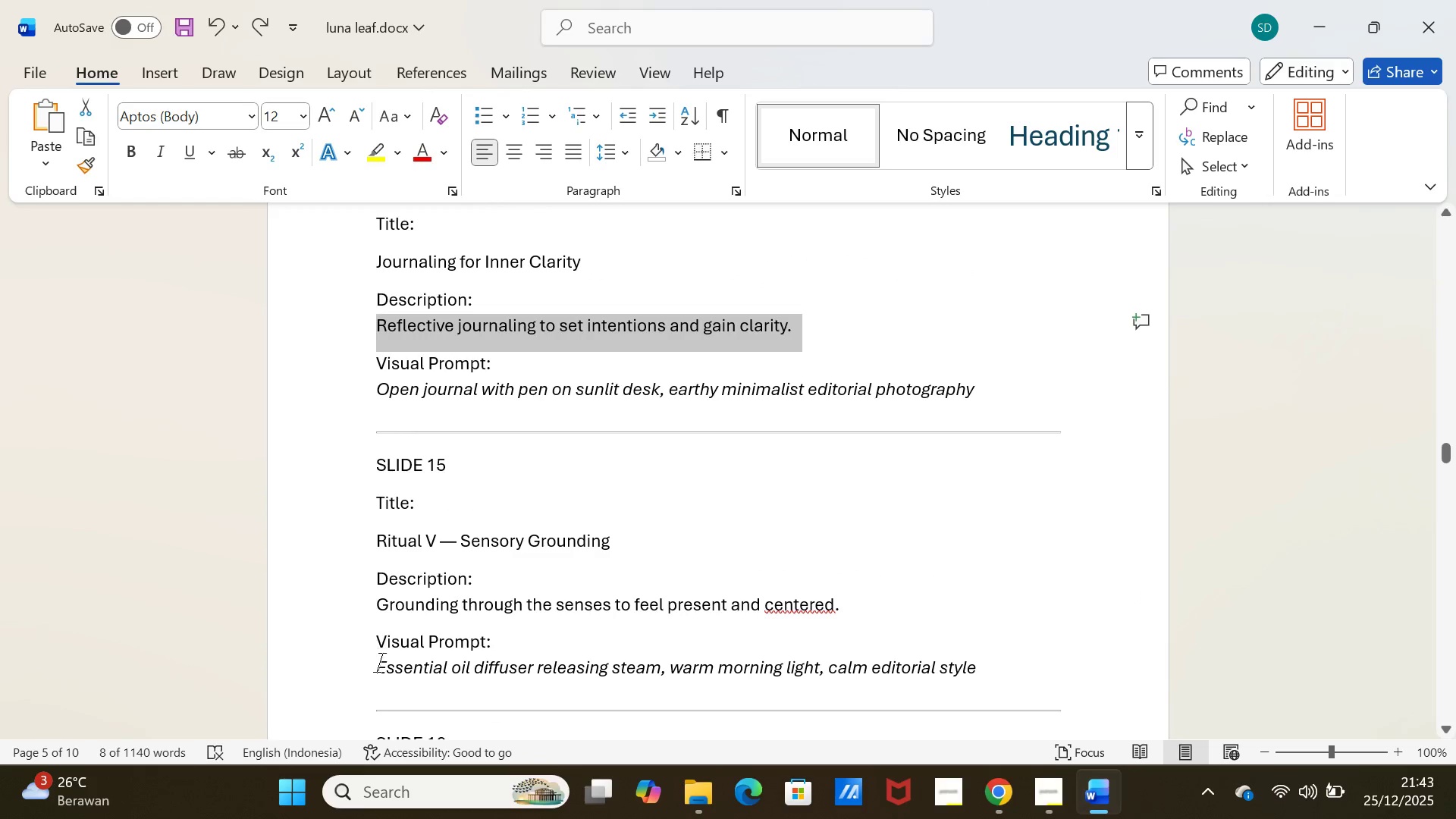 
left_click_drag(start_coordinate=[378, 667], to_coordinate=[999, 663])
 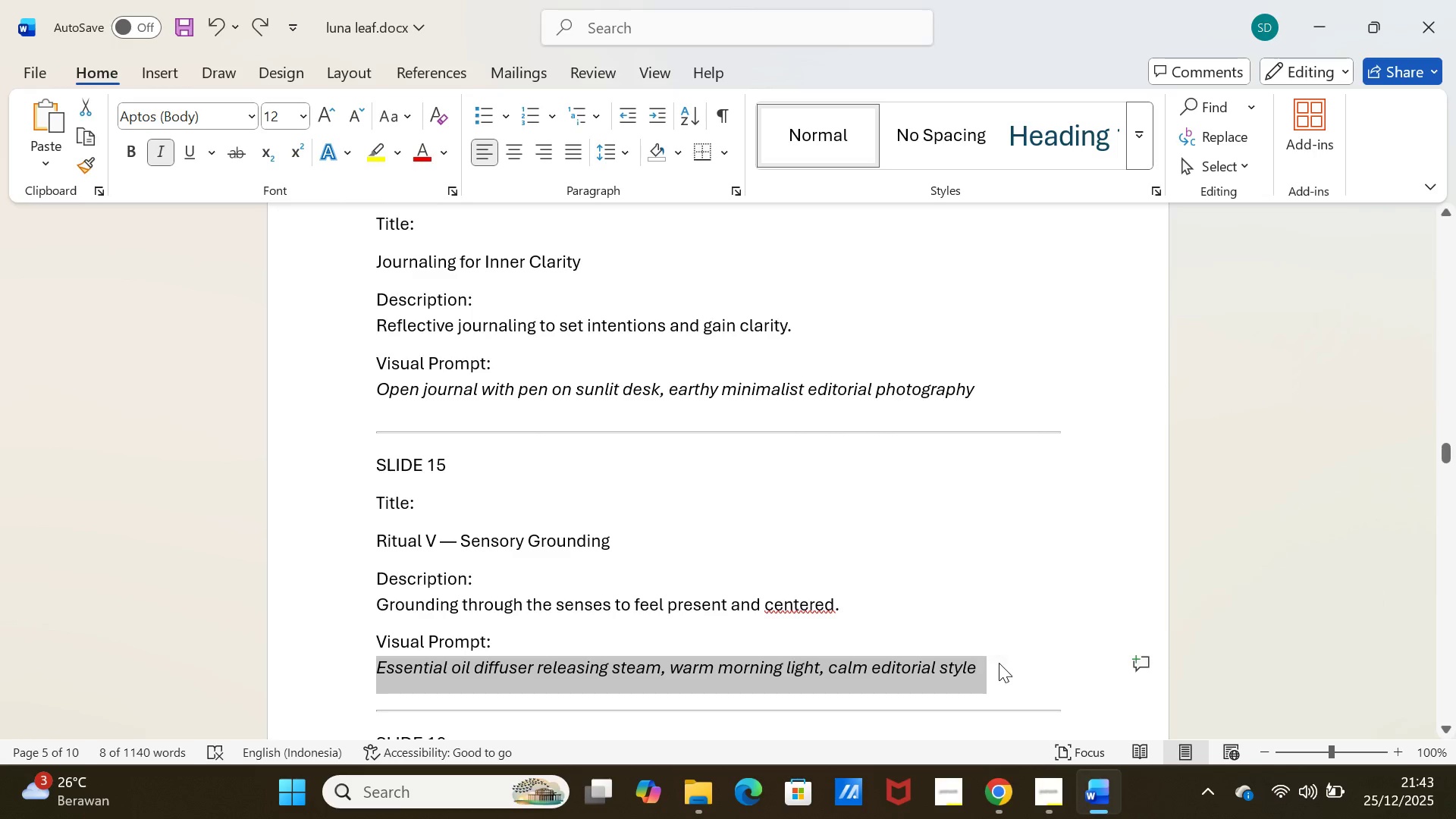 
key(Control+C)
 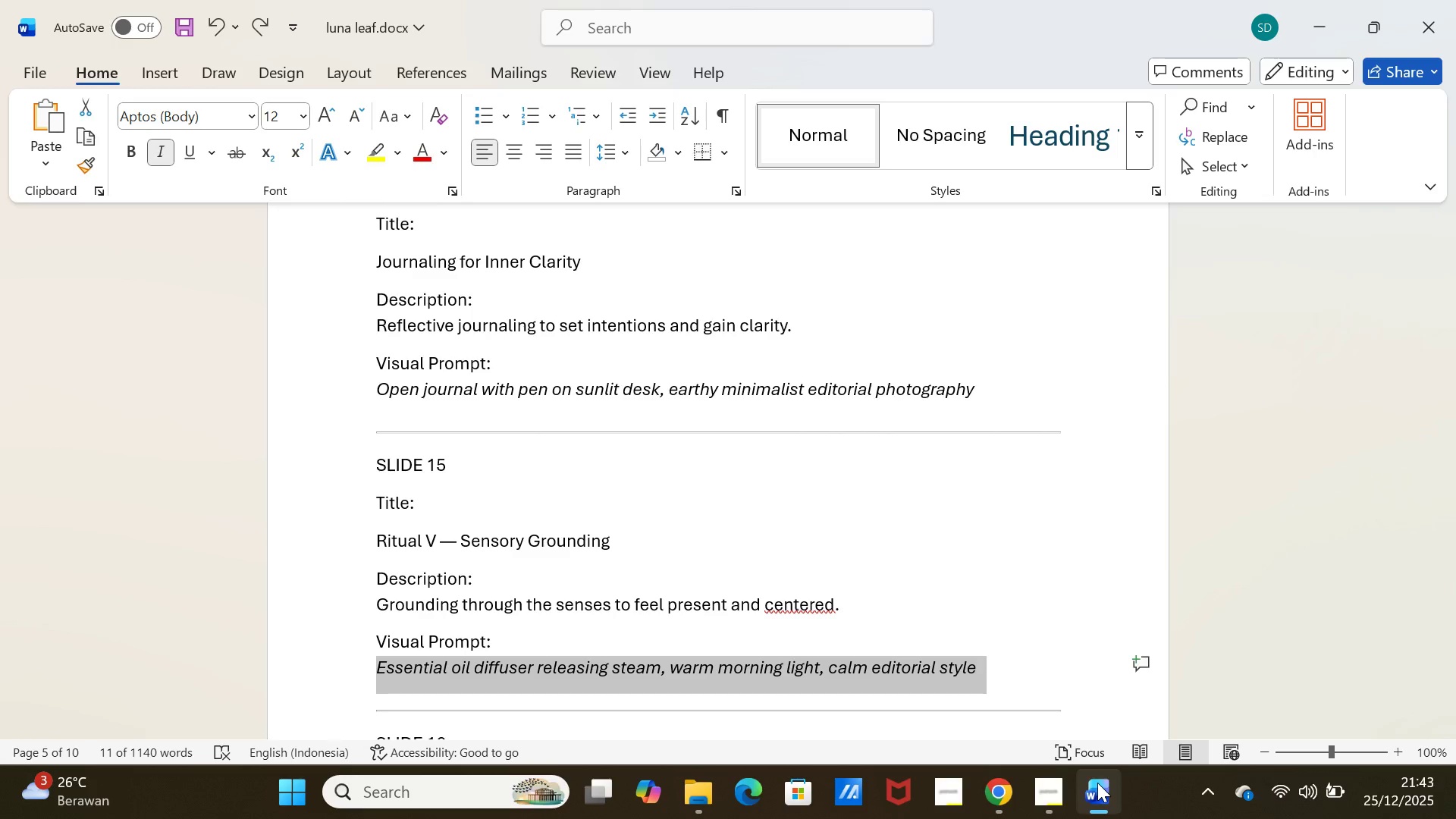 
left_click([1097, 783])
 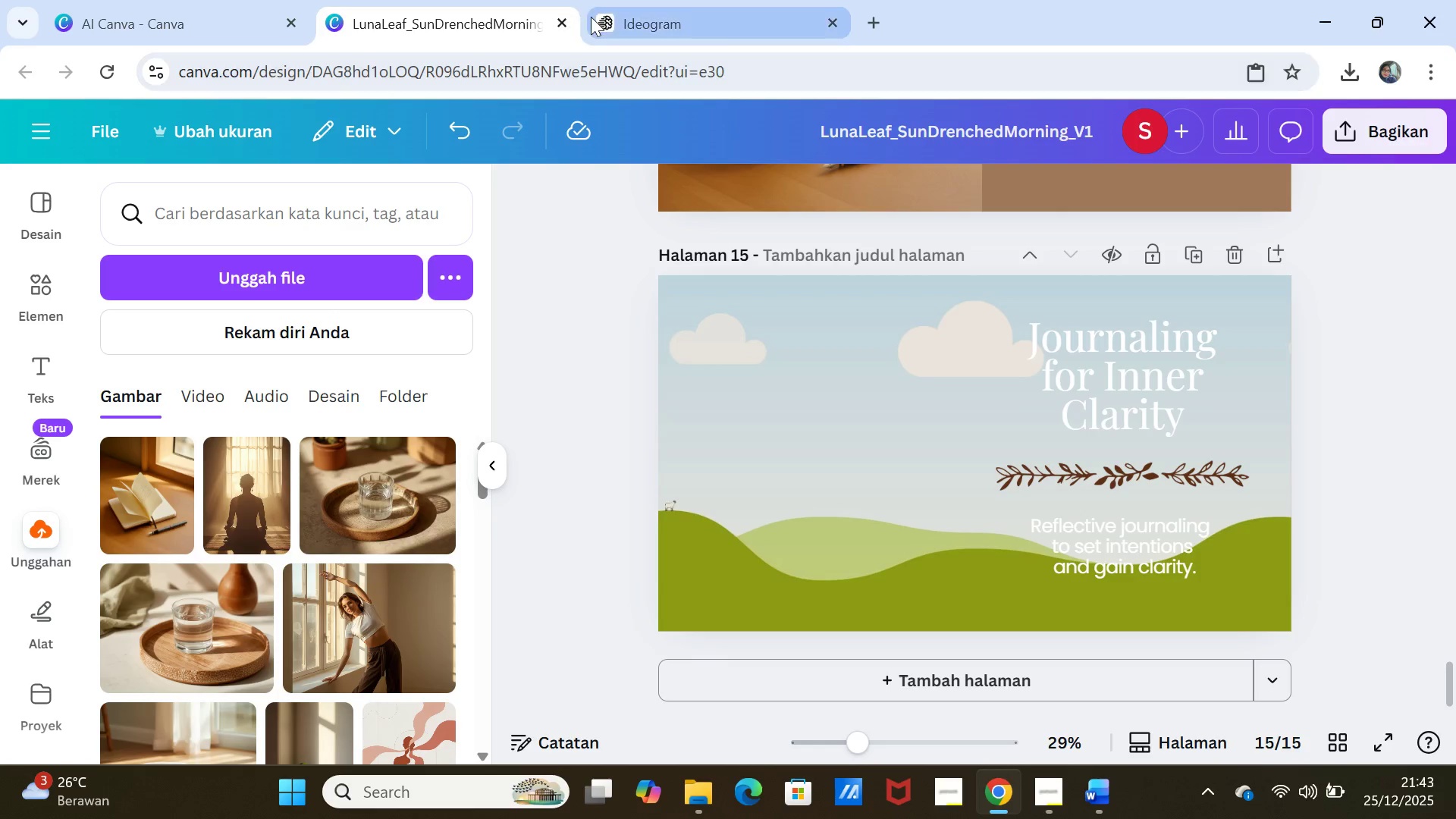 
left_click([610, 14])
 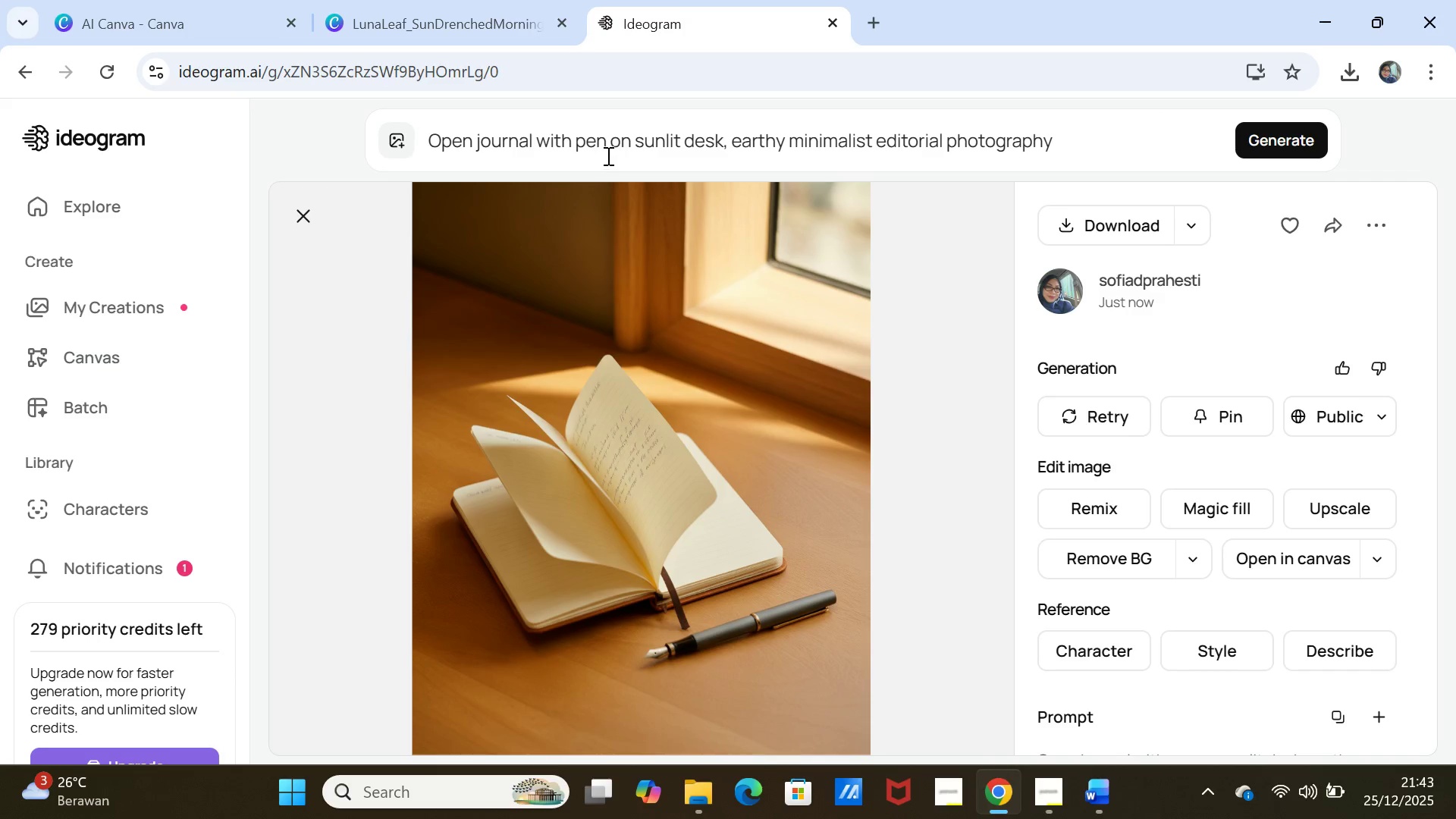 
left_click([607, 149])
 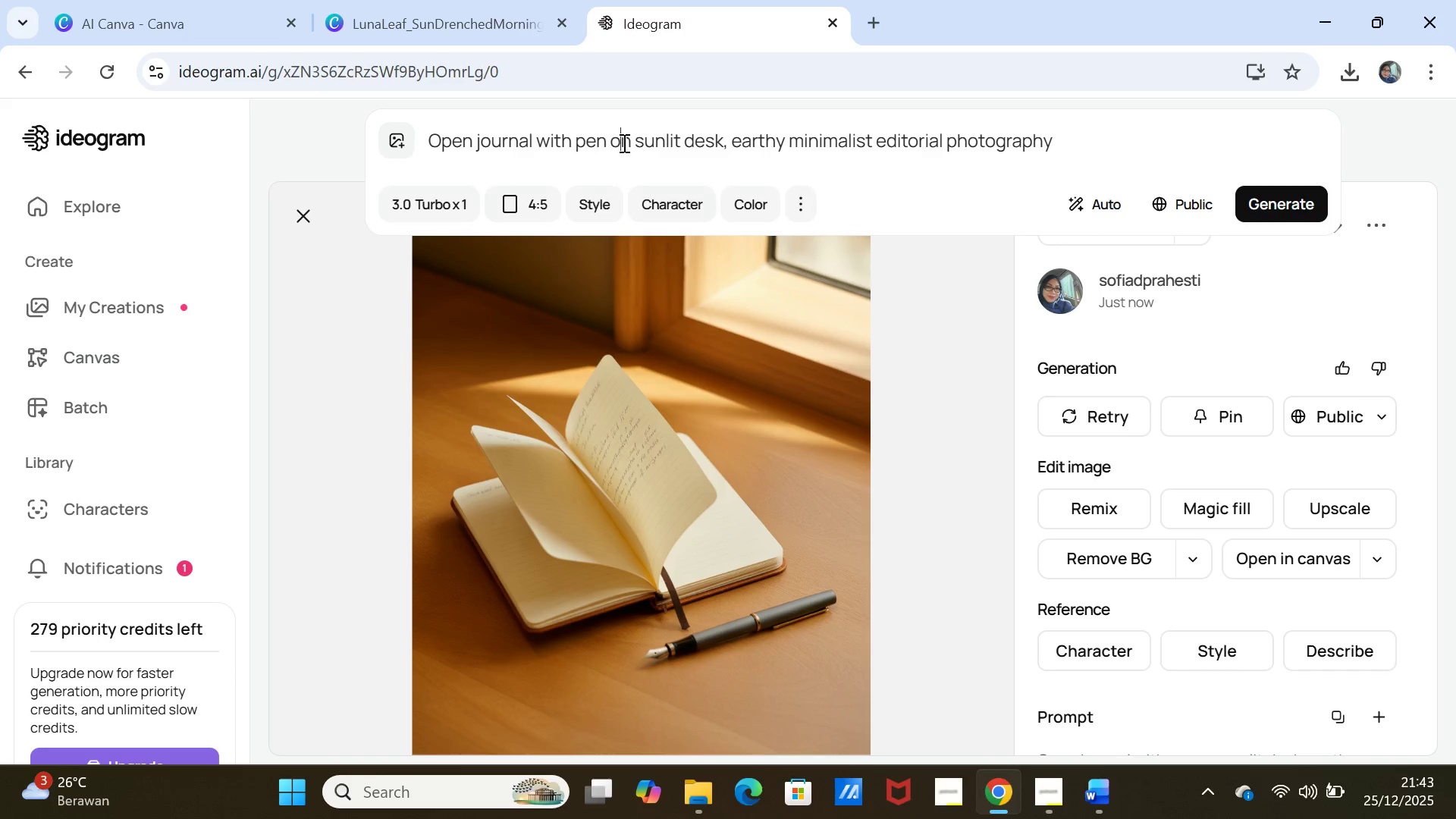 
double_click([623, 143])
 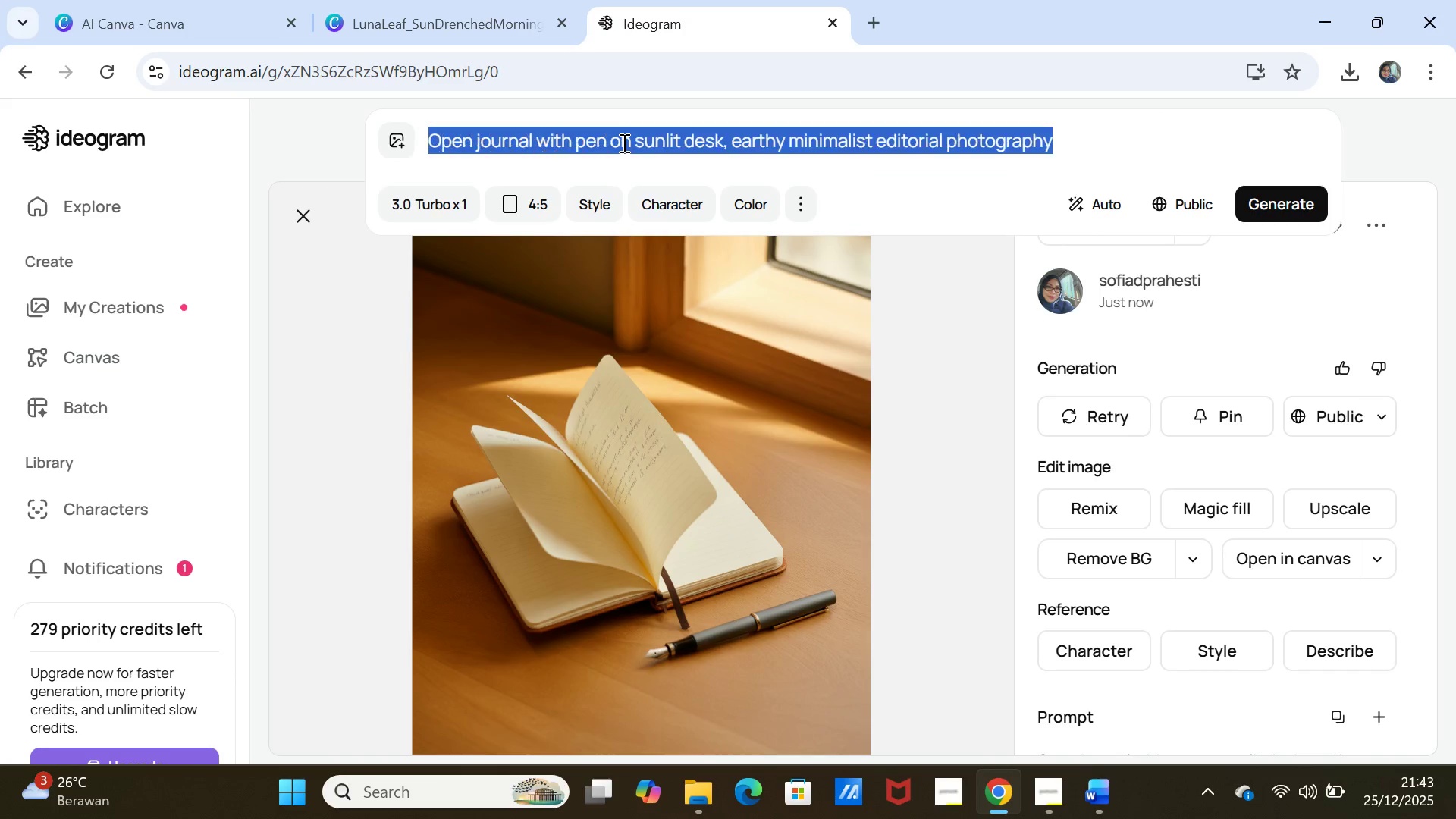 
triple_click([623, 143])
 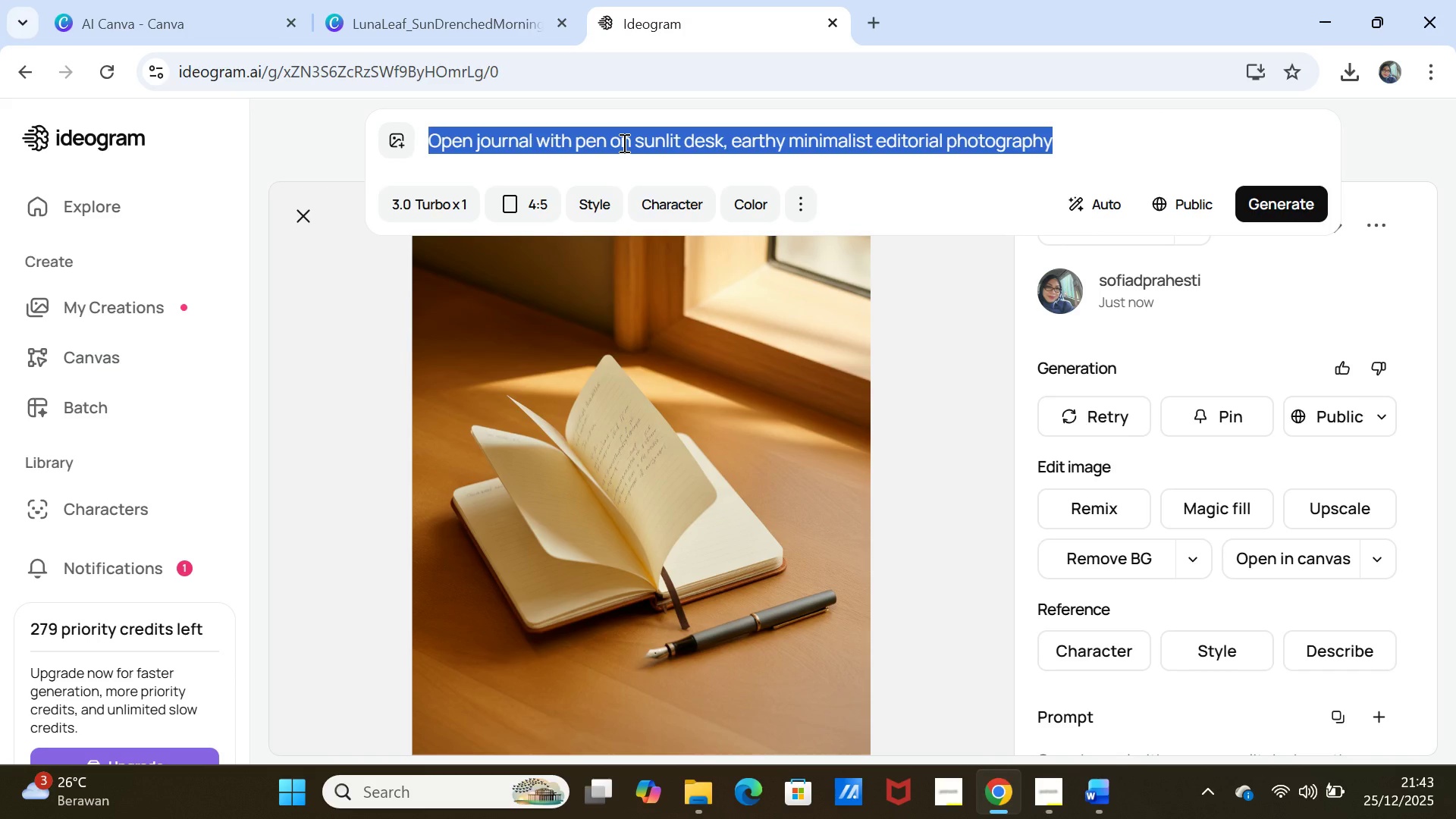 
hold_key(key=ControlLeft, duration=1.45)
 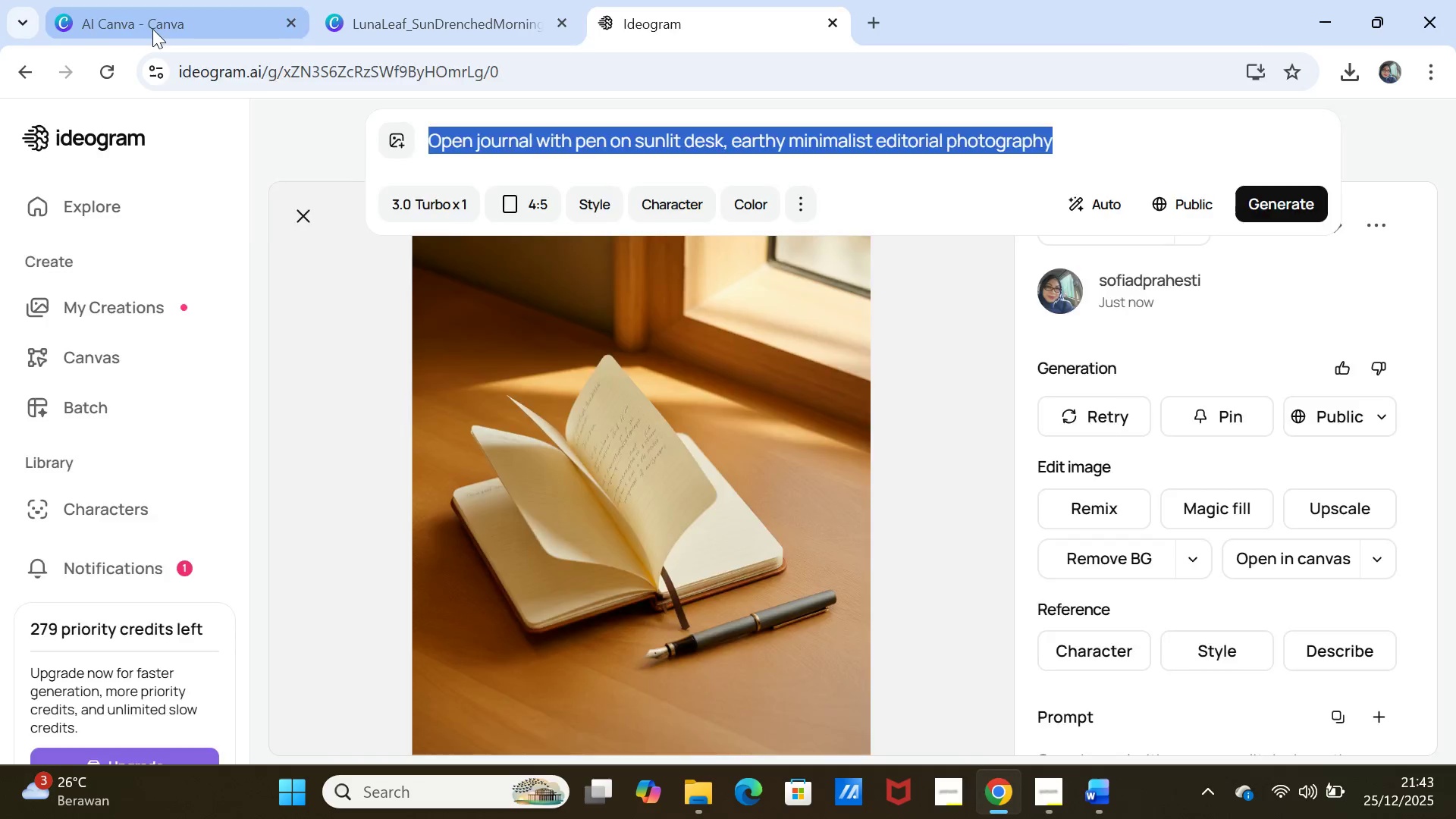 
left_click([152, 29])
 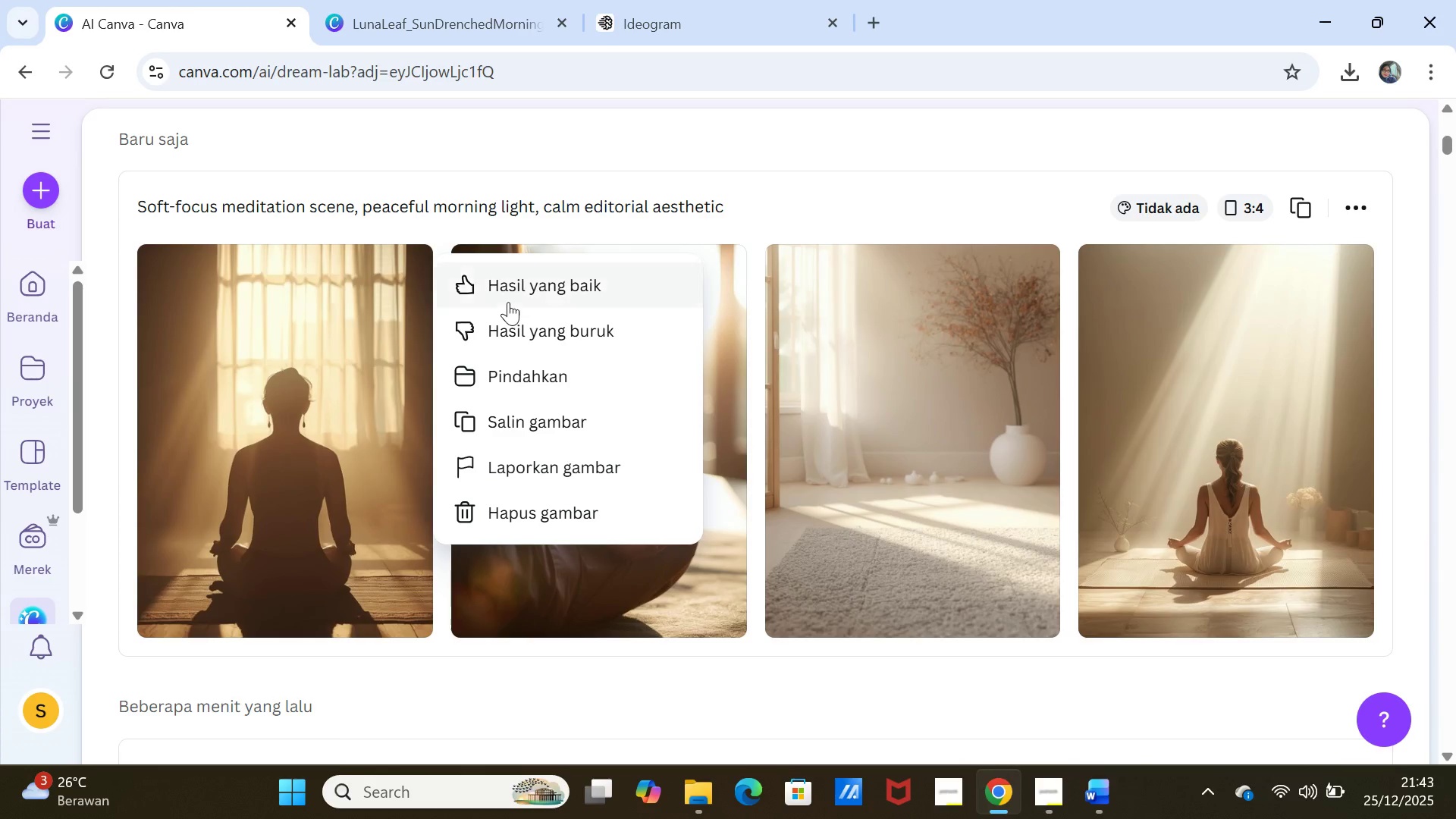 
scroll: coordinate [503, 307], scroll_direction: up, amount: 7.0
 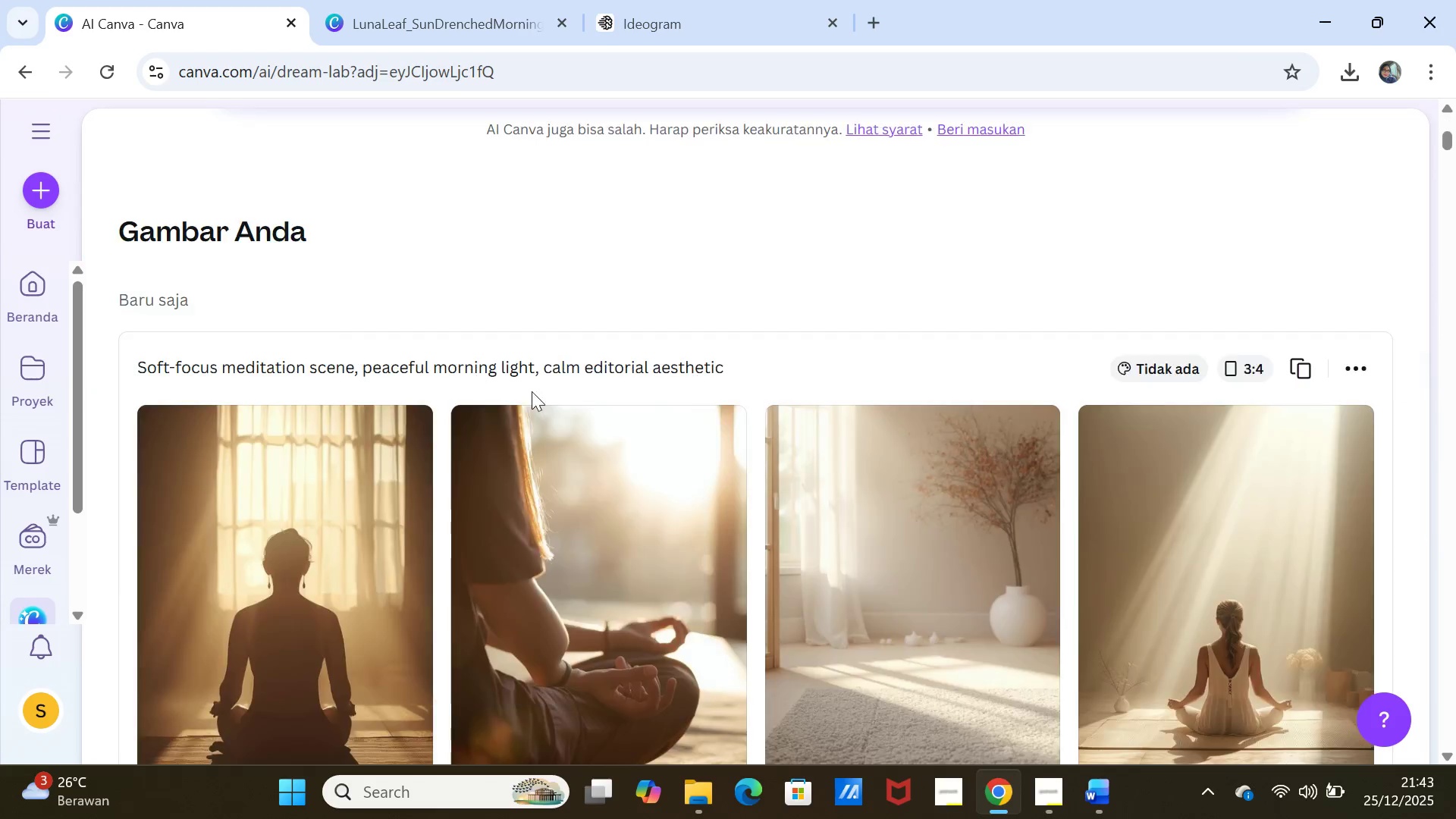 
hold_key(key=ControlLeft, duration=0.34)
 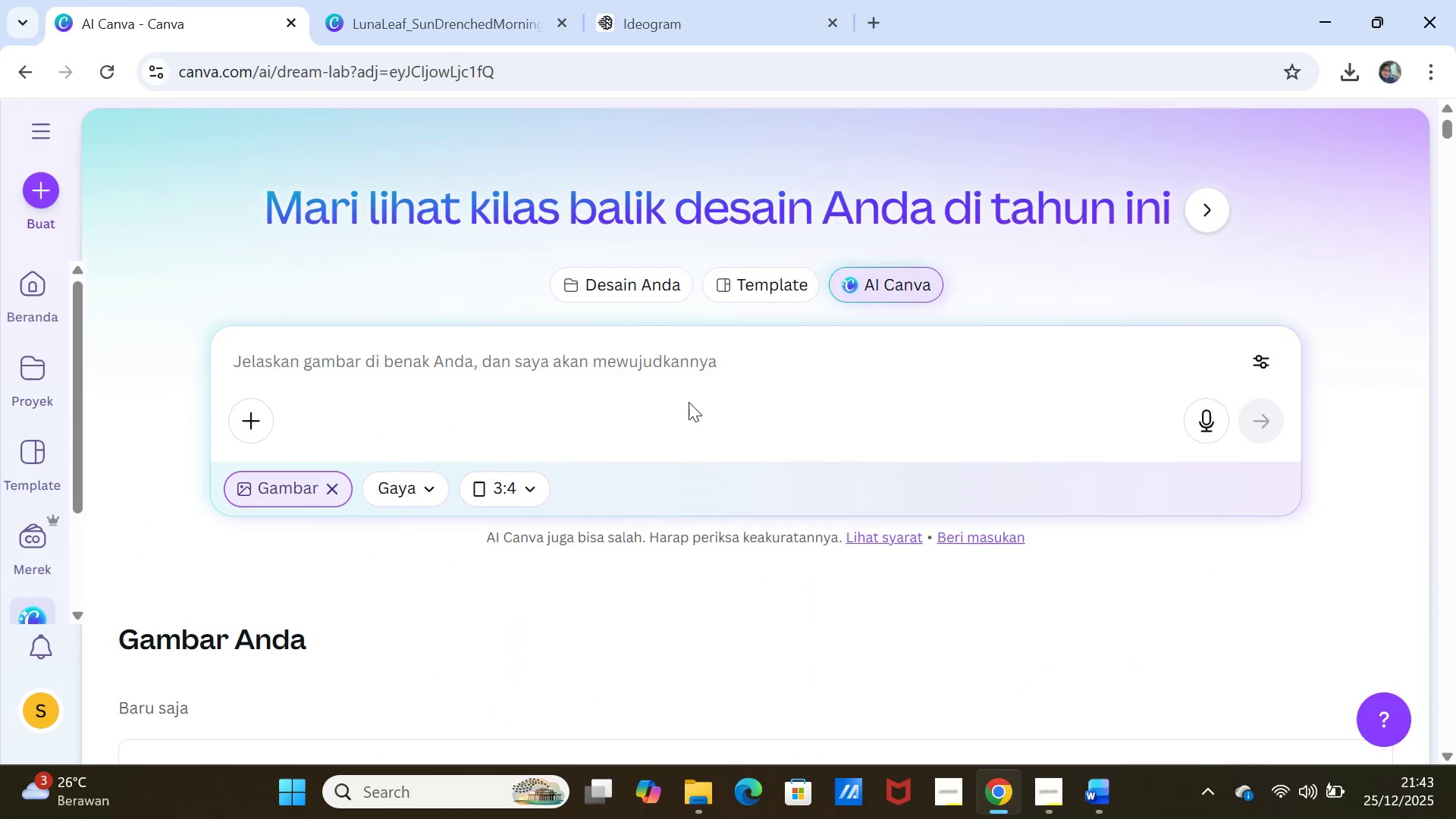 
scroll: coordinate [689, 402], scroll_direction: up, amount: 4.0
 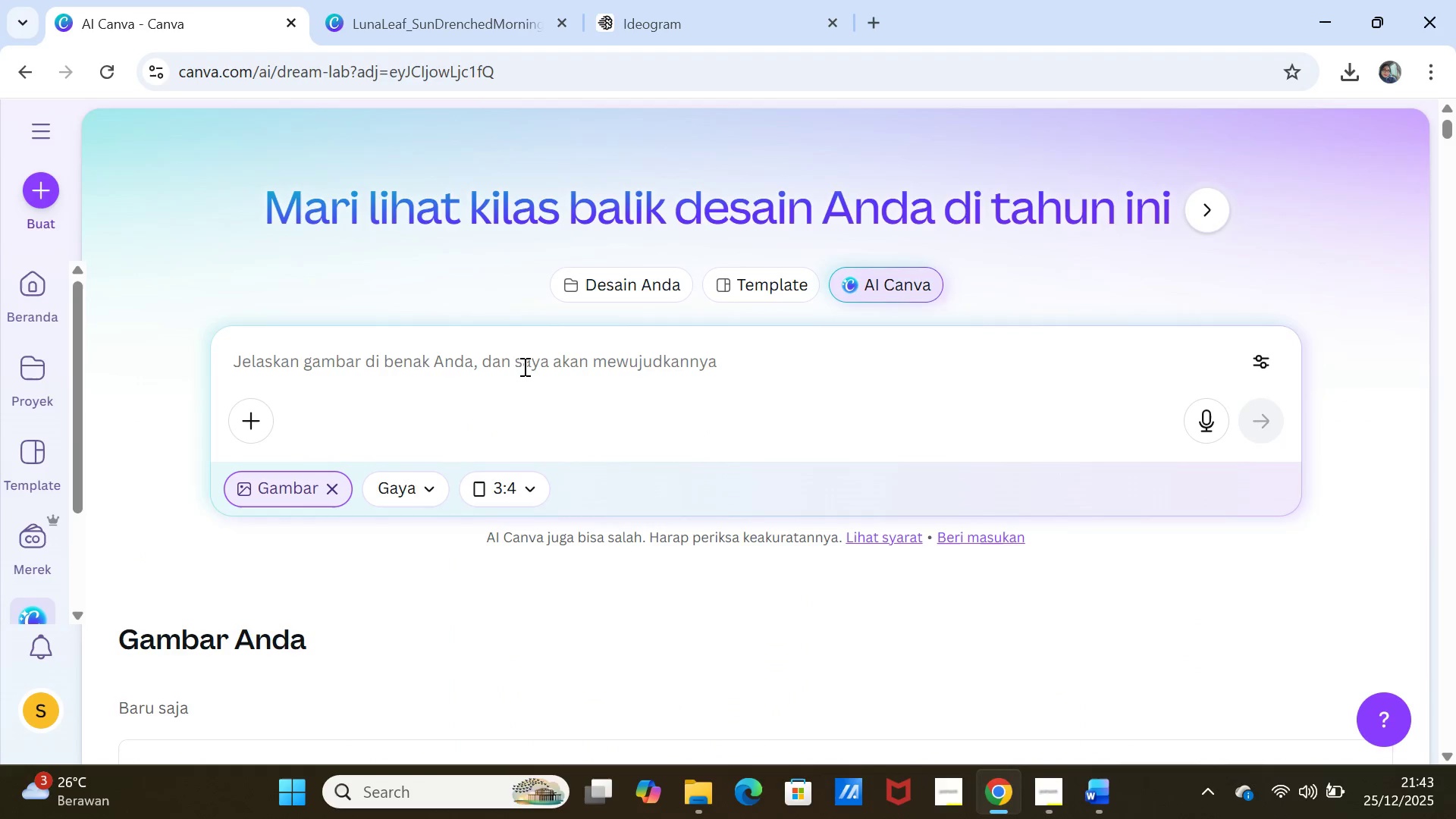 
left_click([523, 366])
 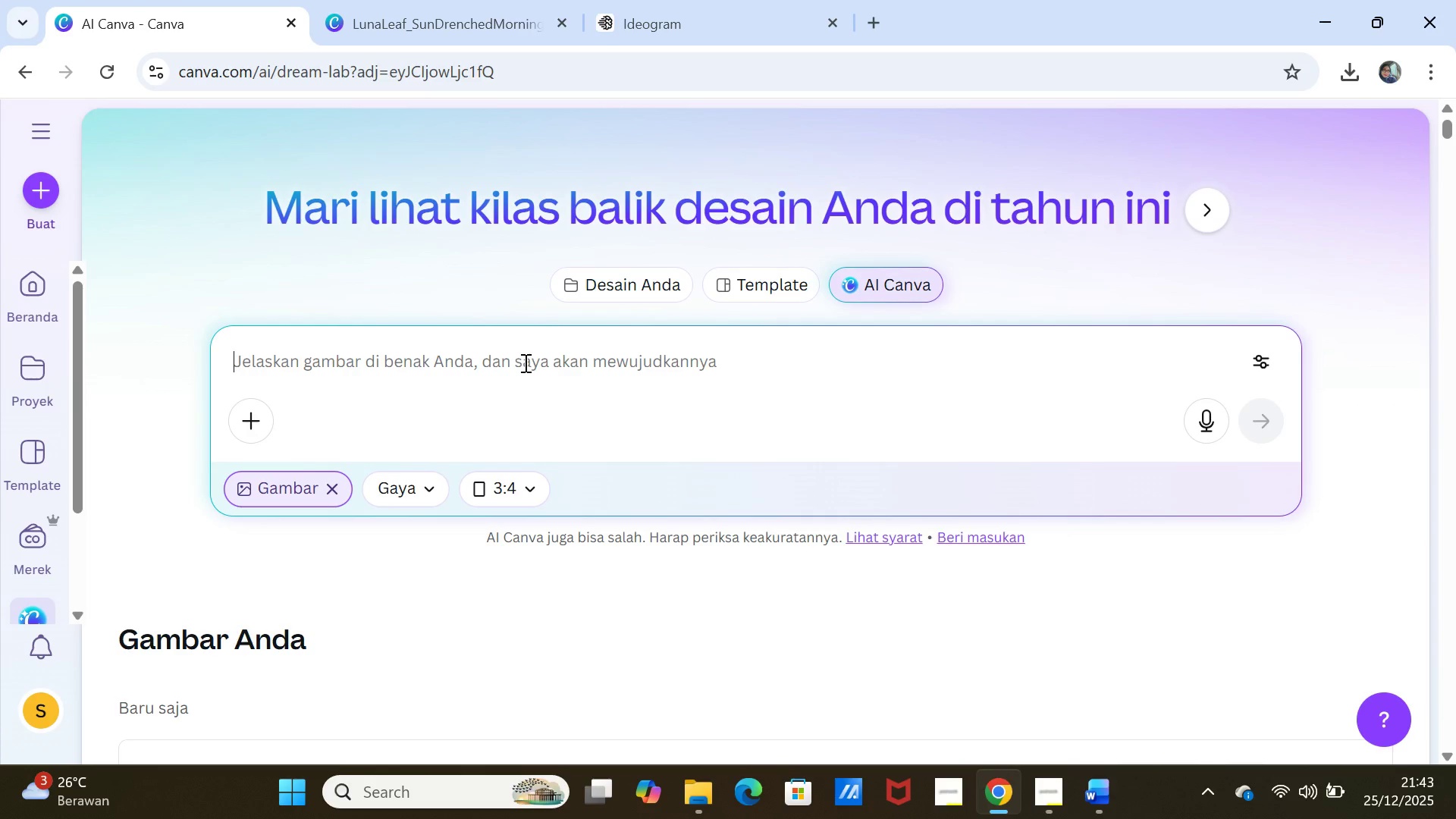 
key(Control+V)
 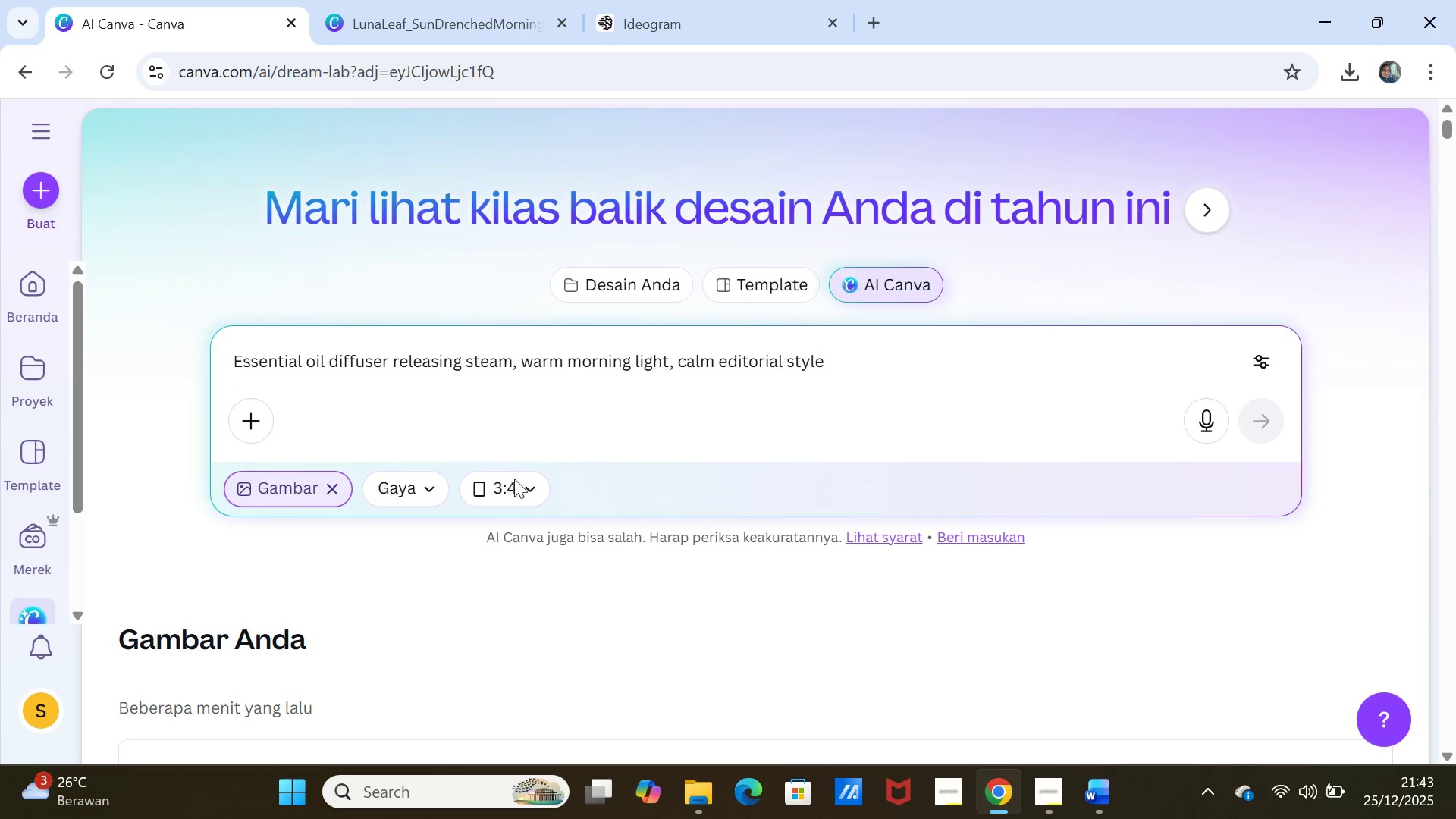 
left_click([525, 479])
 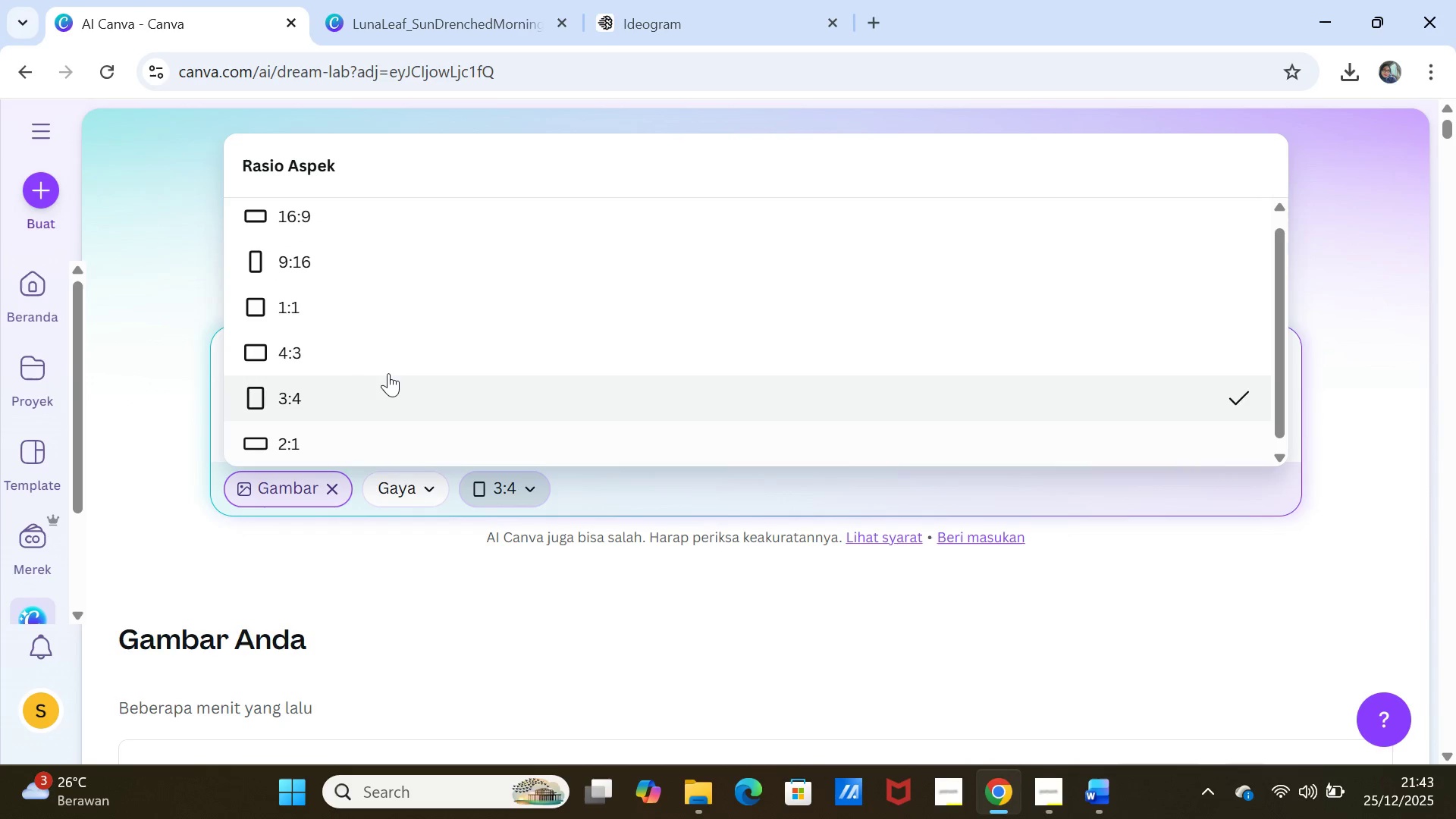 
left_click([387, 346])
 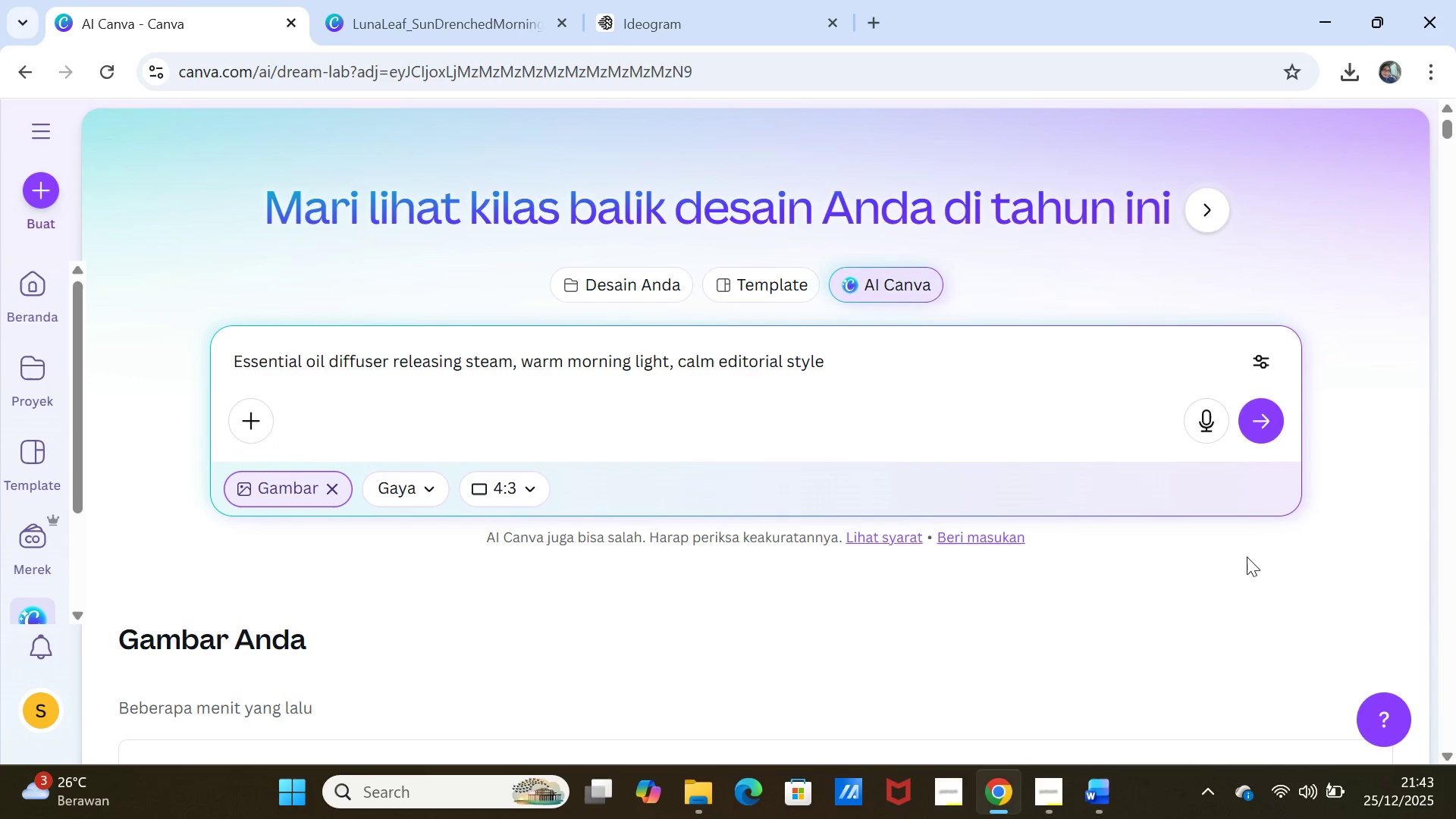 
left_click([1254, 576])
 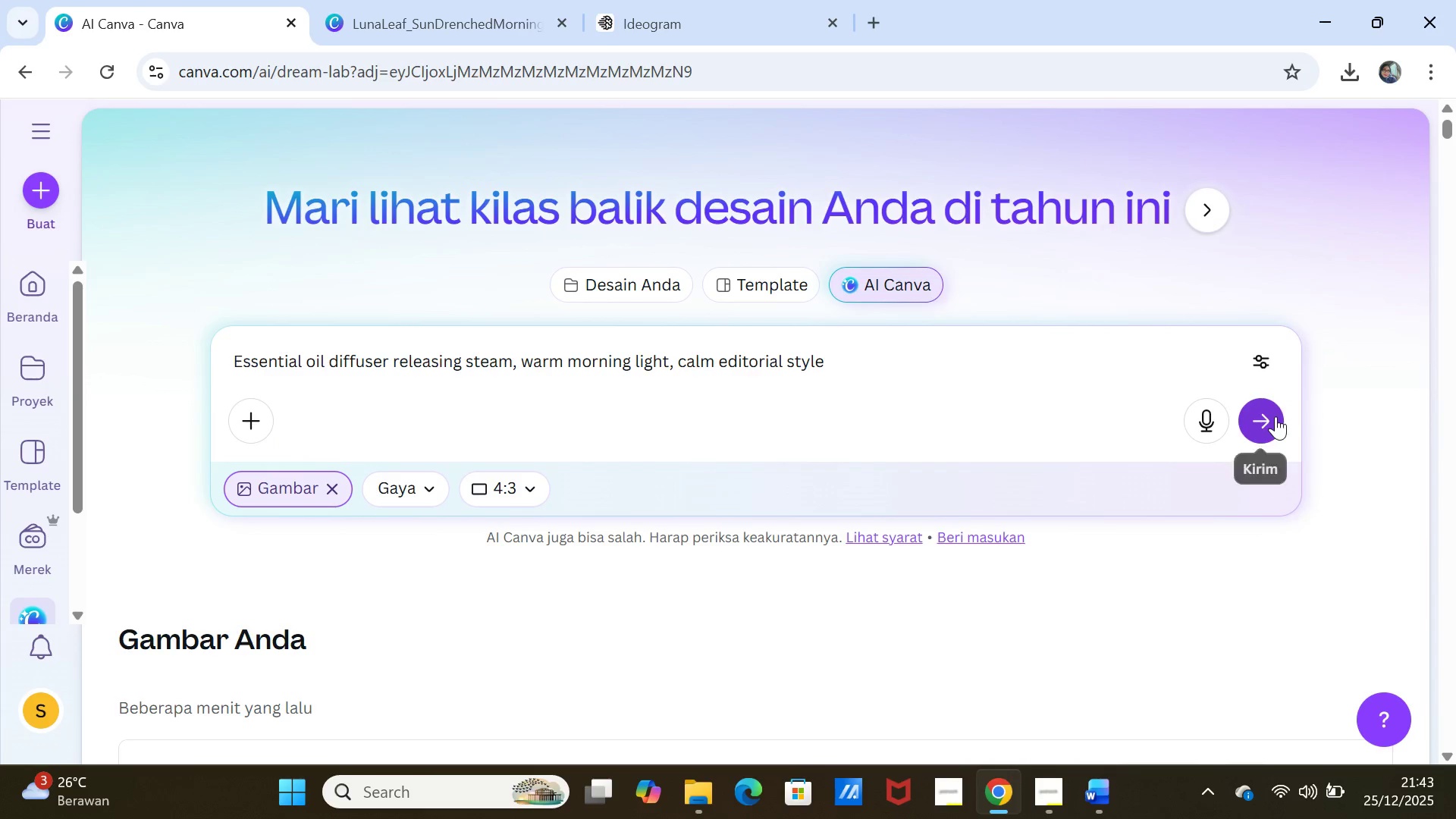 
left_click([1274, 412])
 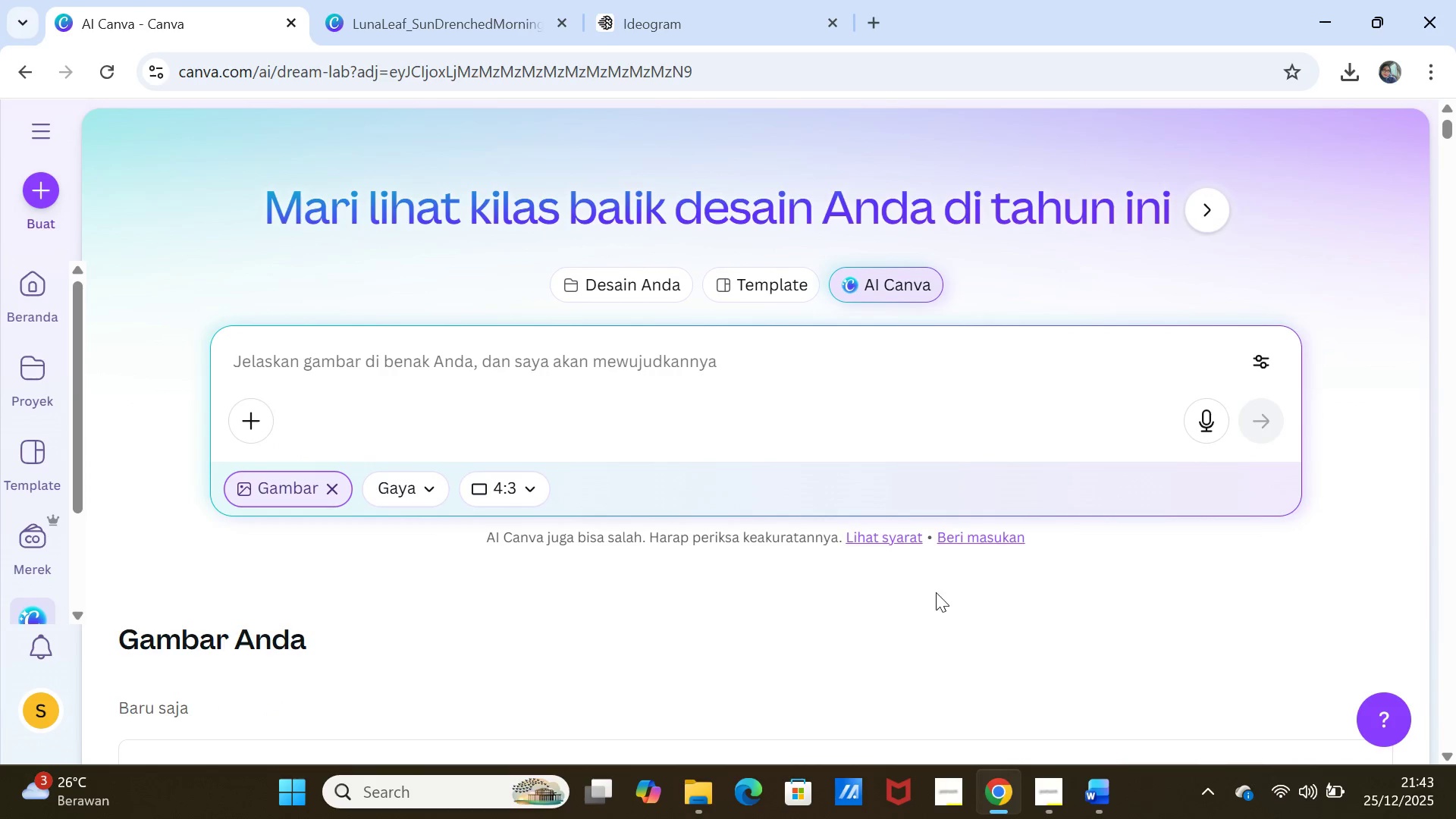 
scroll: coordinate [933, 597], scroll_direction: down, amount: 3.0
 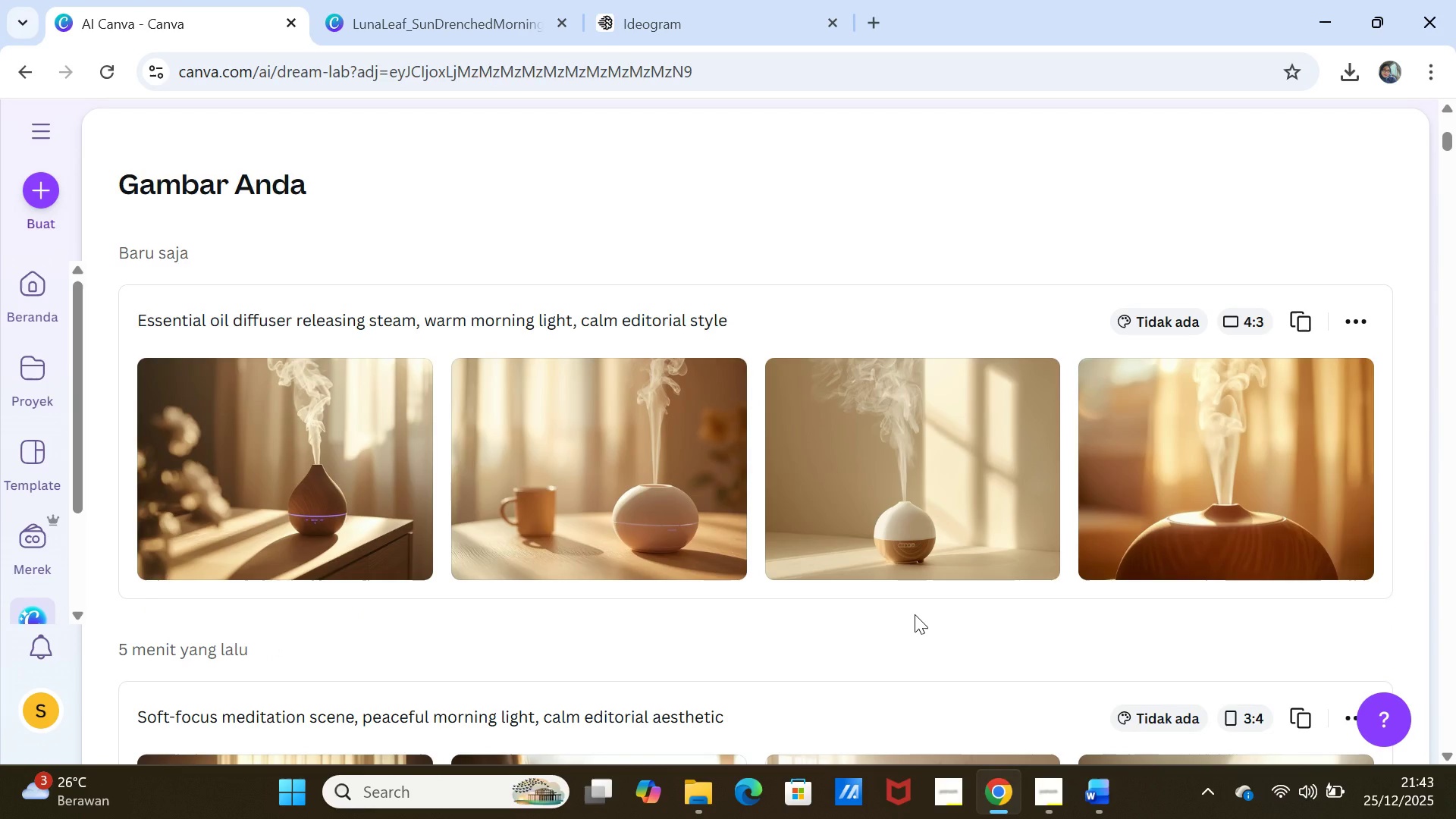 
wait(20.75)
 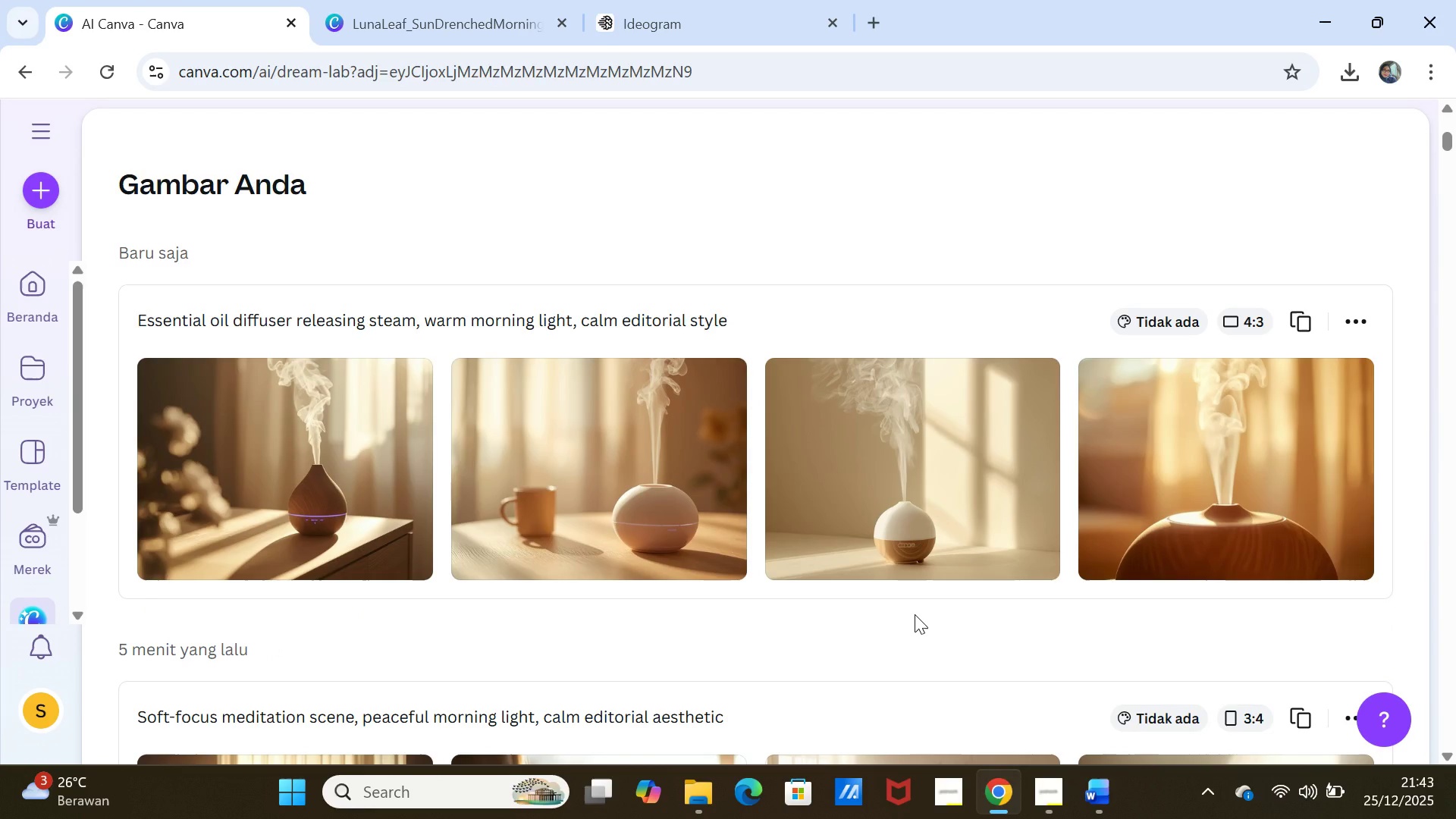 
left_click([370, 322])
 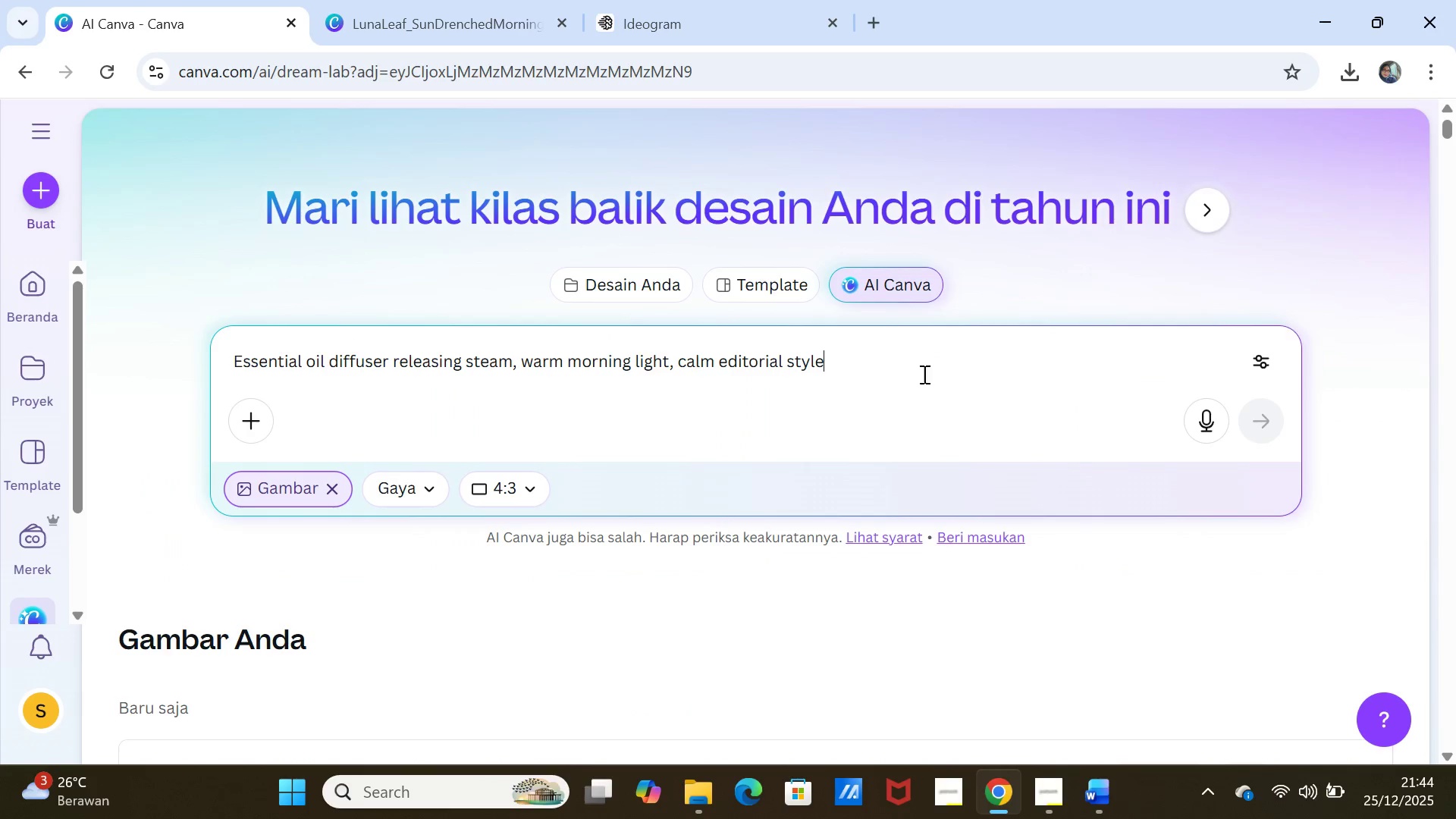 
left_click([512, 369])
 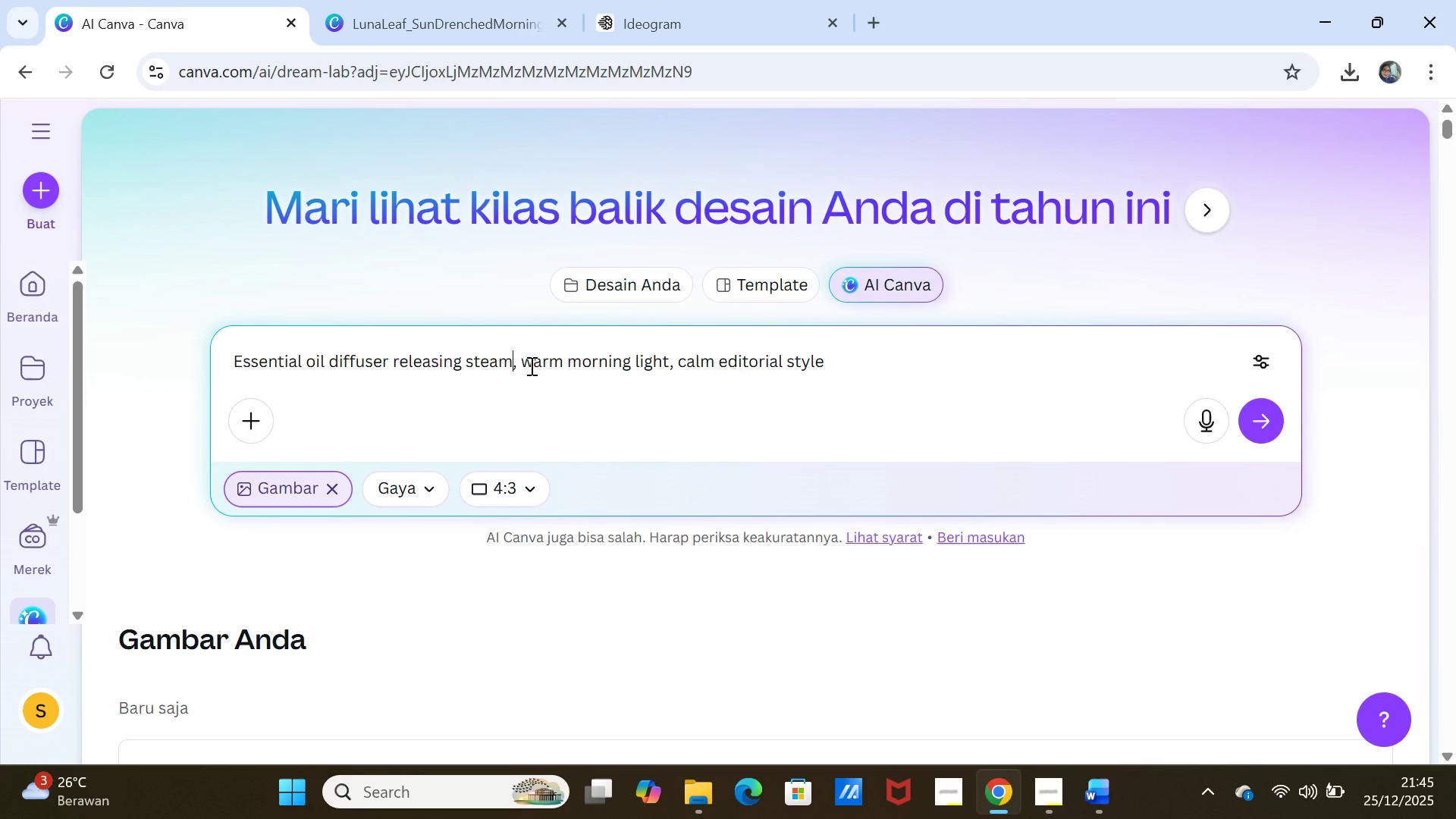 
wait(93.09)
 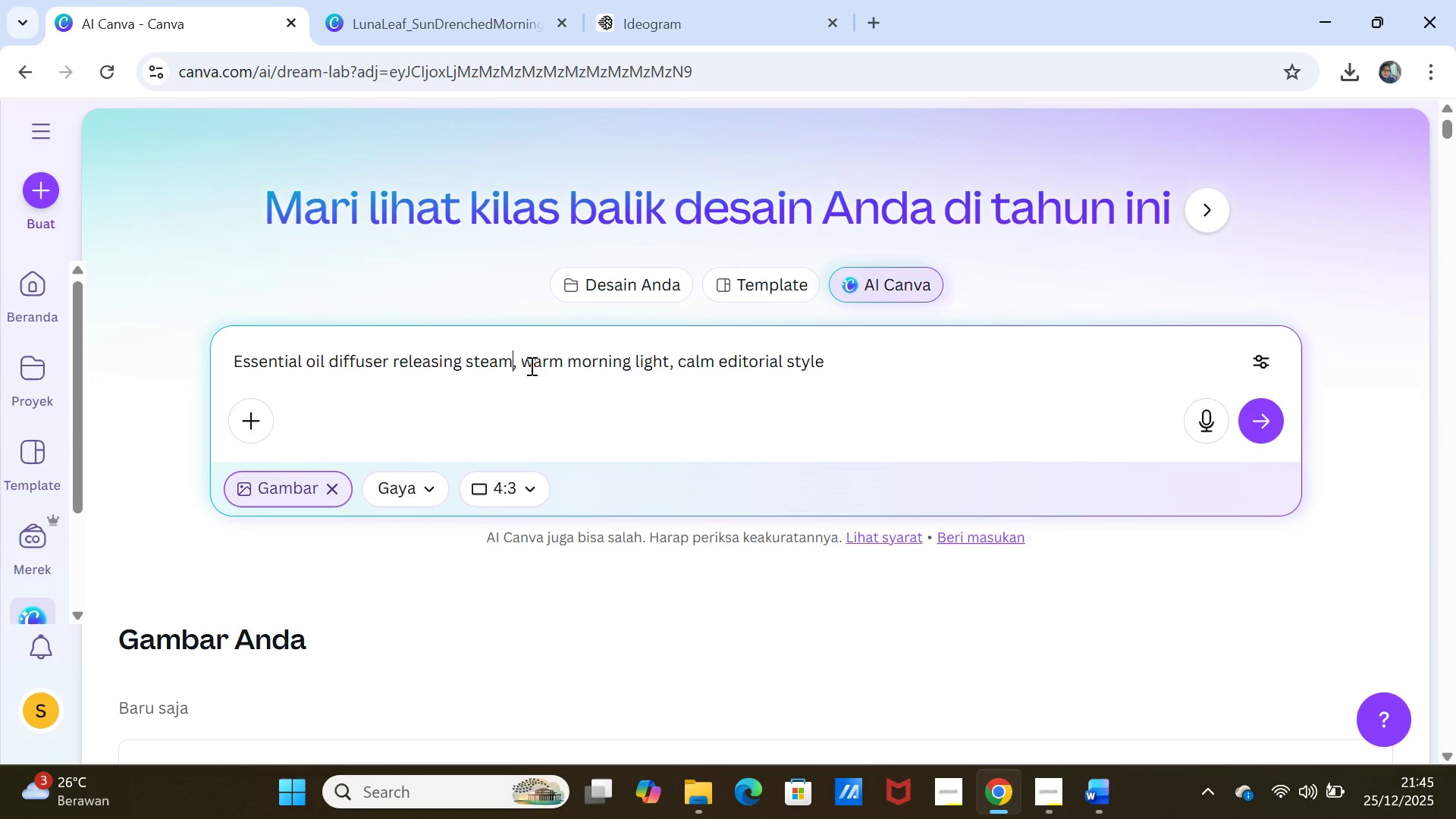 
scroll: coordinate [988, 401], scroll_direction: down, amount: 3.0
 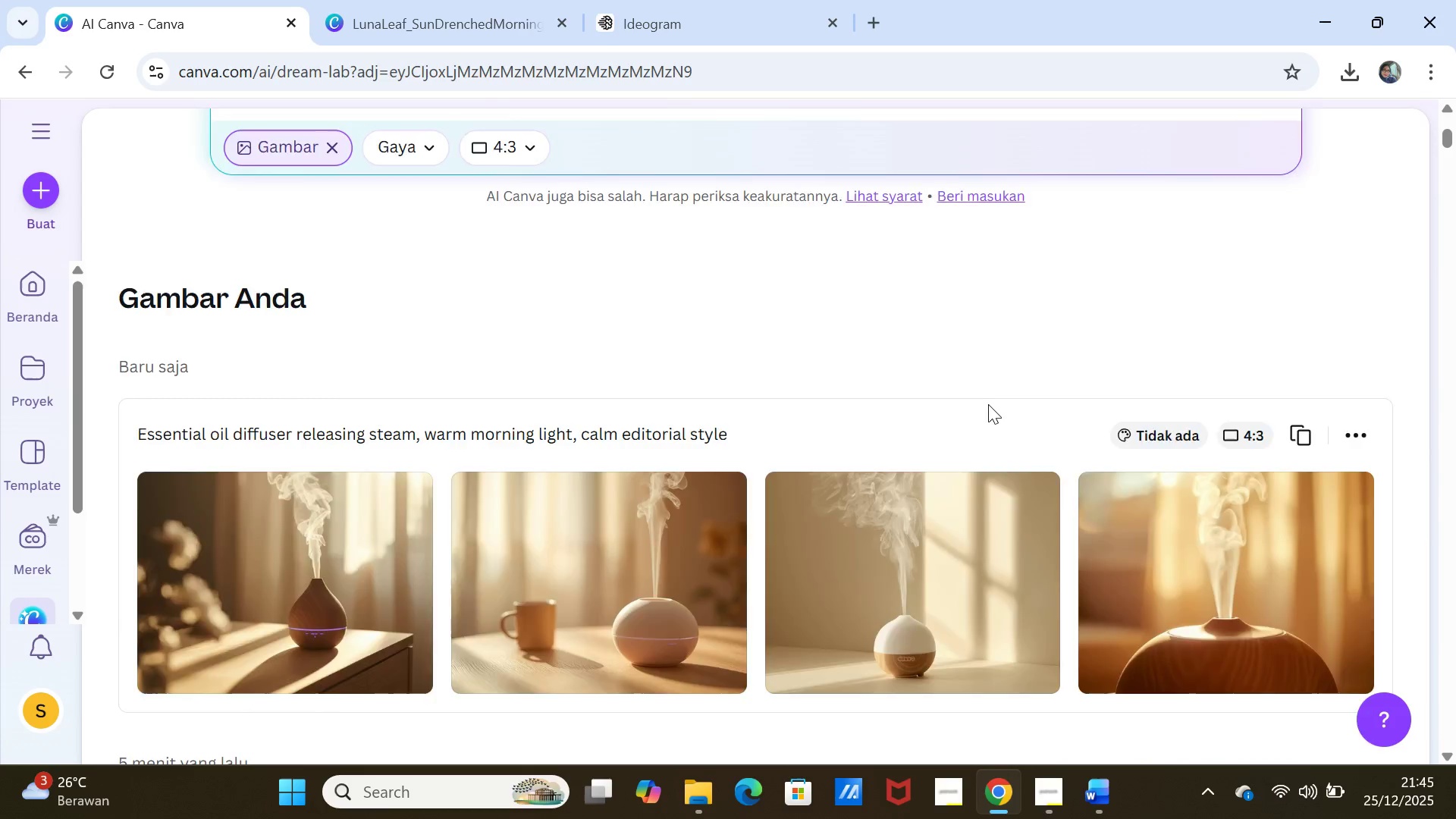 
scroll: coordinate [988, 404], scroll_direction: up, amount: 2.0
 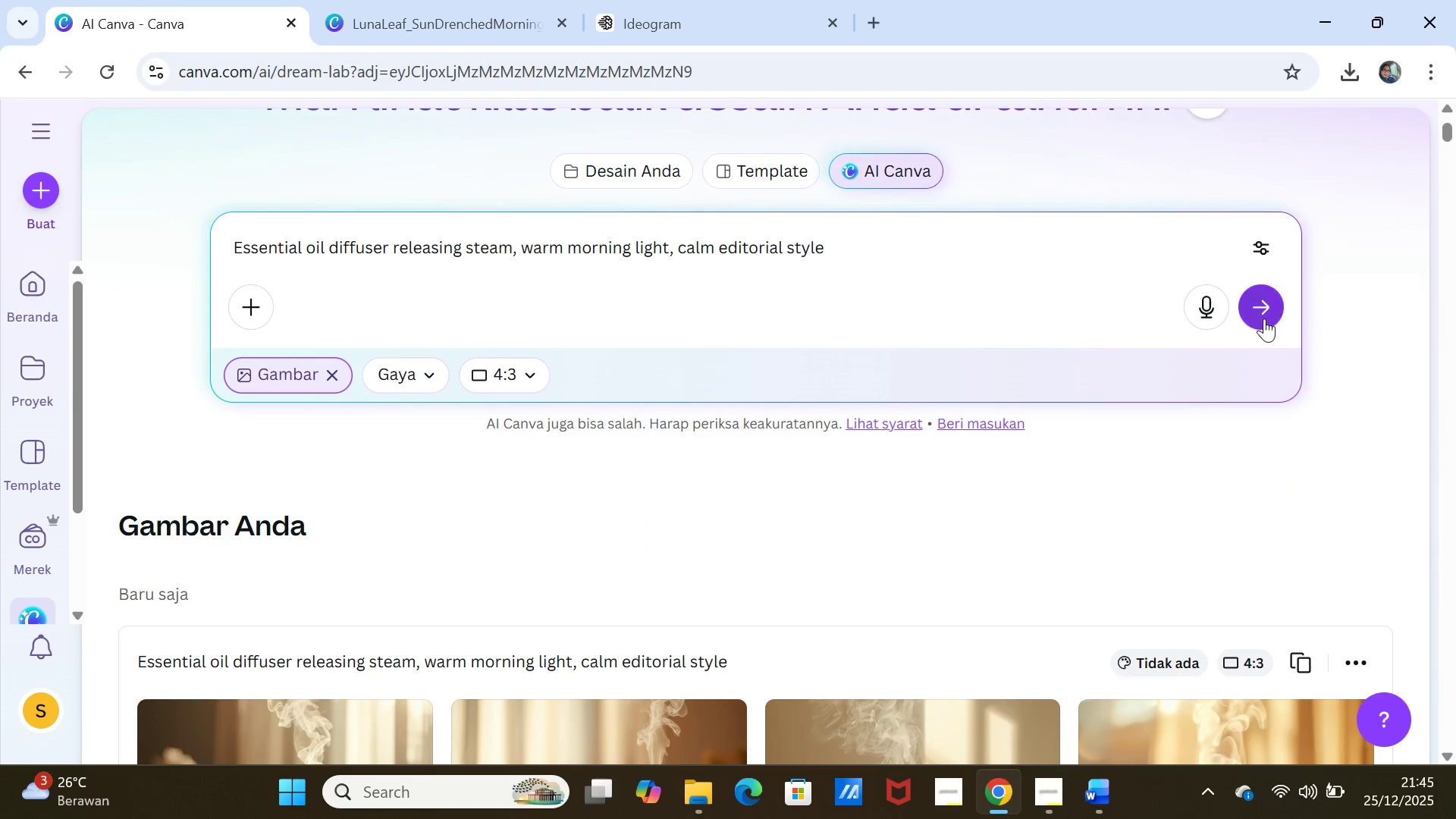 
left_click([1264, 318])
 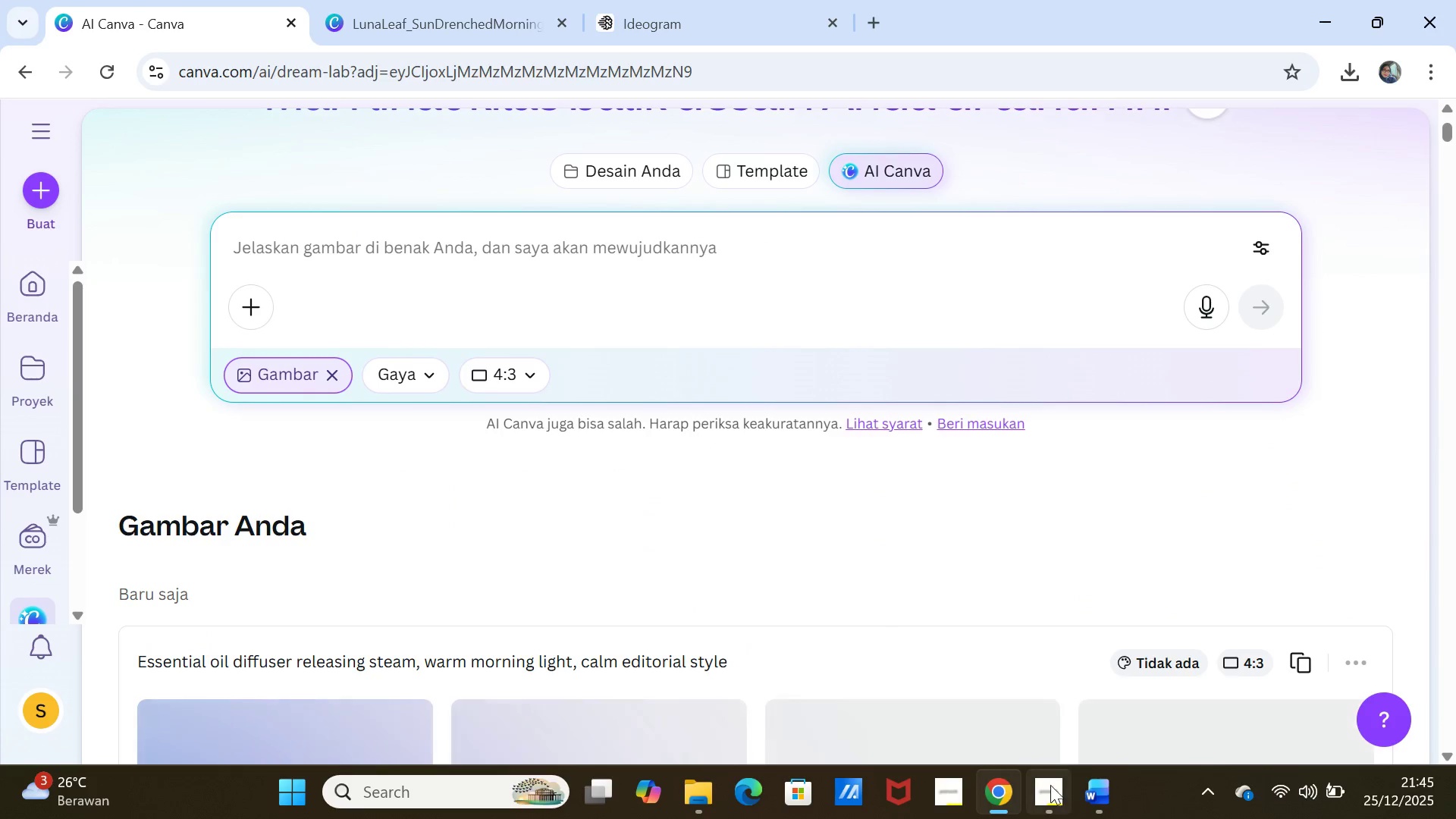 
left_click([1040, 791])
 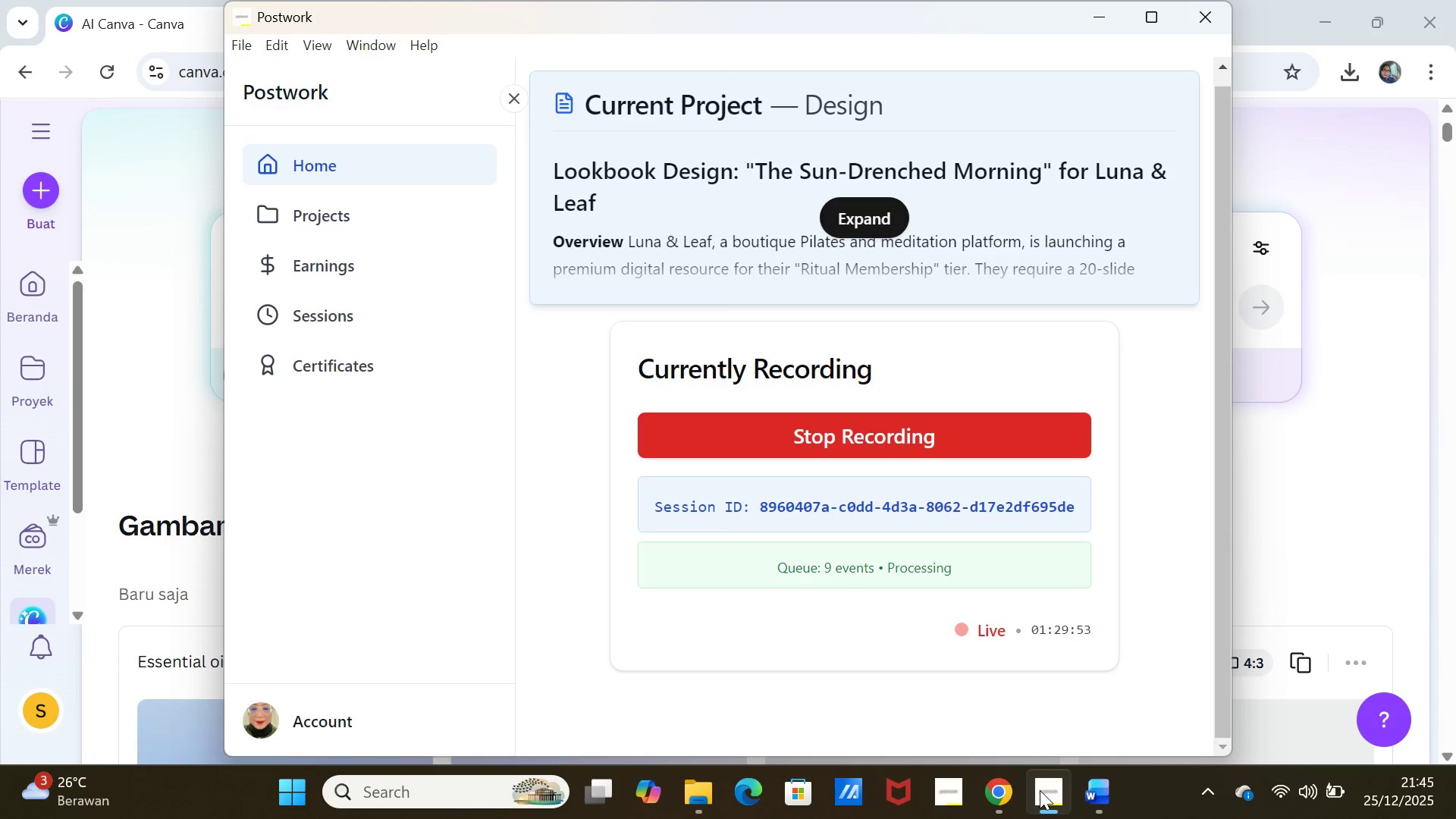 
left_click([1040, 790])
 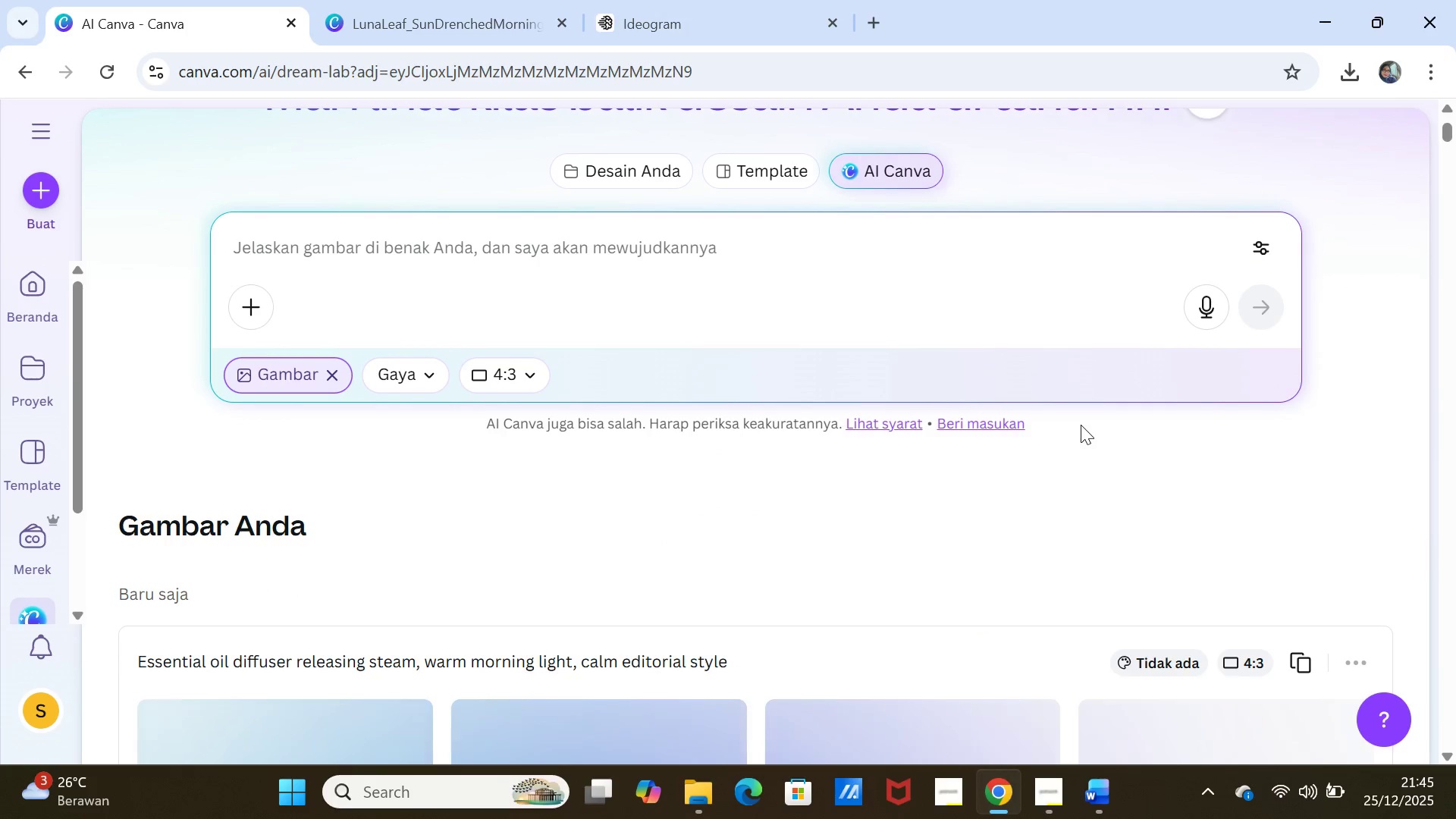 
scroll: coordinate [1075, 430], scroll_direction: down, amount: 3.0
 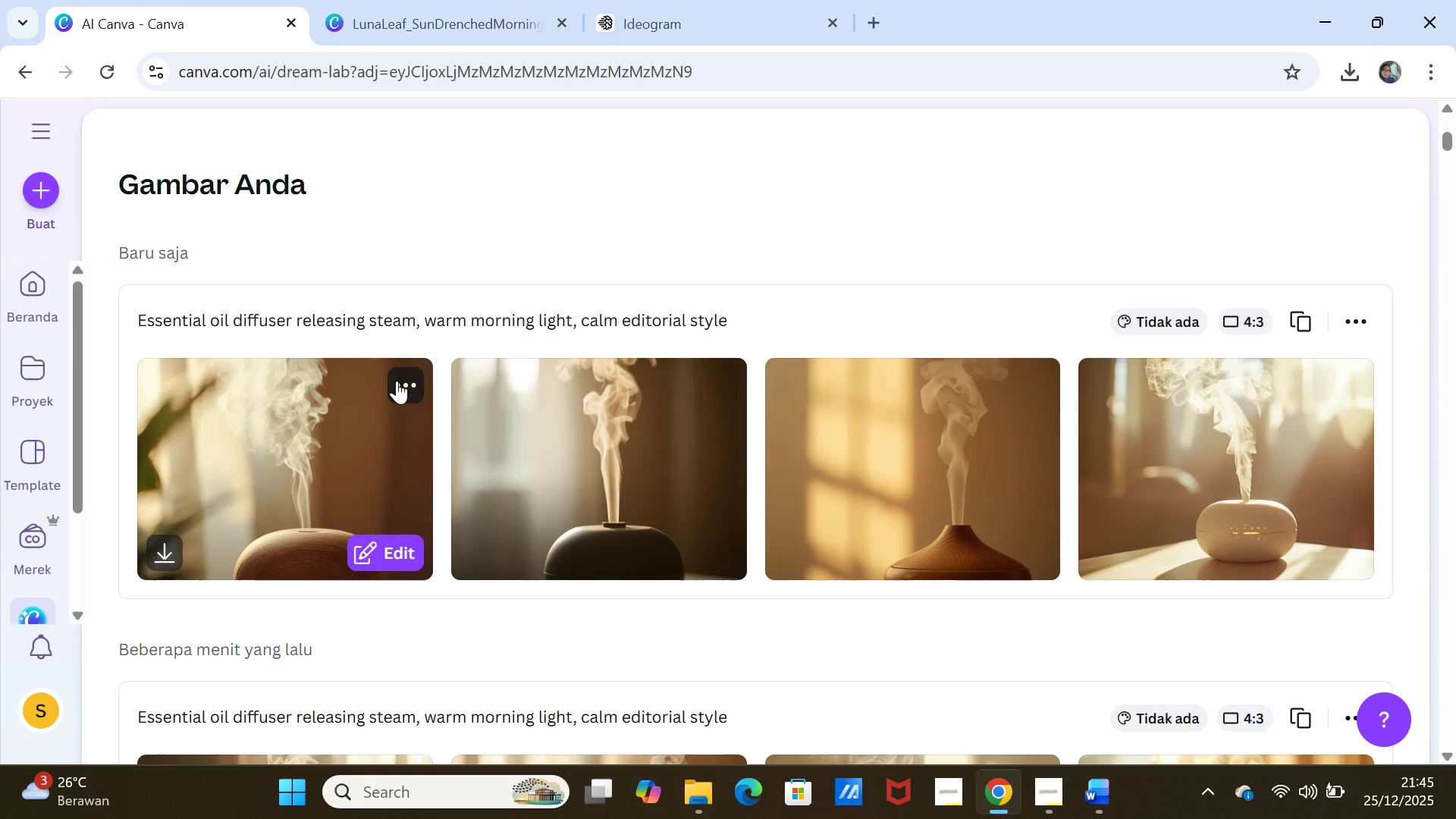 
wait(9.15)
 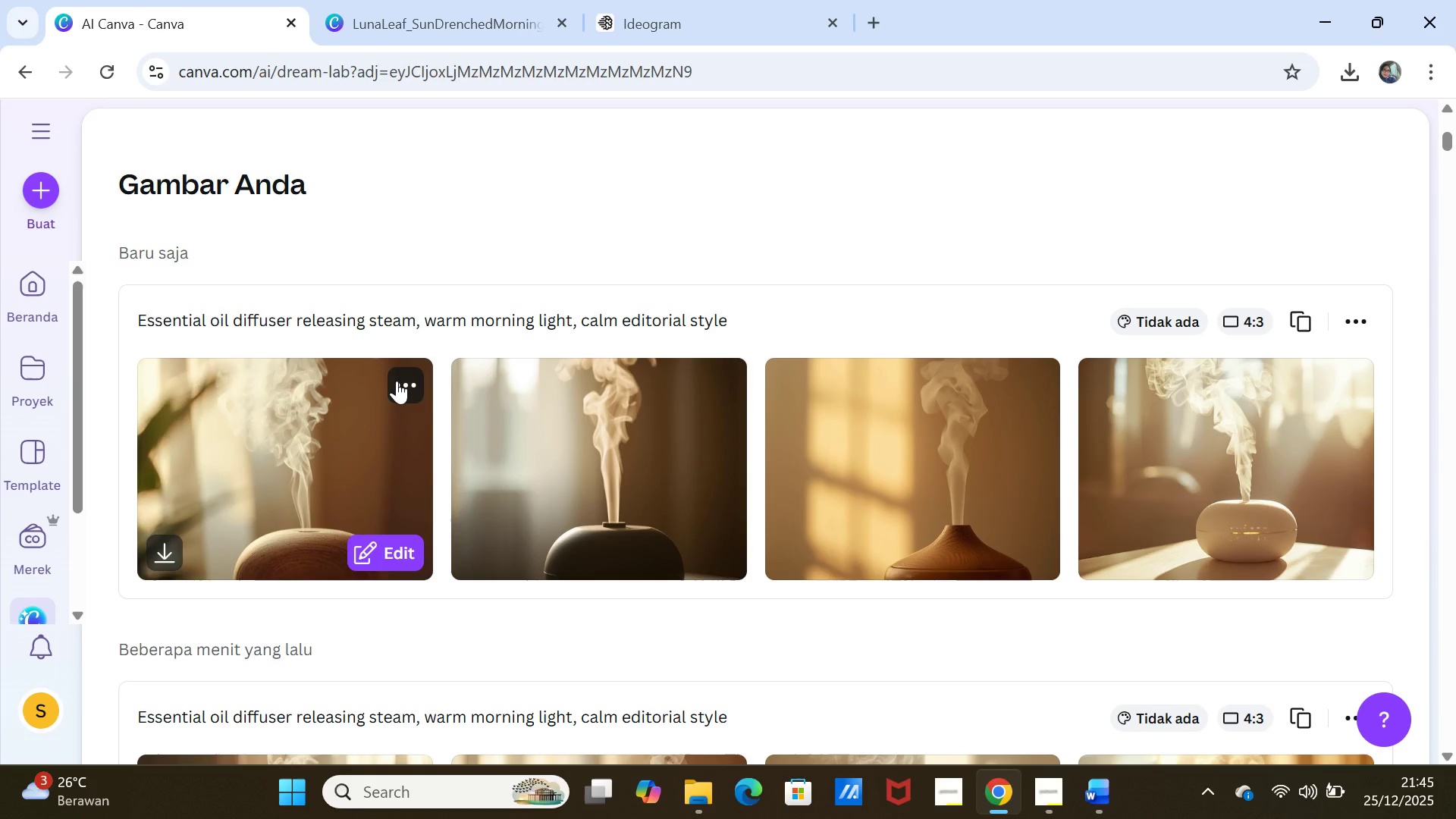 
scroll: coordinate [868, 404], scroll_direction: down, amount: 3.0
 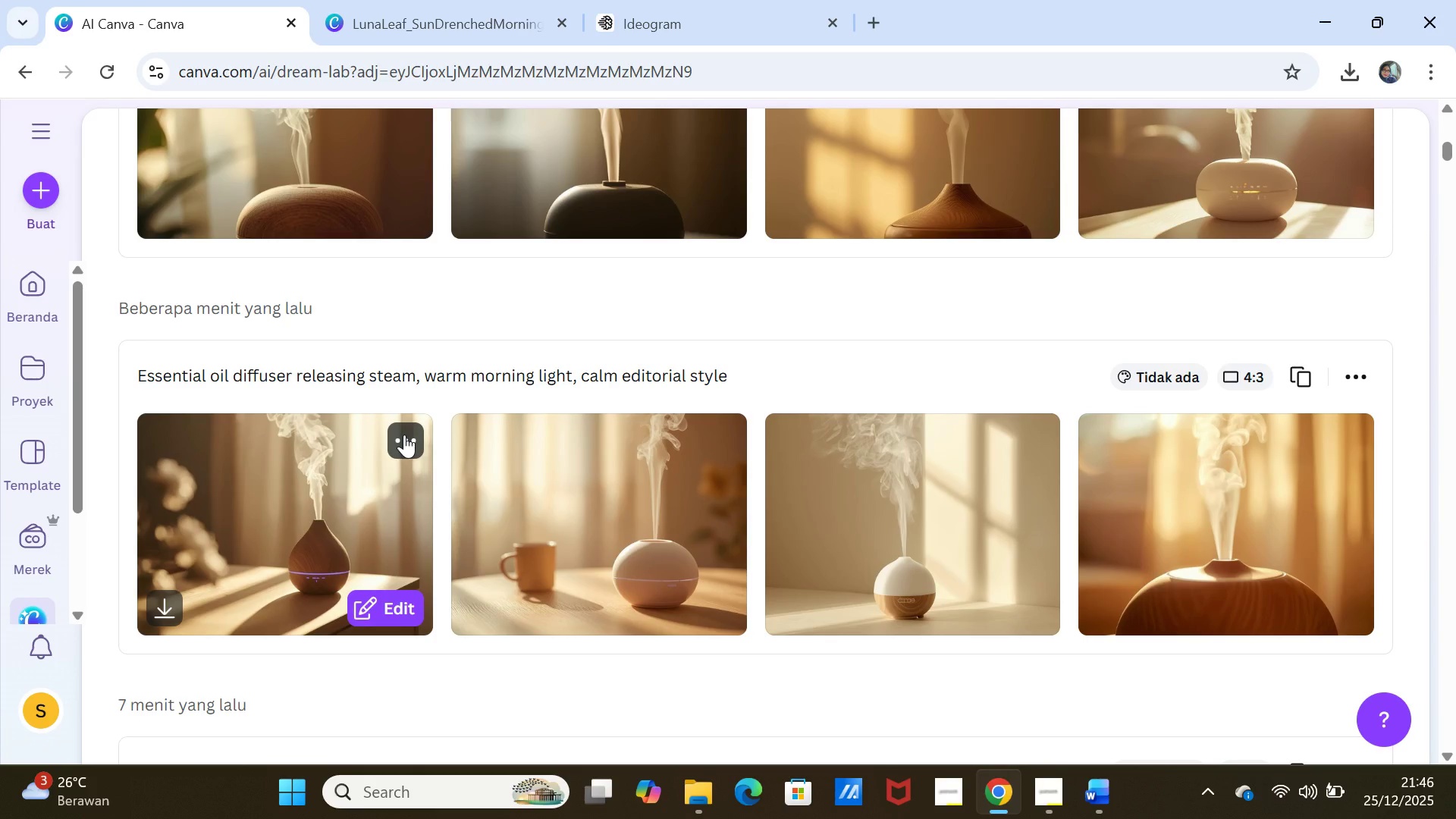 
left_click([404, 435])
 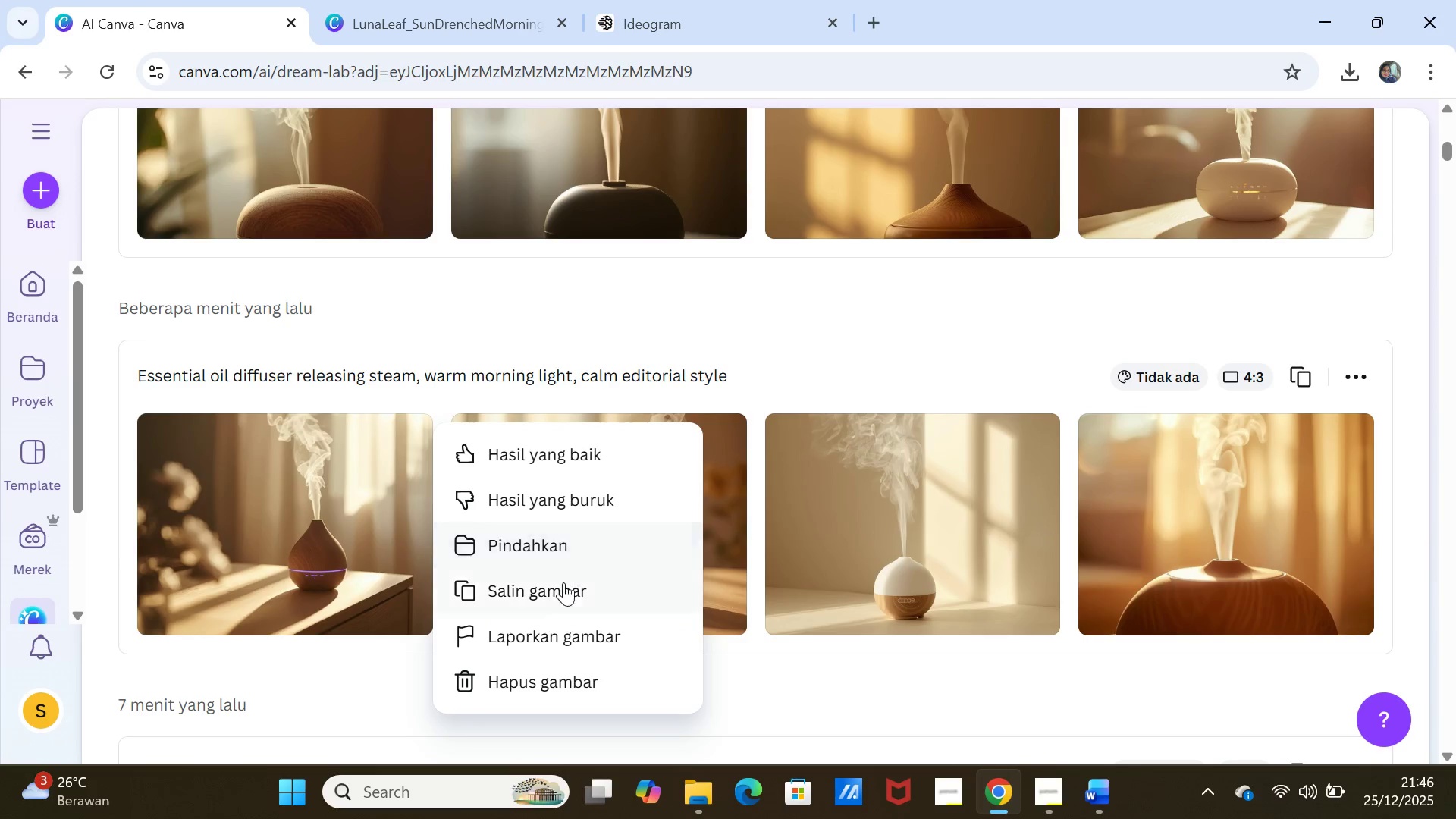 
left_click([567, 589])
 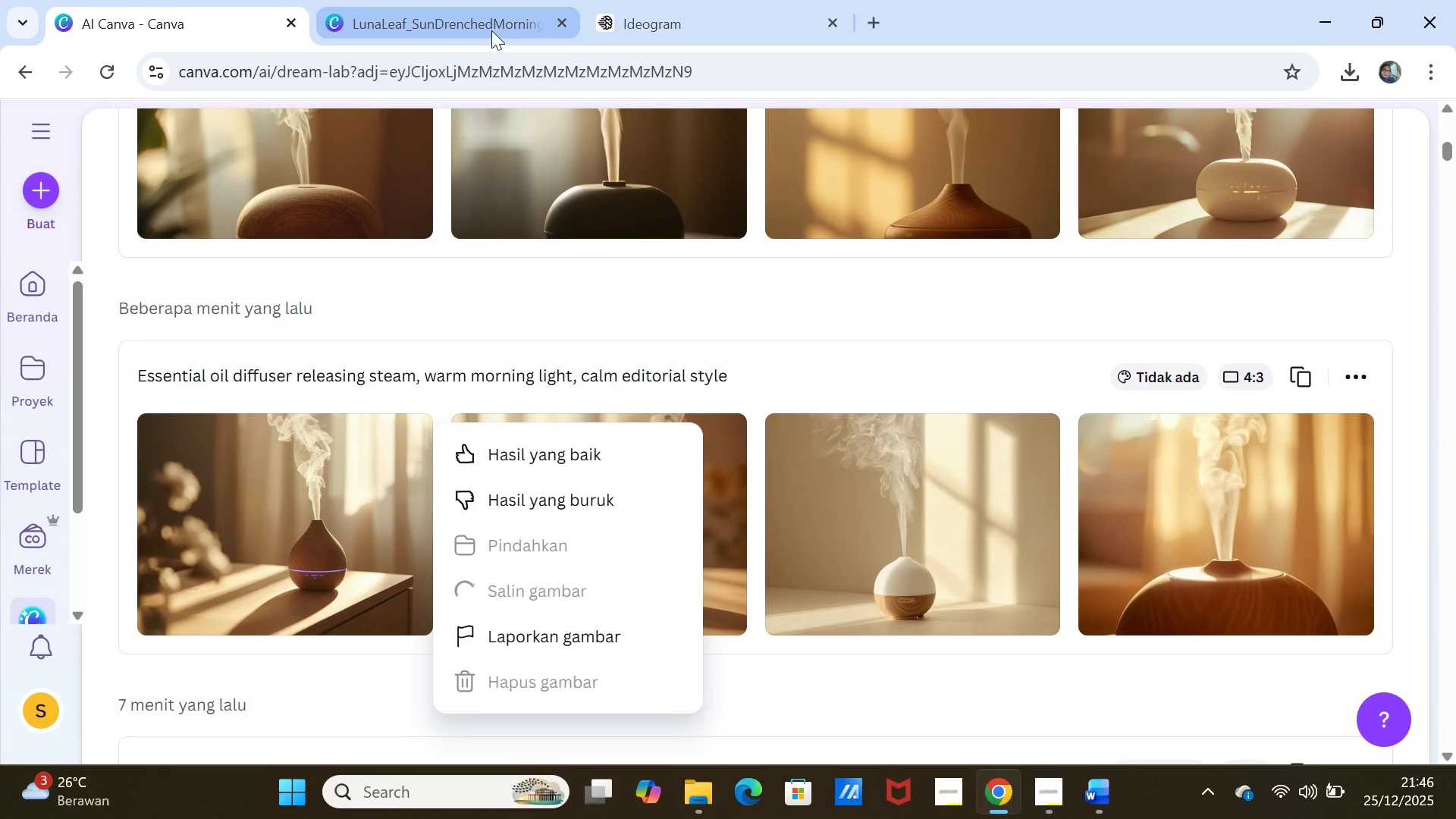 
left_click([491, 24])
 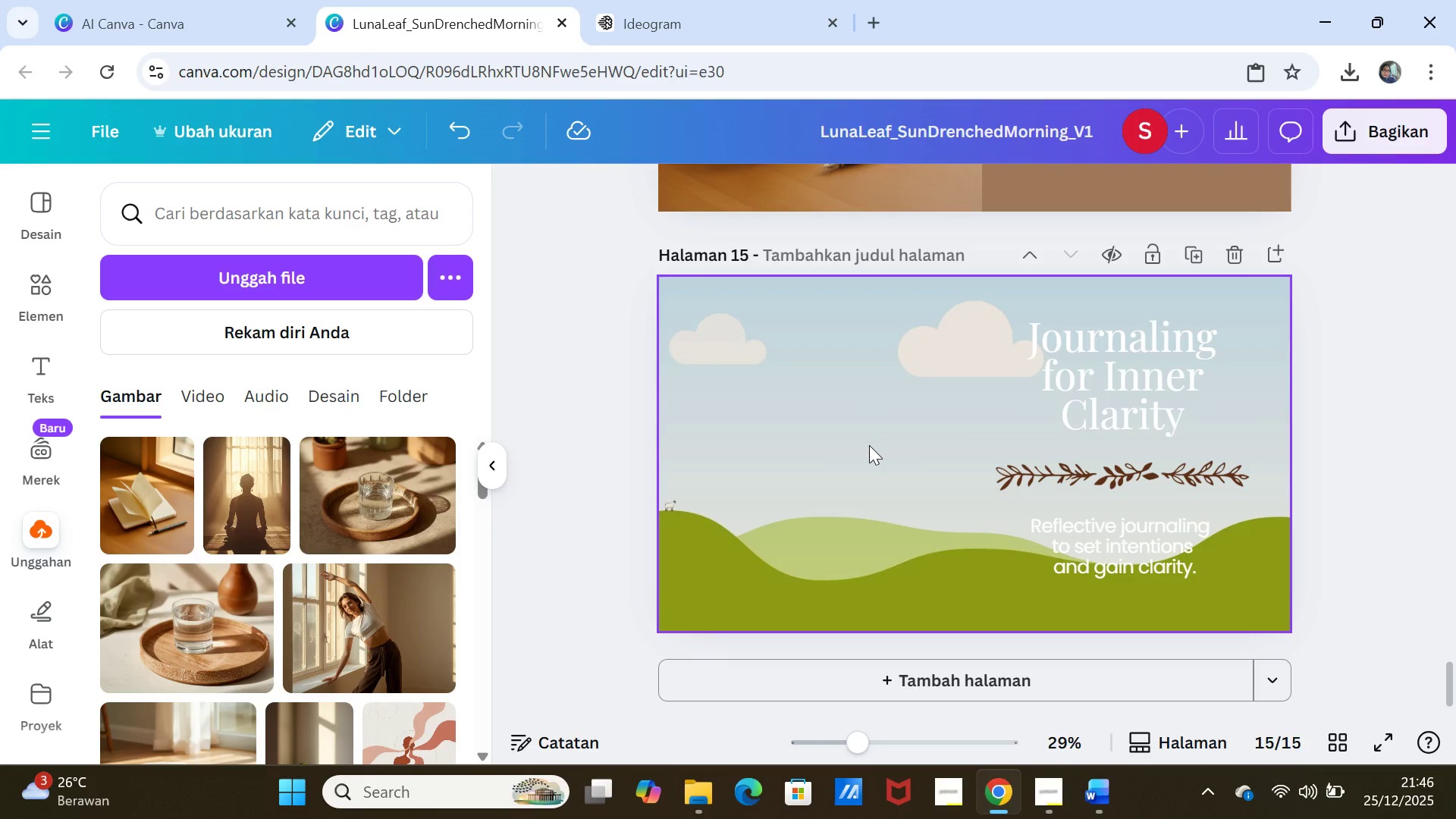 
scroll: coordinate [869, 445], scroll_direction: none, amount: 0.0
 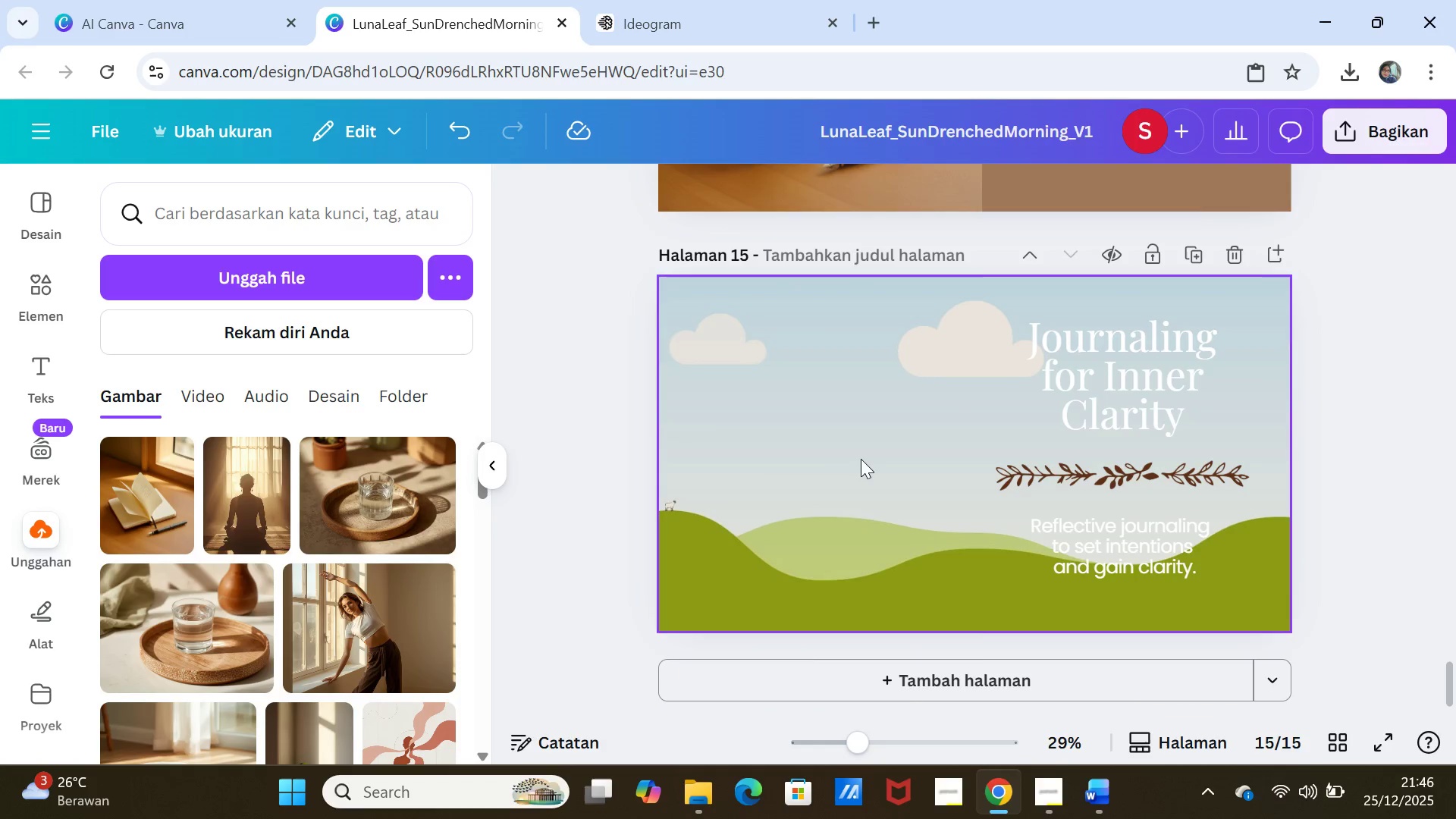 
right_click([861, 459])
 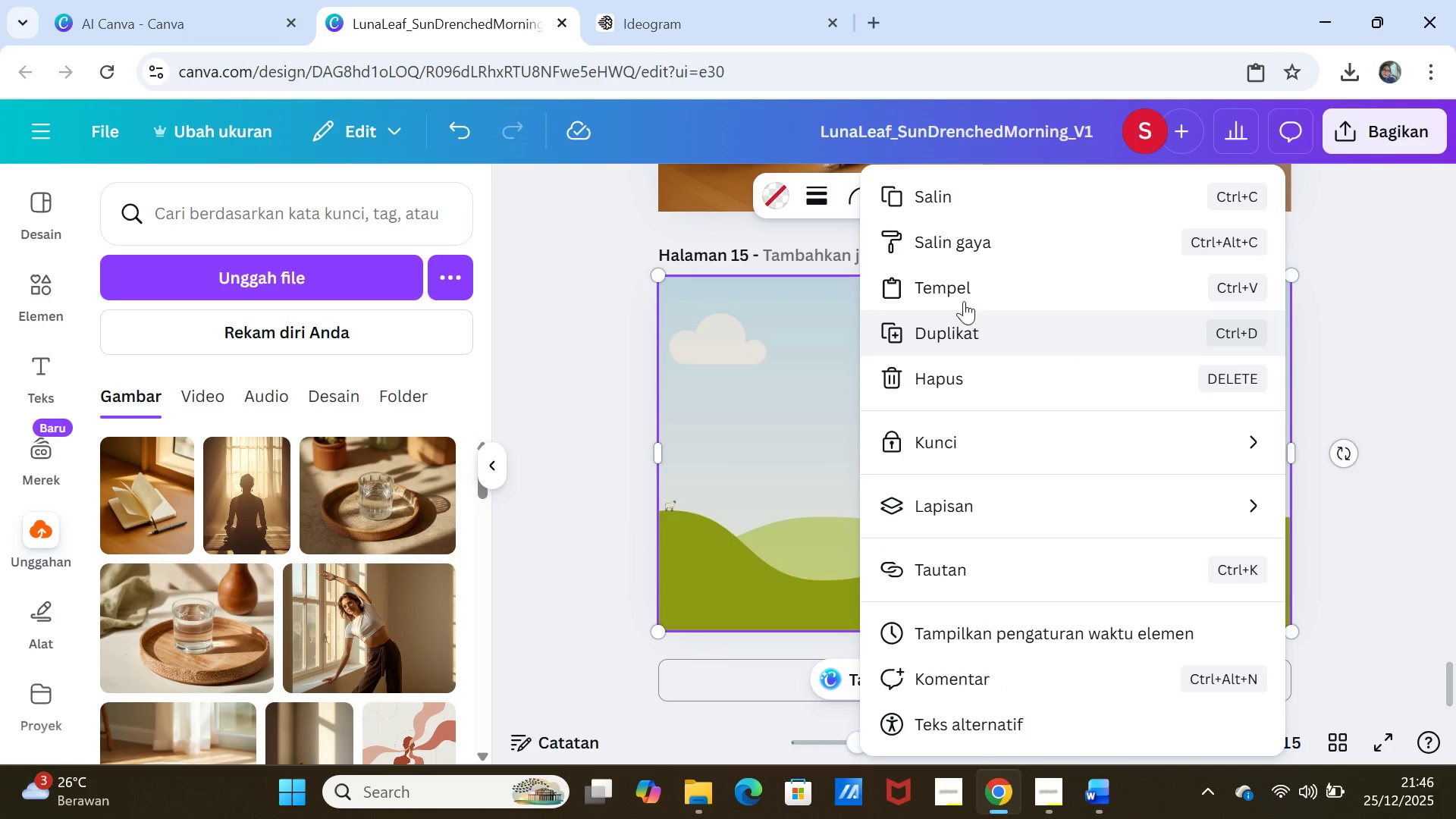 
left_click([965, 288])
 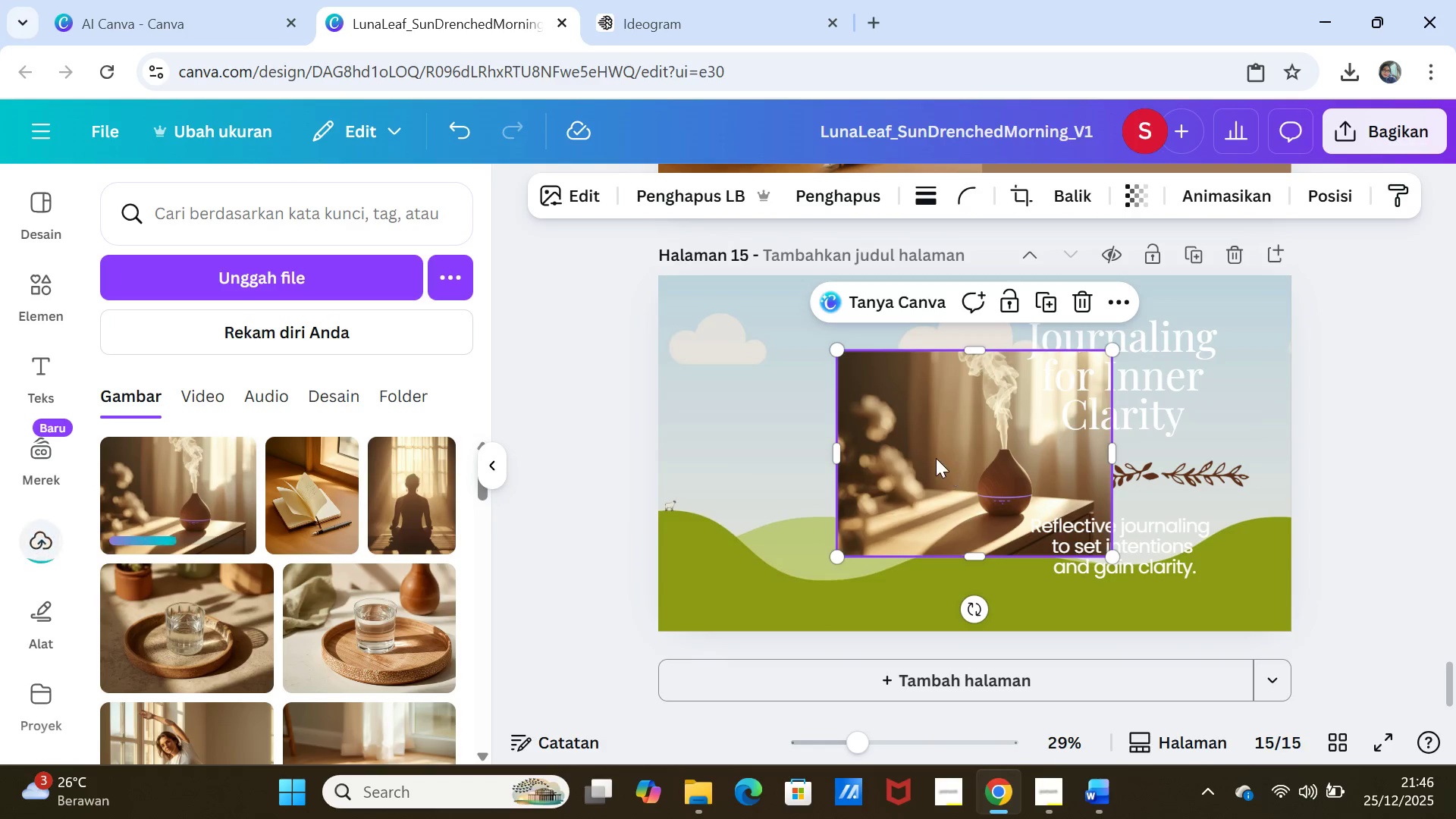 
left_click_drag(start_coordinate=[934, 457], to_coordinate=[924, 441])
 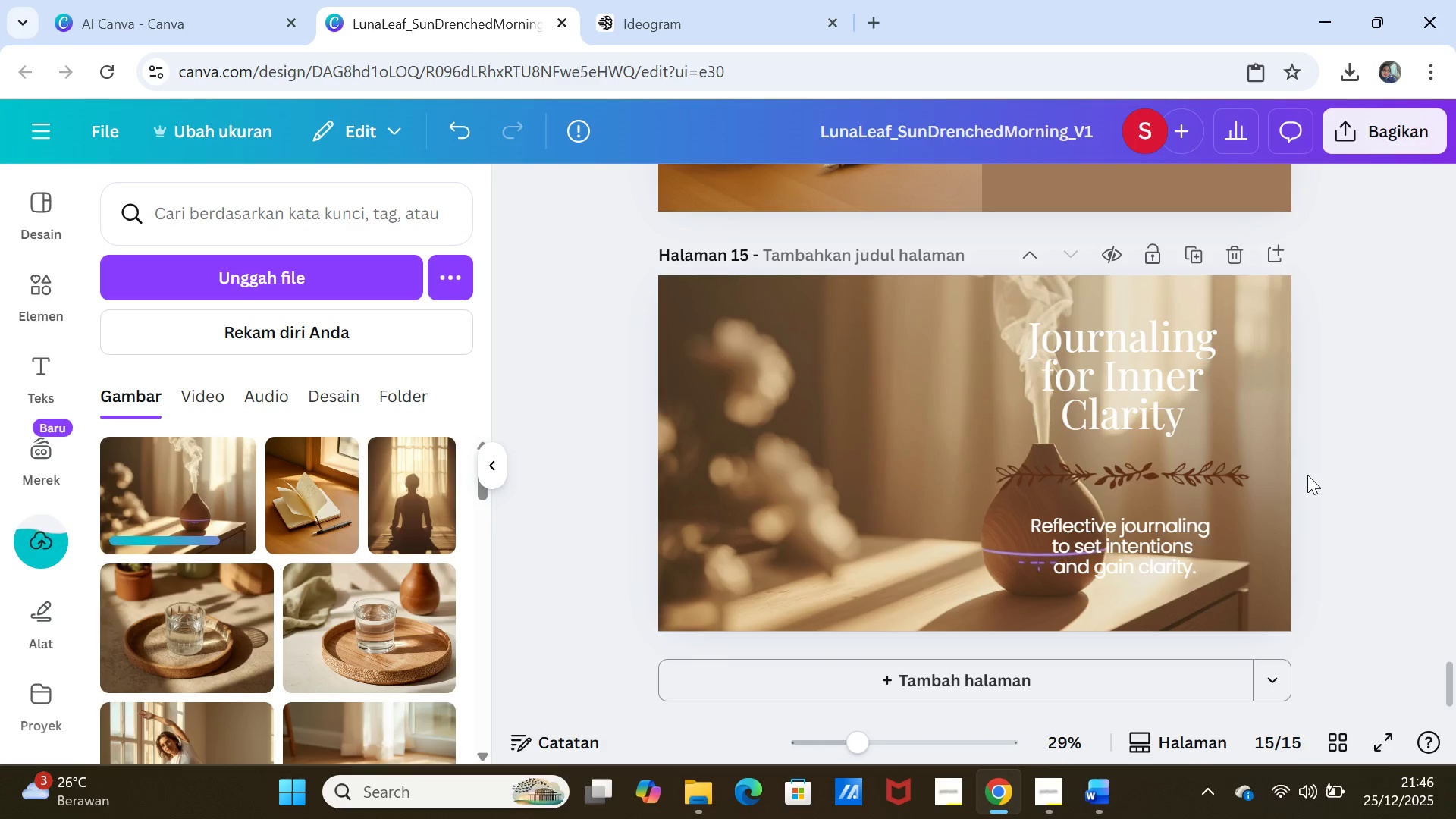 
left_click([1307, 475])
 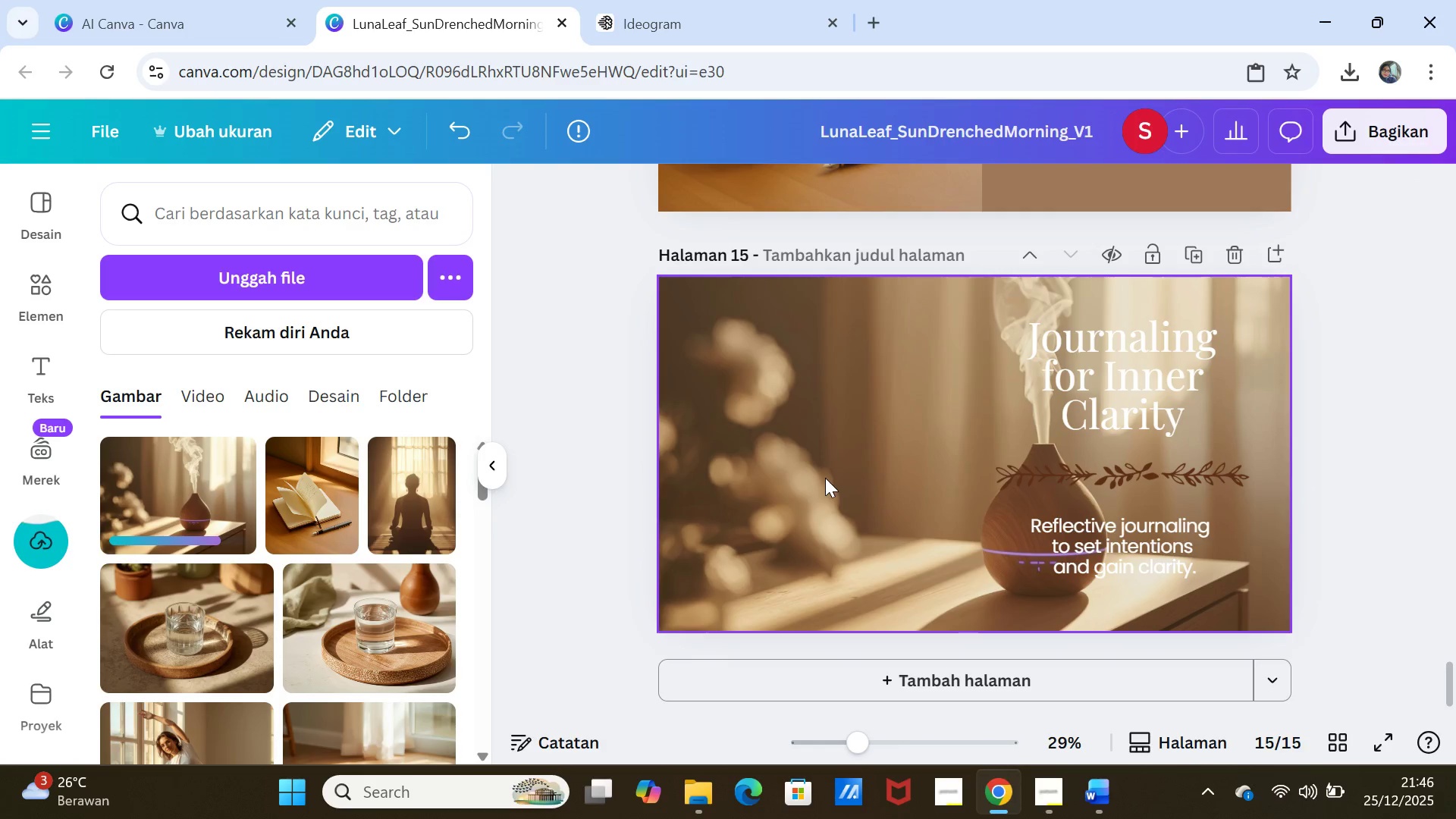 
left_click([825, 478])
 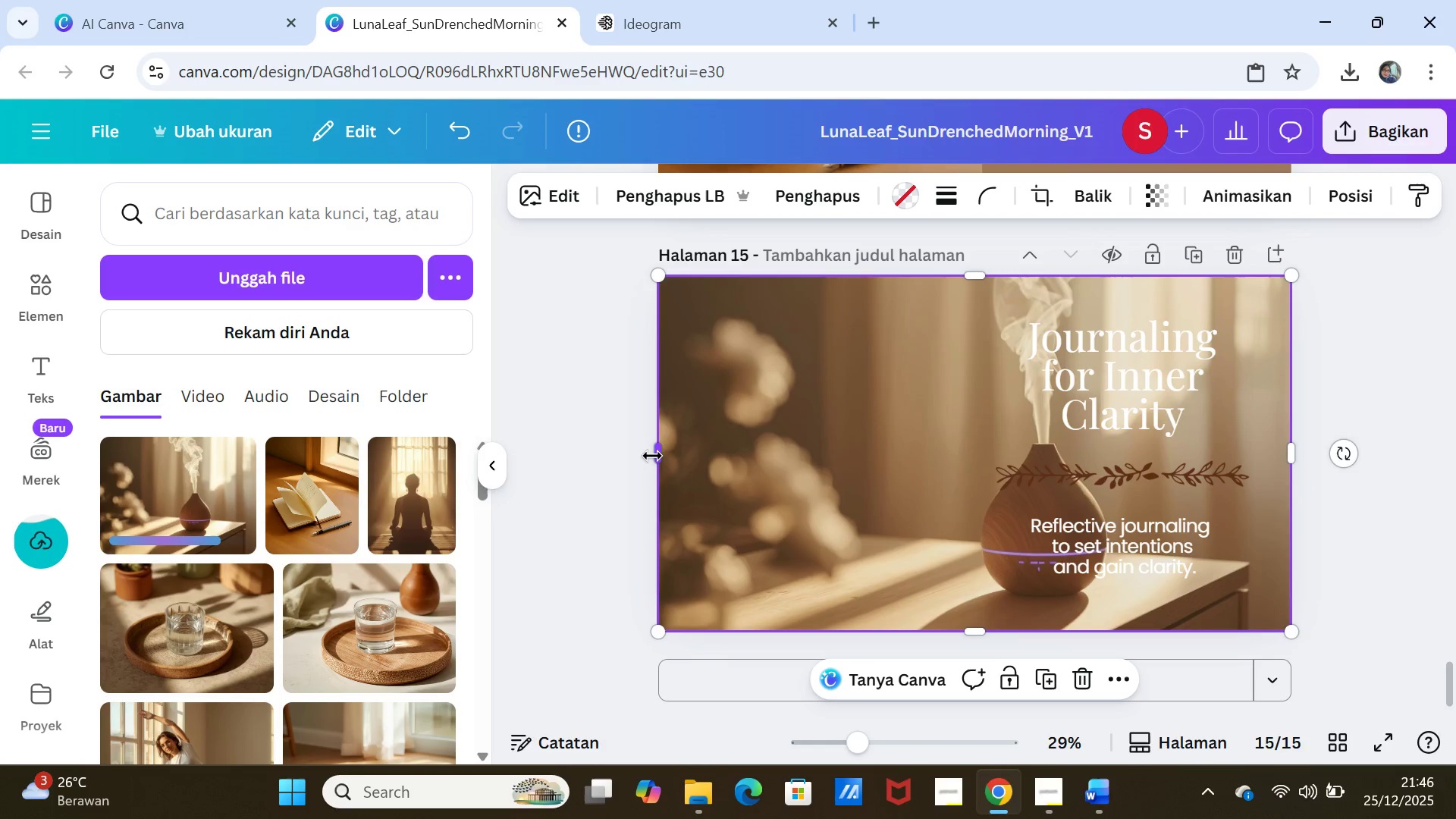 
left_click_drag(start_coordinate=[652, 456], to_coordinate=[460, 464])
 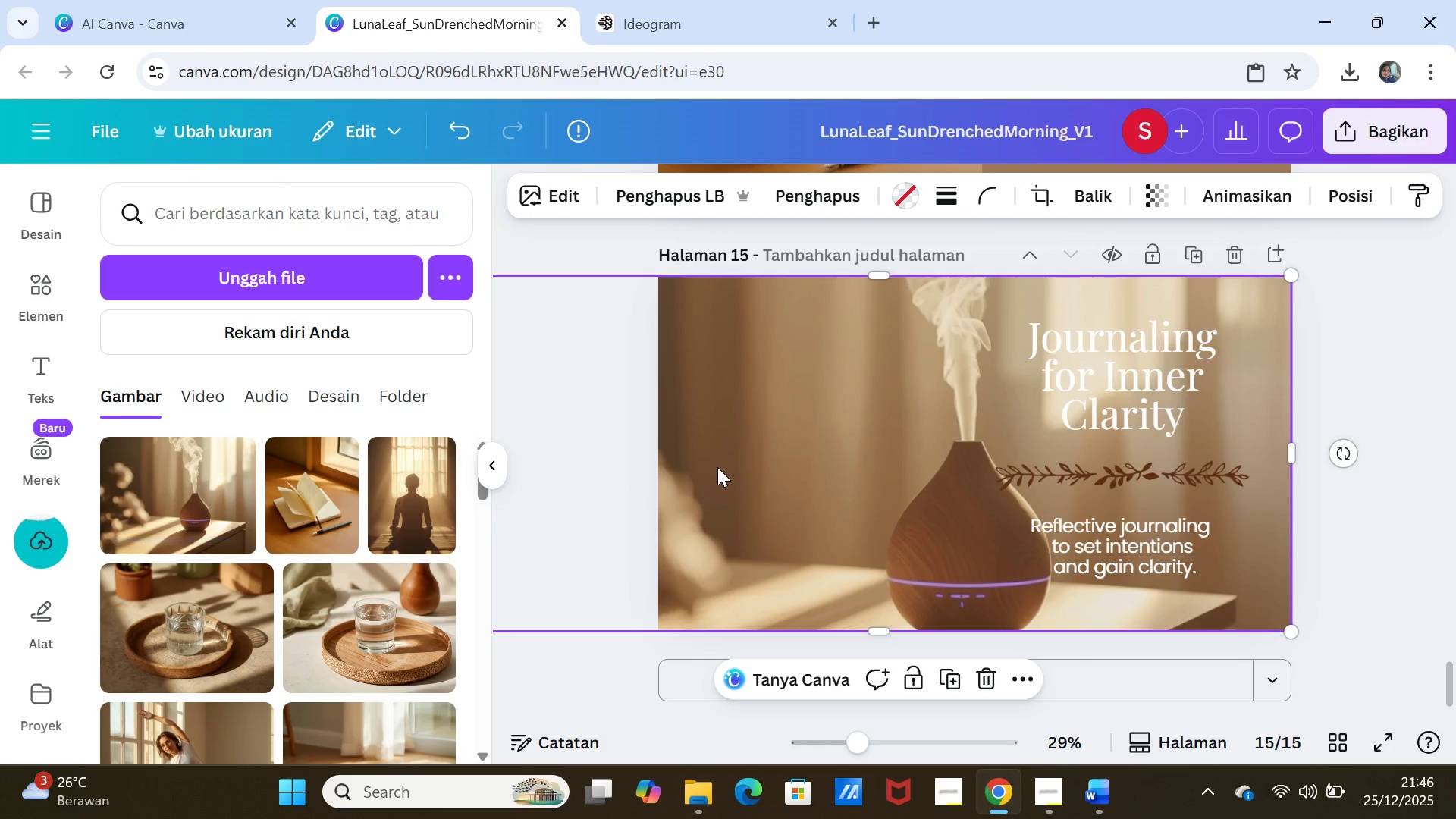 
left_click([717, 467])
 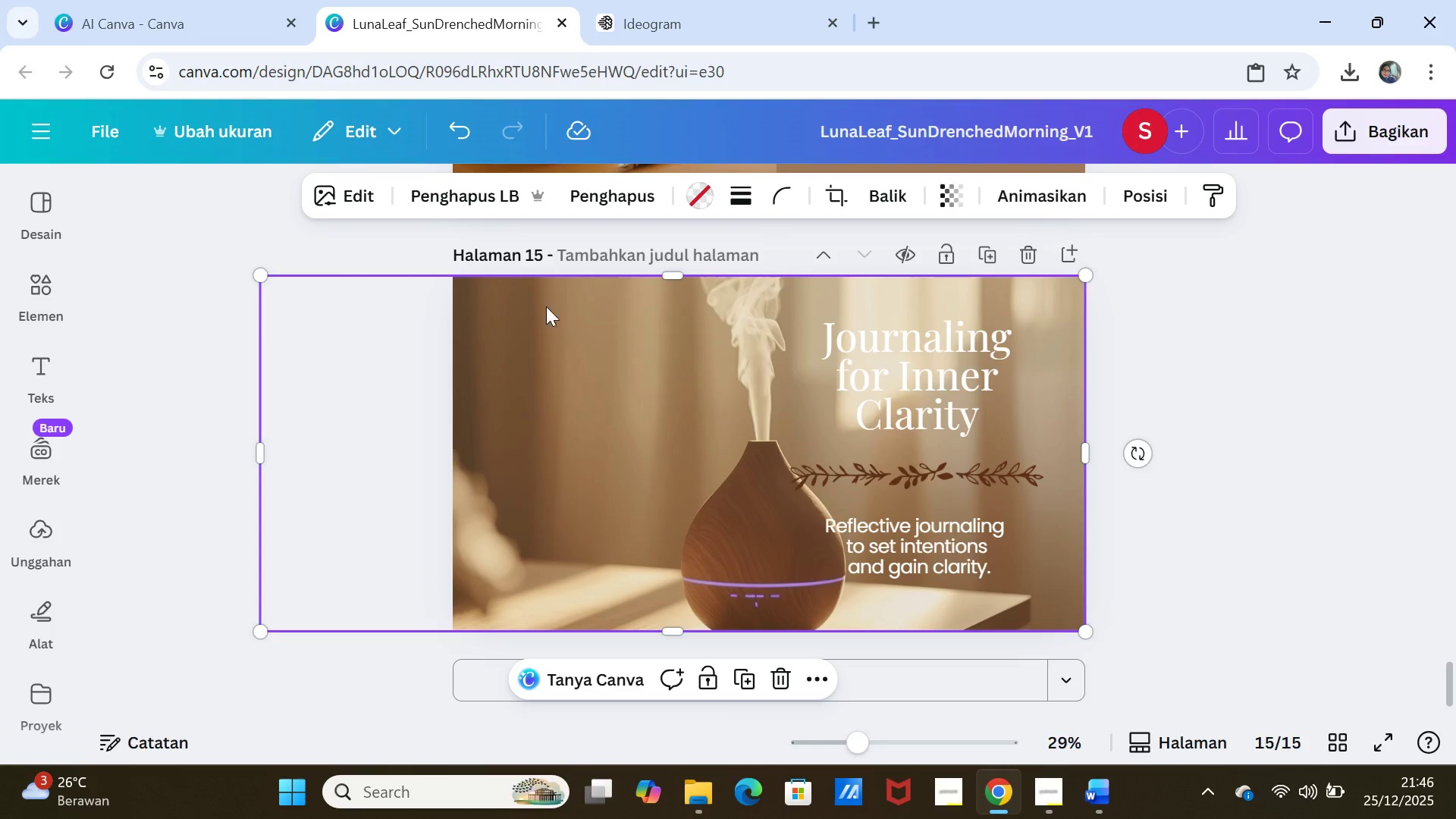 
left_click_drag(start_coordinate=[262, 278], to_coordinate=[475, 309])
 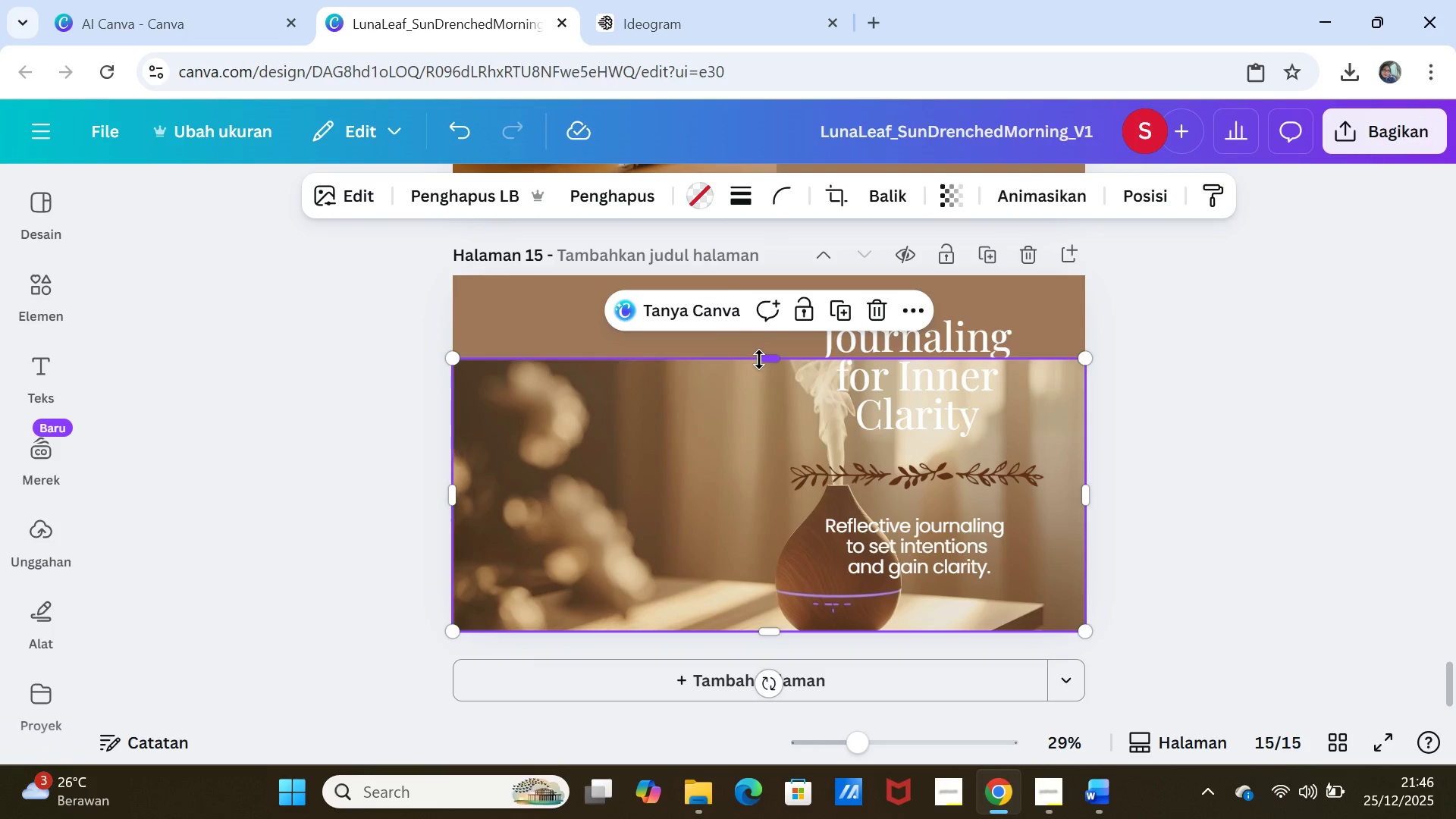 
left_click_drag(start_coordinate=[759, 359], to_coordinate=[759, 279])
 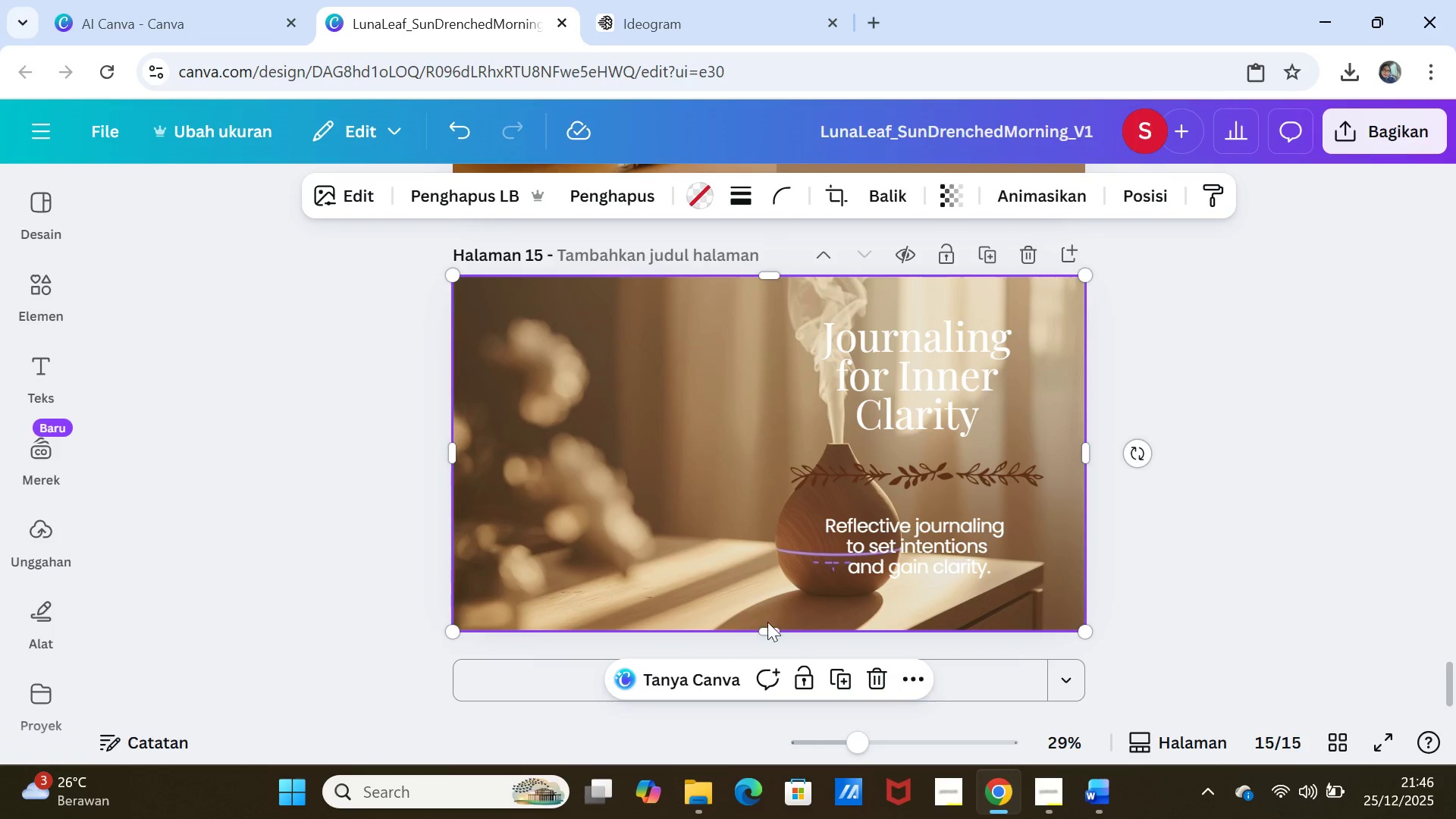 
left_click_drag(start_coordinate=[767, 624], to_coordinate=[767, 667])
 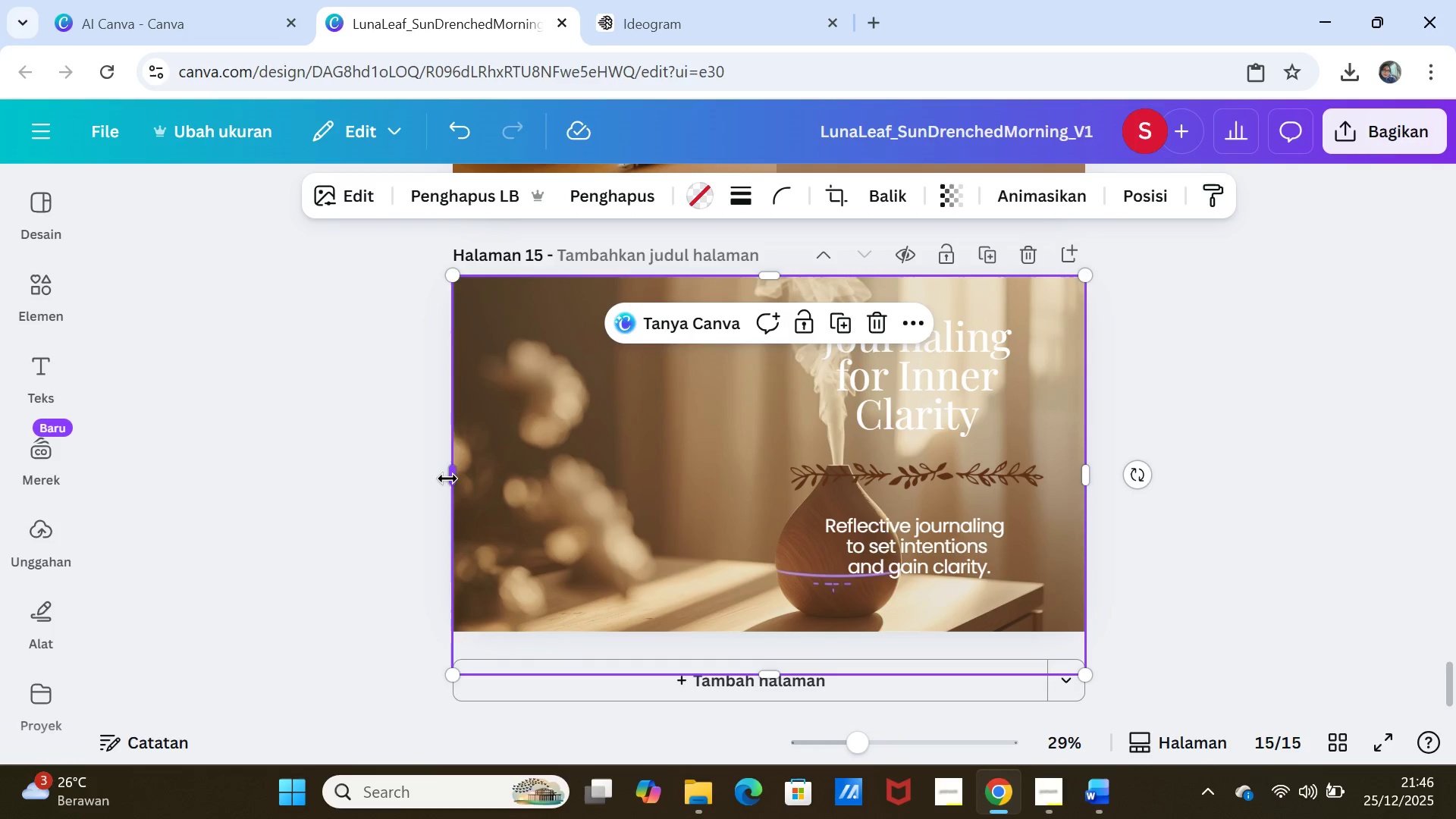 
left_click_drag(start_coordinate=[447, 479], to_coordinate=[385, 493])
 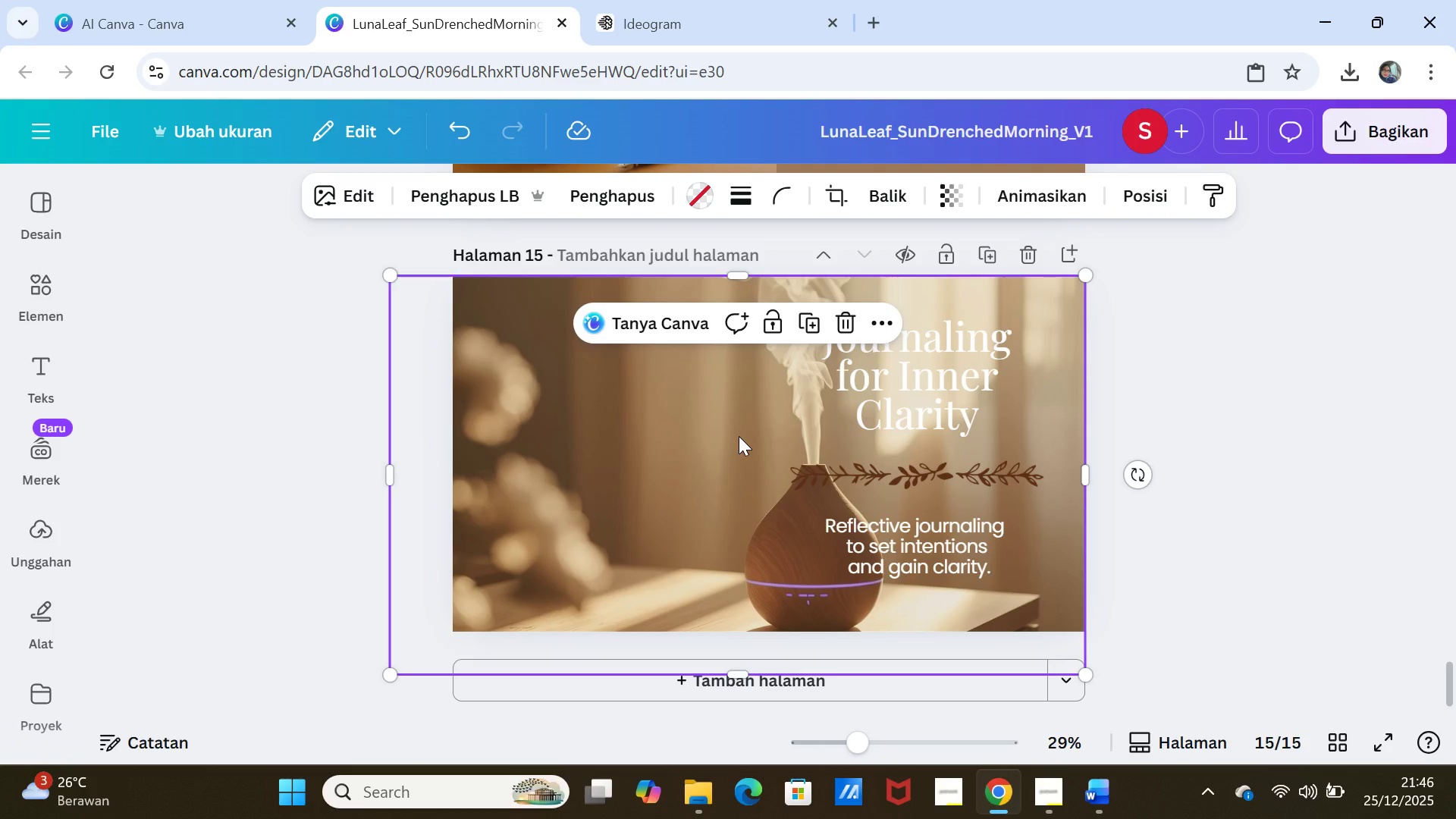 
left_click([739, 436])
 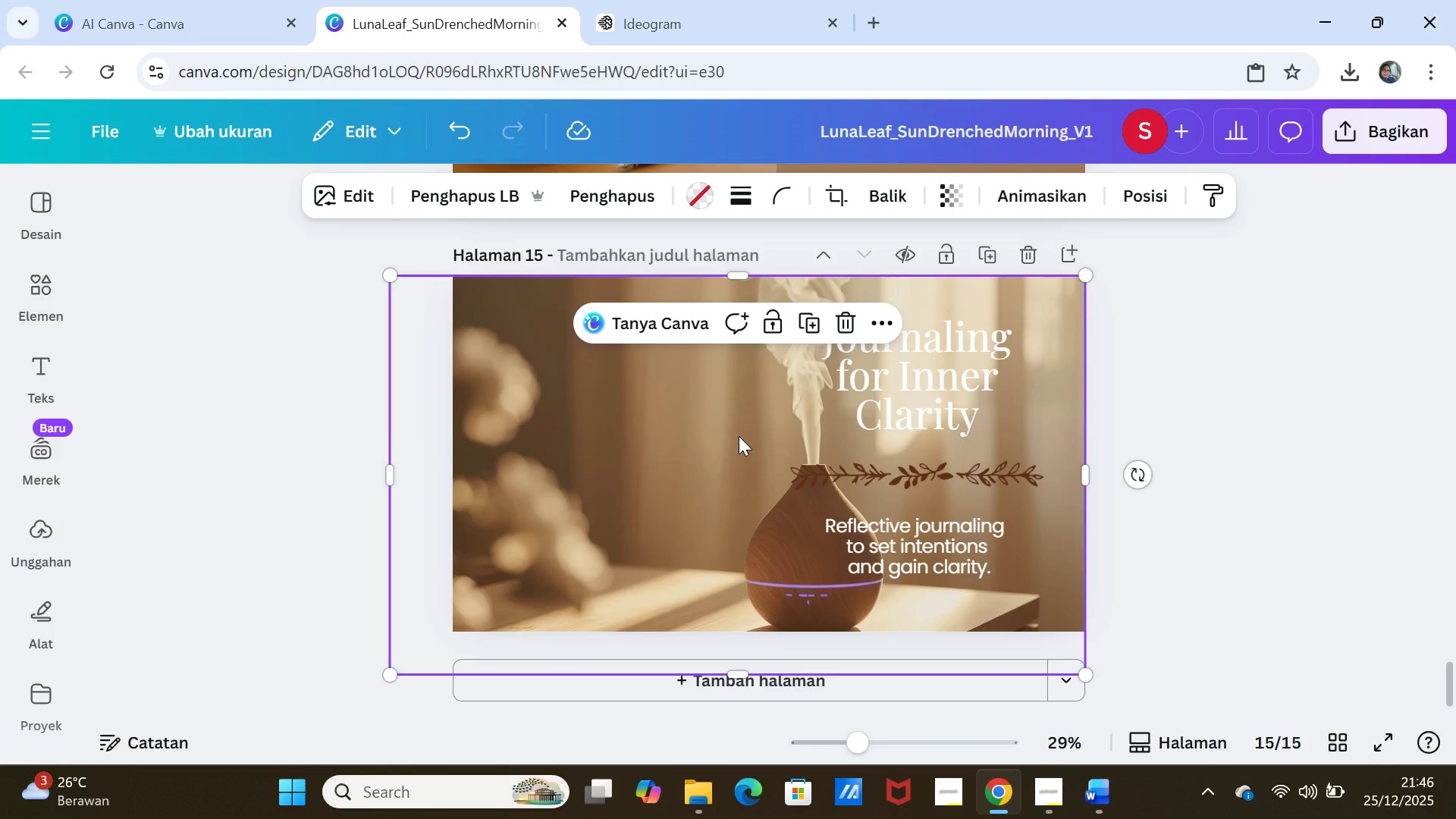 
key(Delete)
 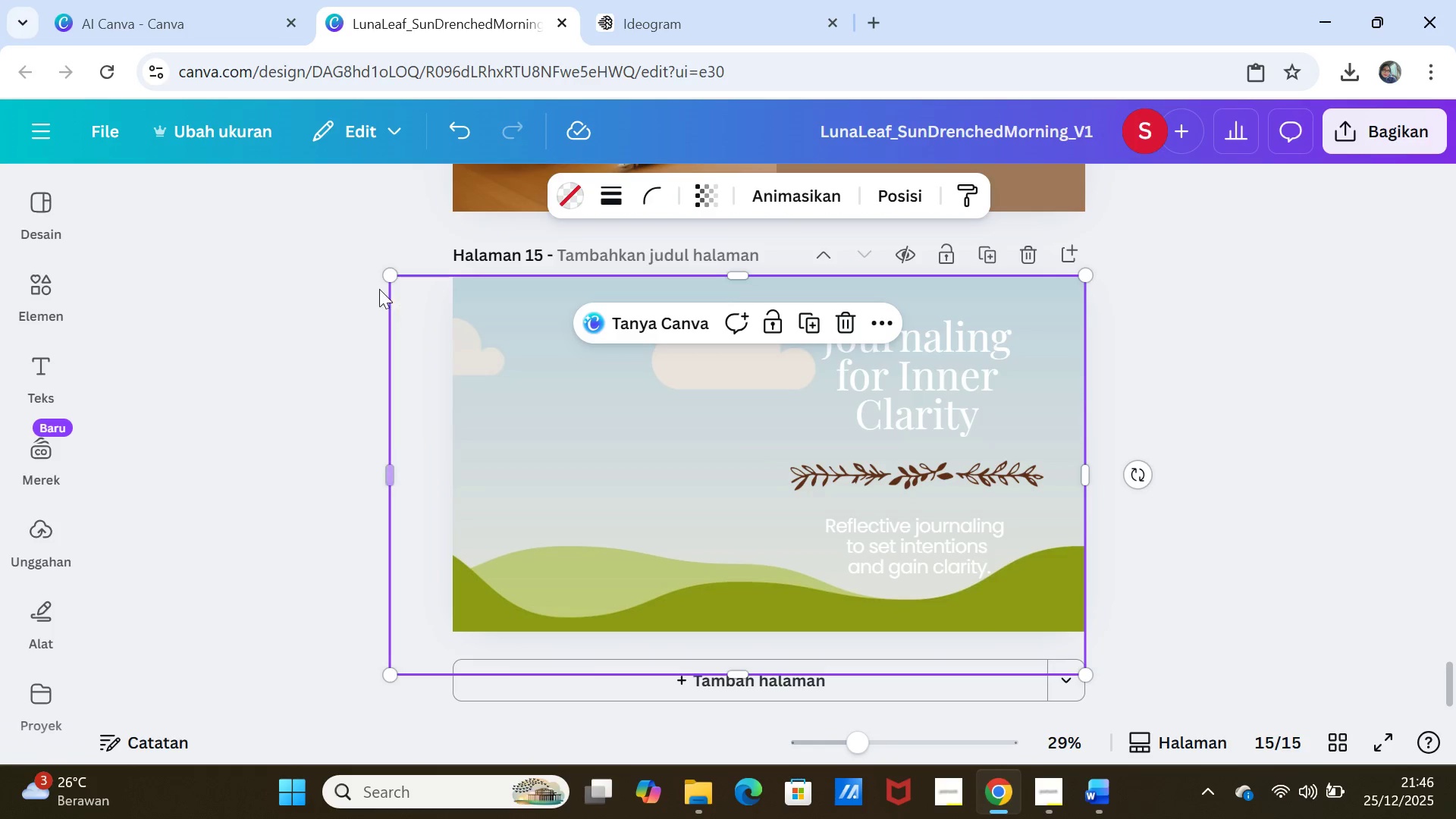 
left_click_drag(start_coordinate=[391, 267], to_coordinate=[458, 285])
 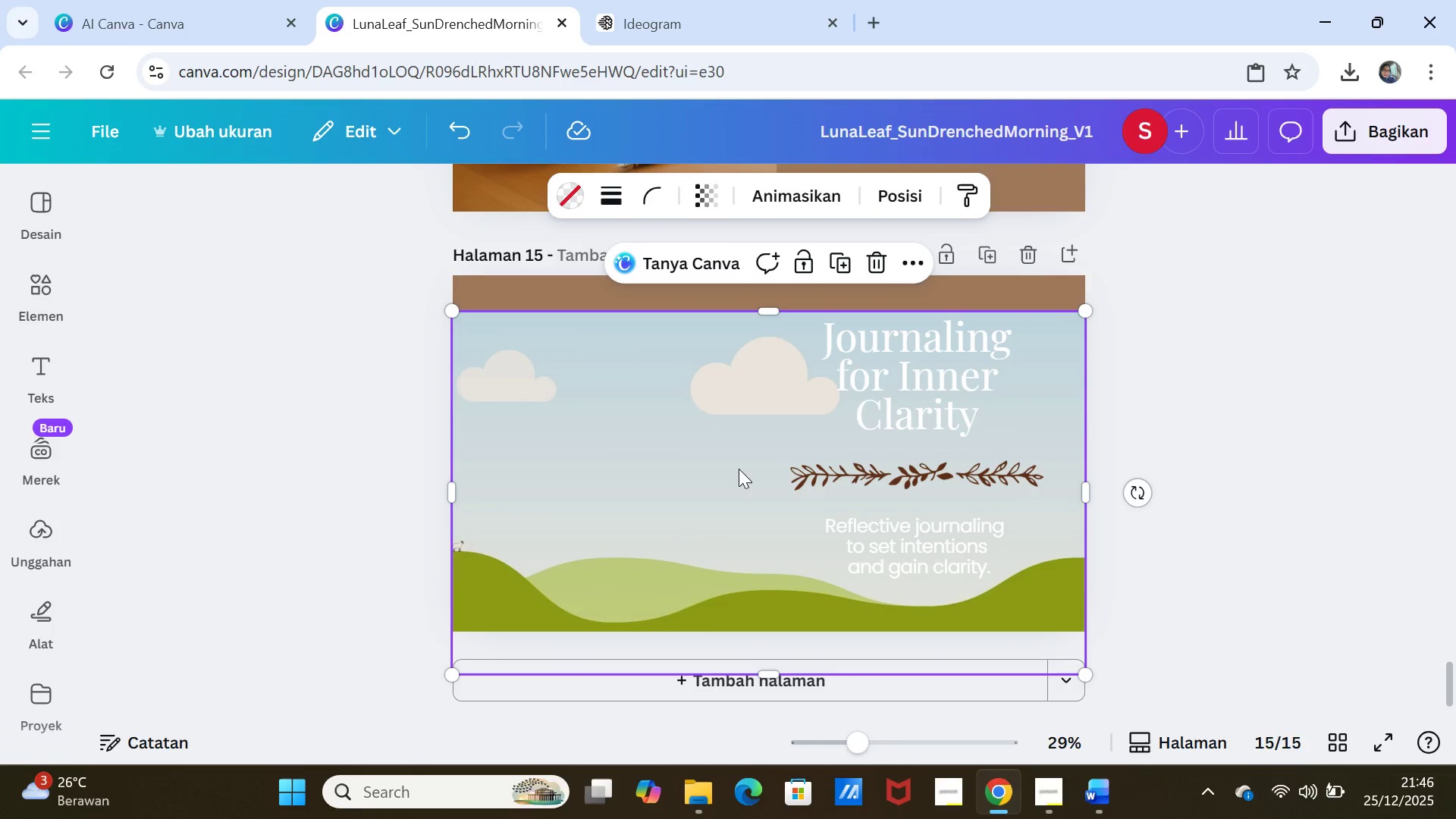 
left_click_drag(start_coordinate=[739, 469], to_coordinate=[735, 435])
 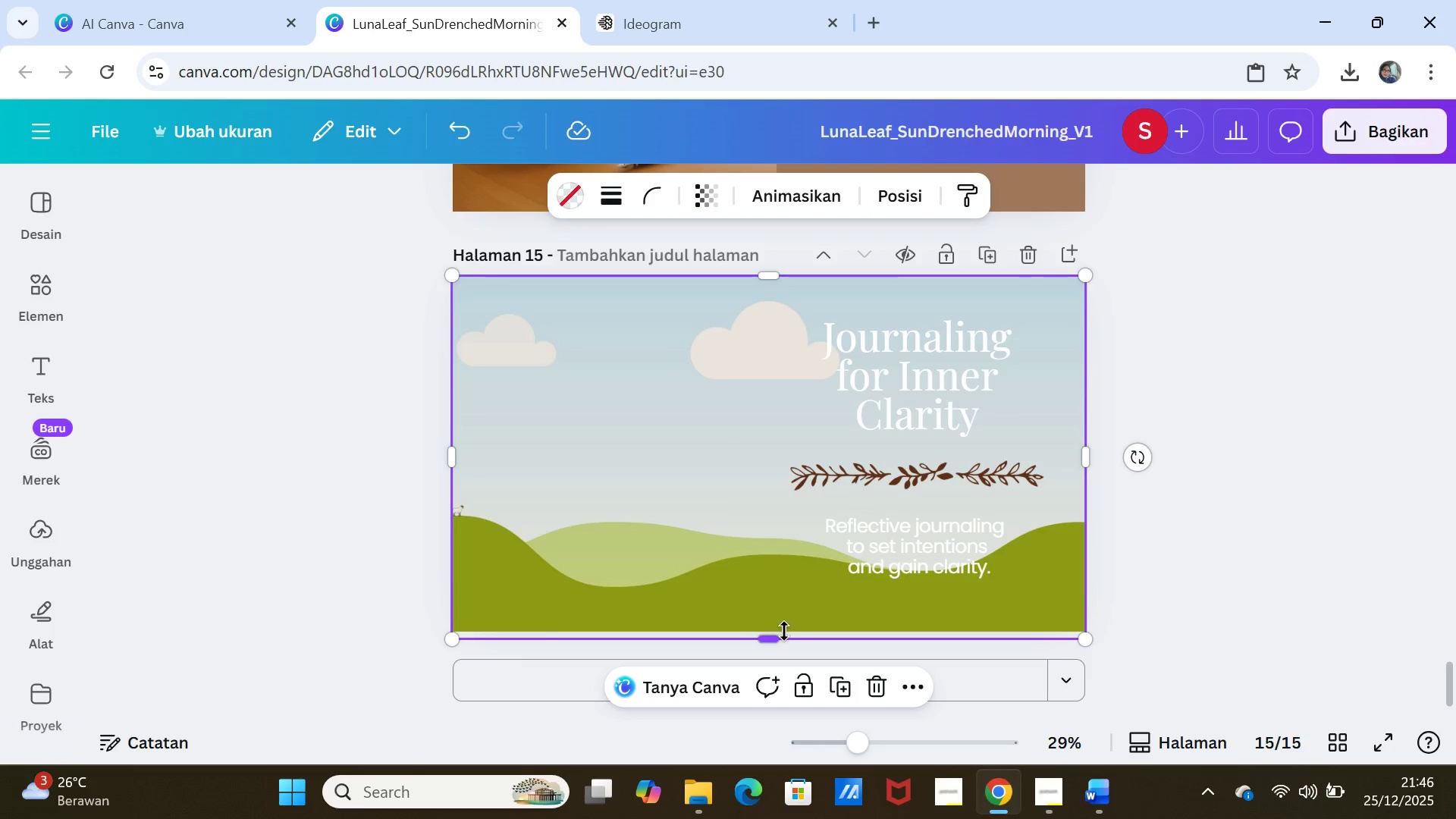 
left_click_drag(start_coordinate=[782, 633], to_coordinate=[780, 626])
 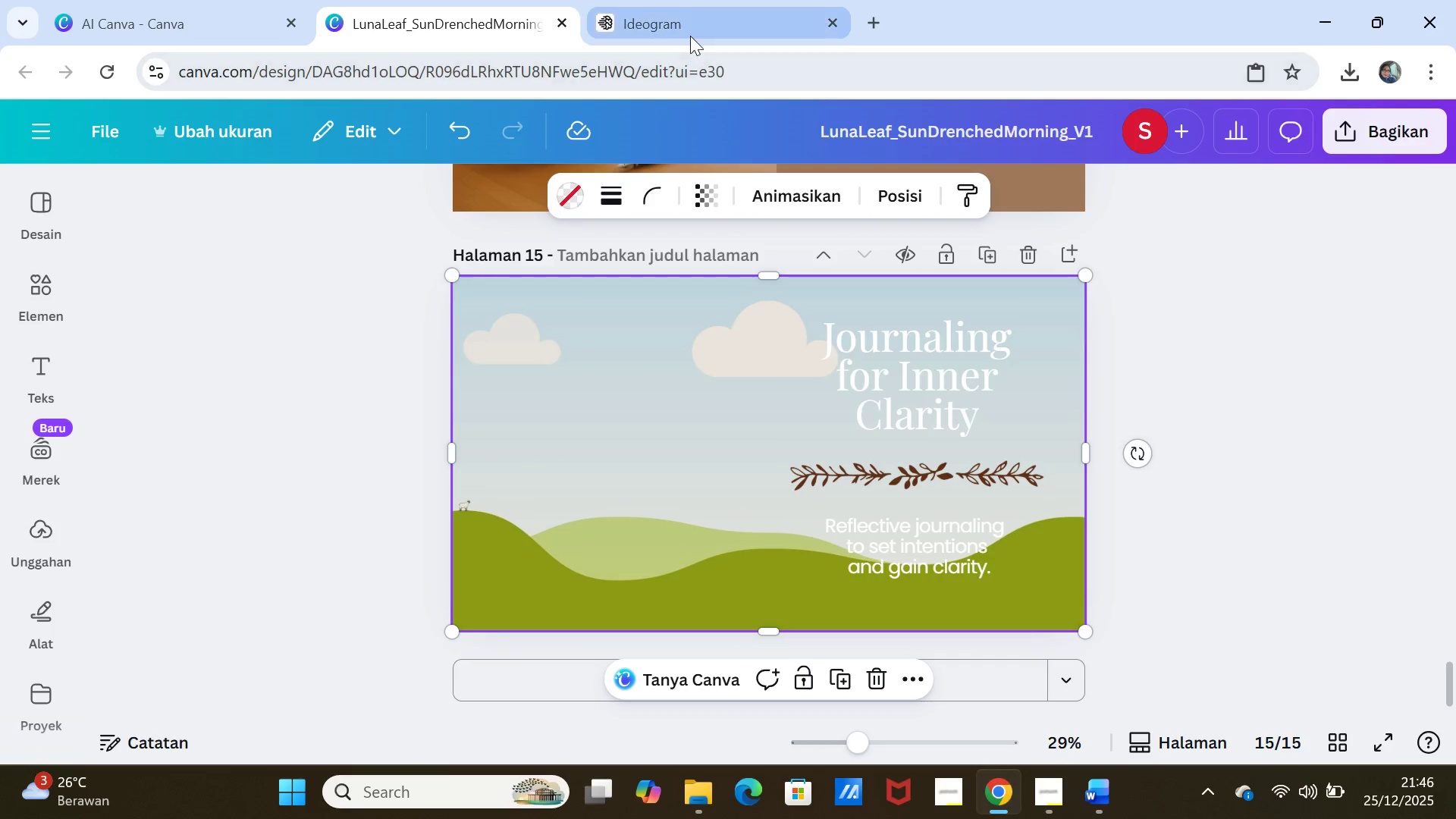 
left_click([690, 30])
 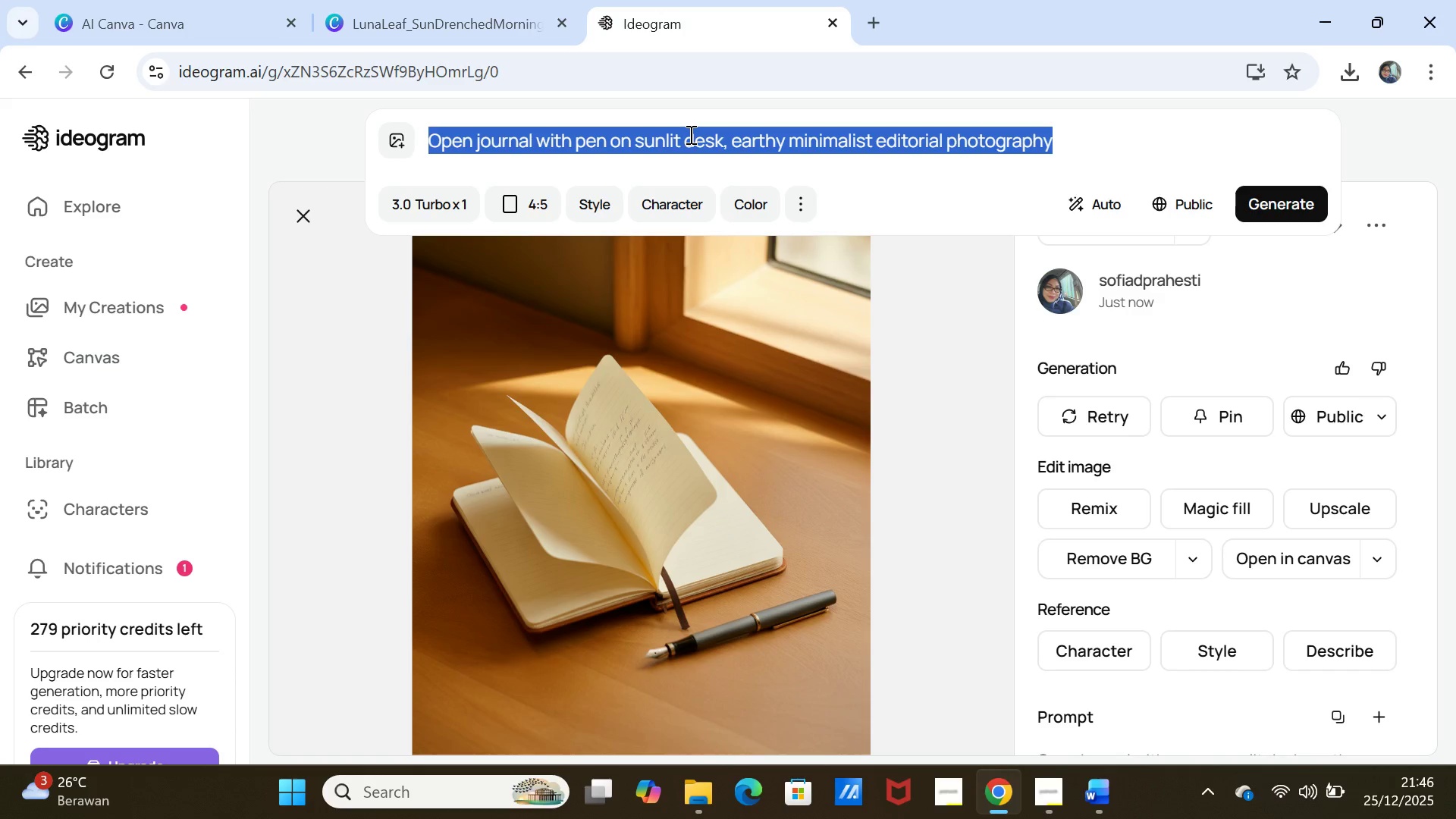 
key(Control+V)
 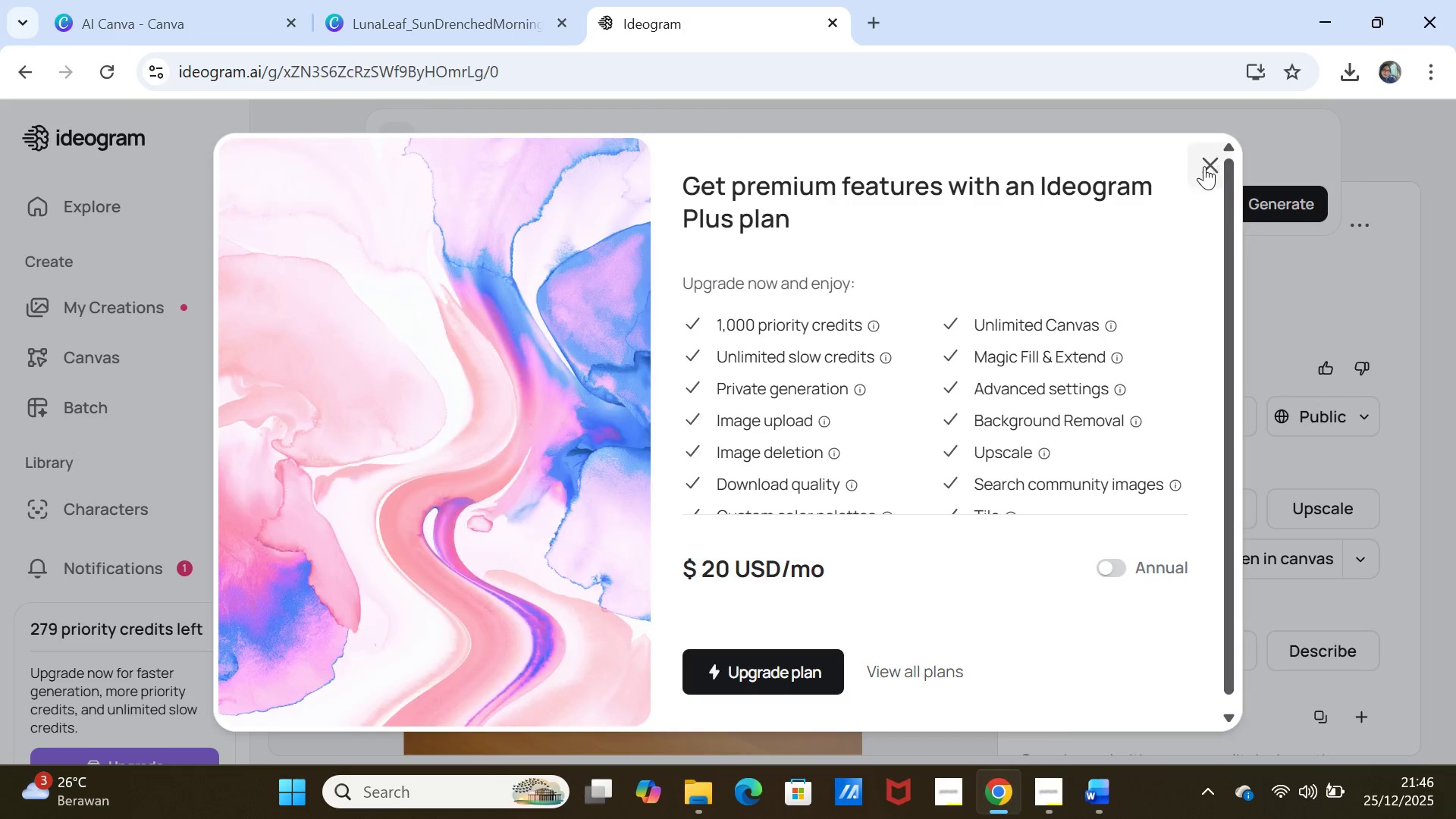 
left_click([1222, 162])
 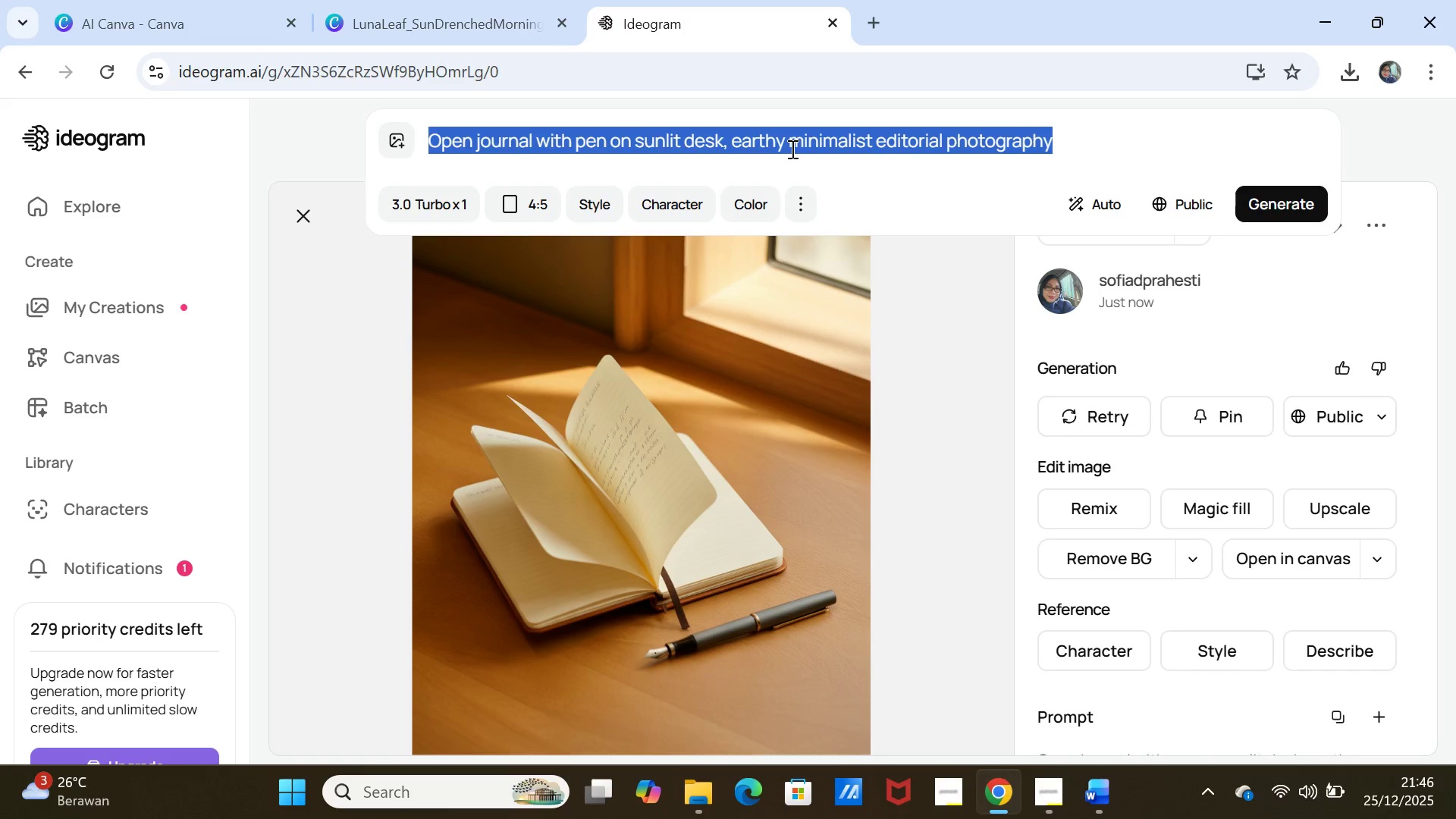 
left_click([791, 144])
 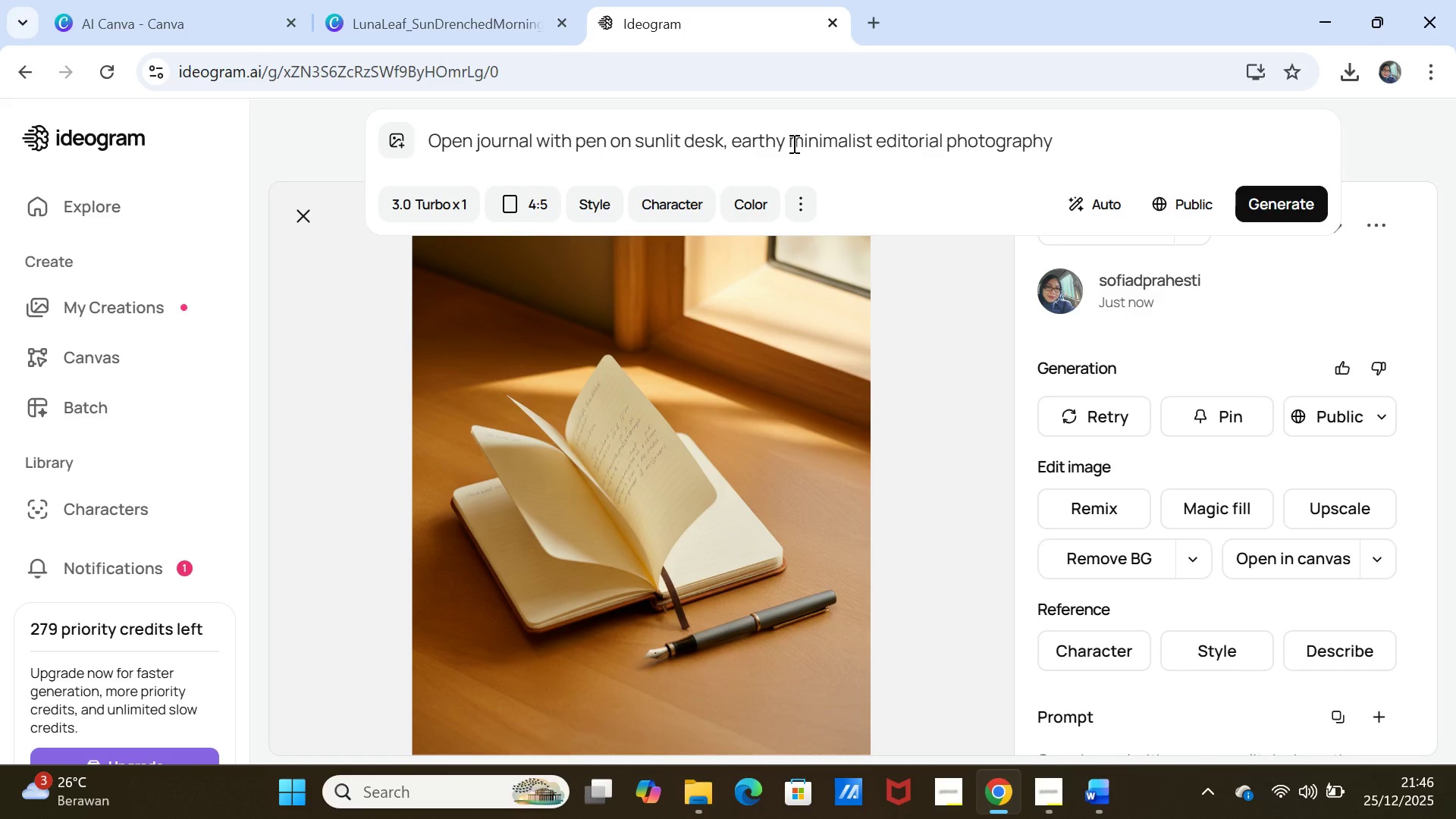 
double_click([792, 143])
 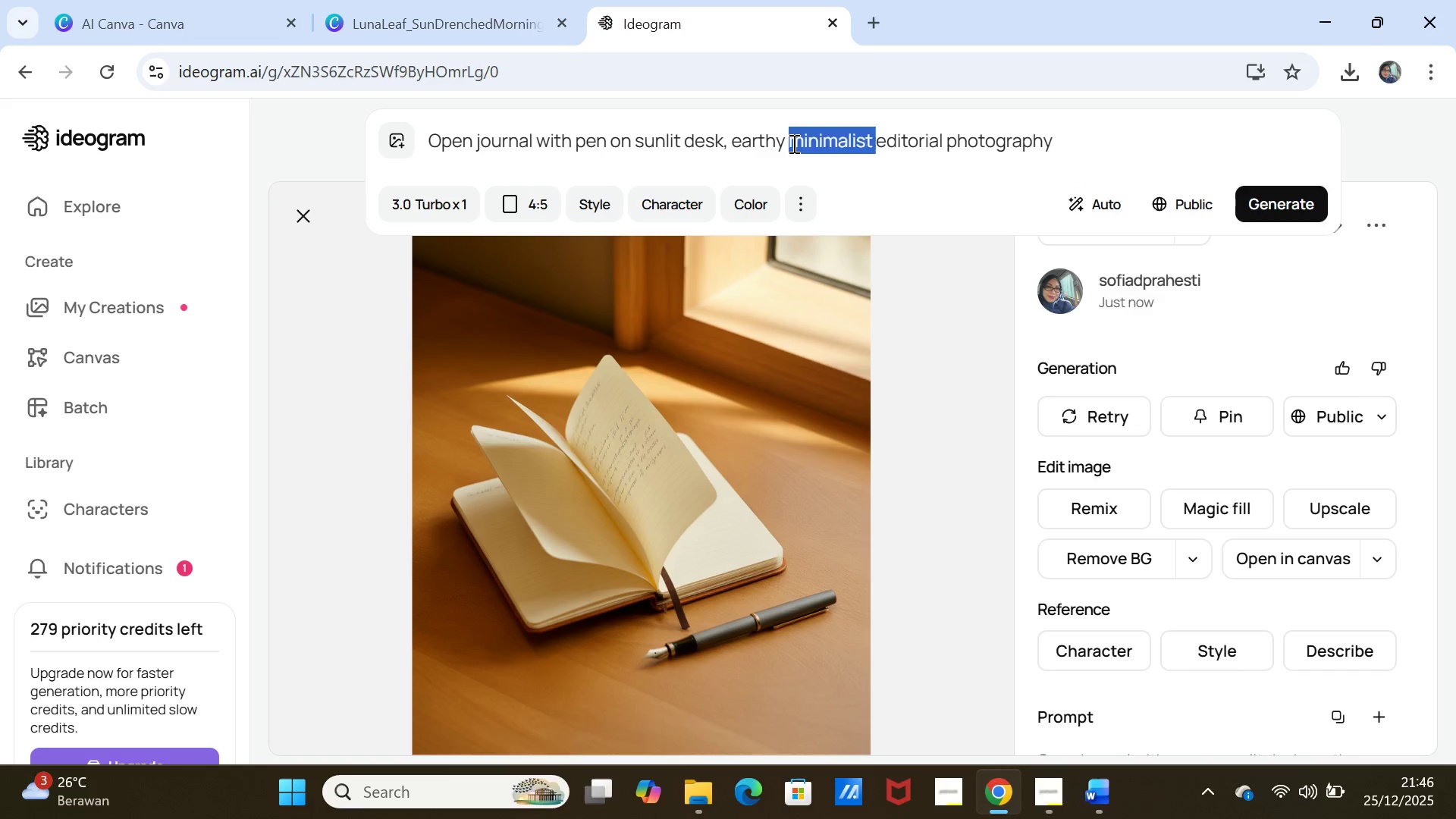 
left_click([792, 143])
 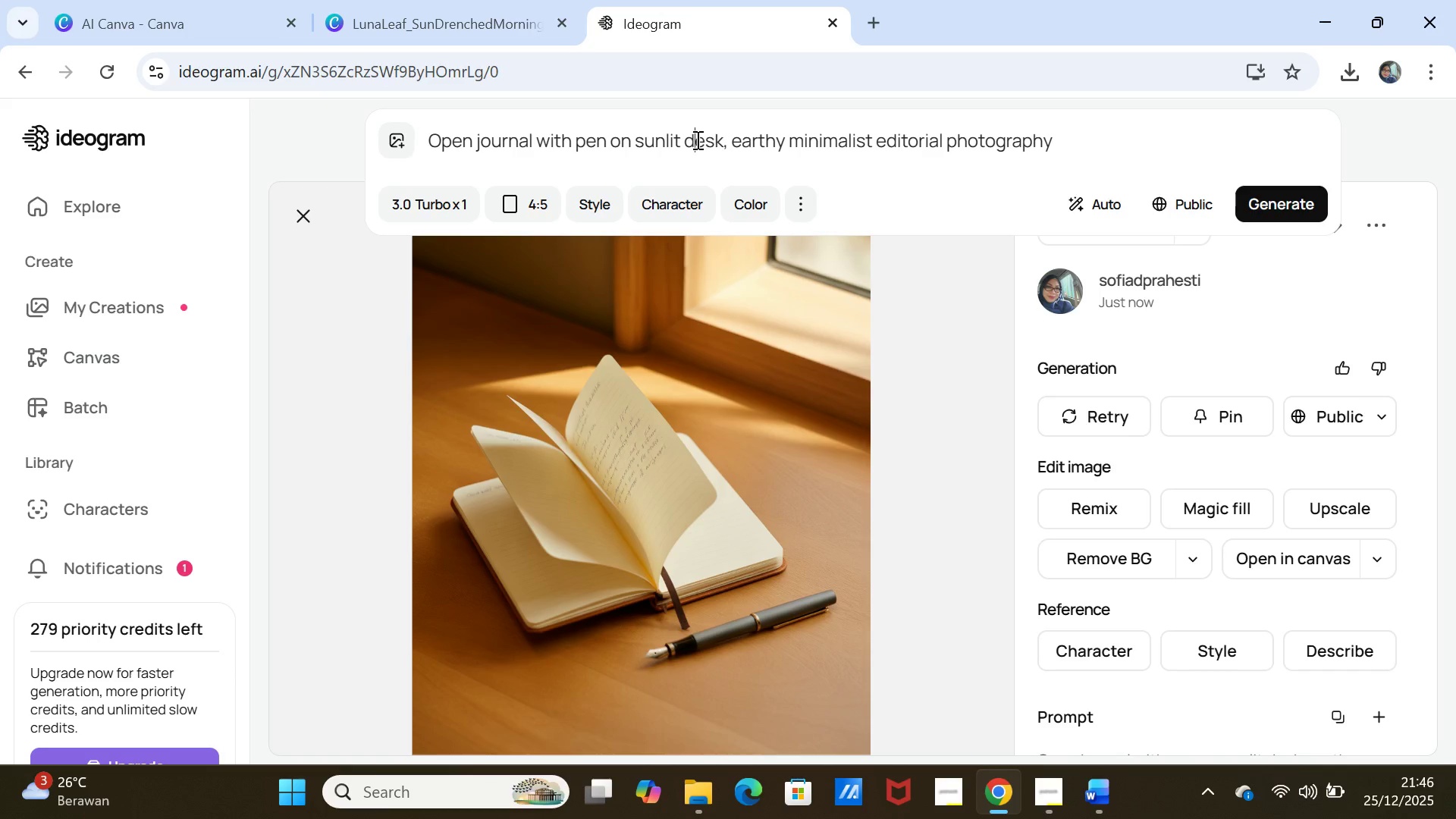 
double_click([696, 140])
 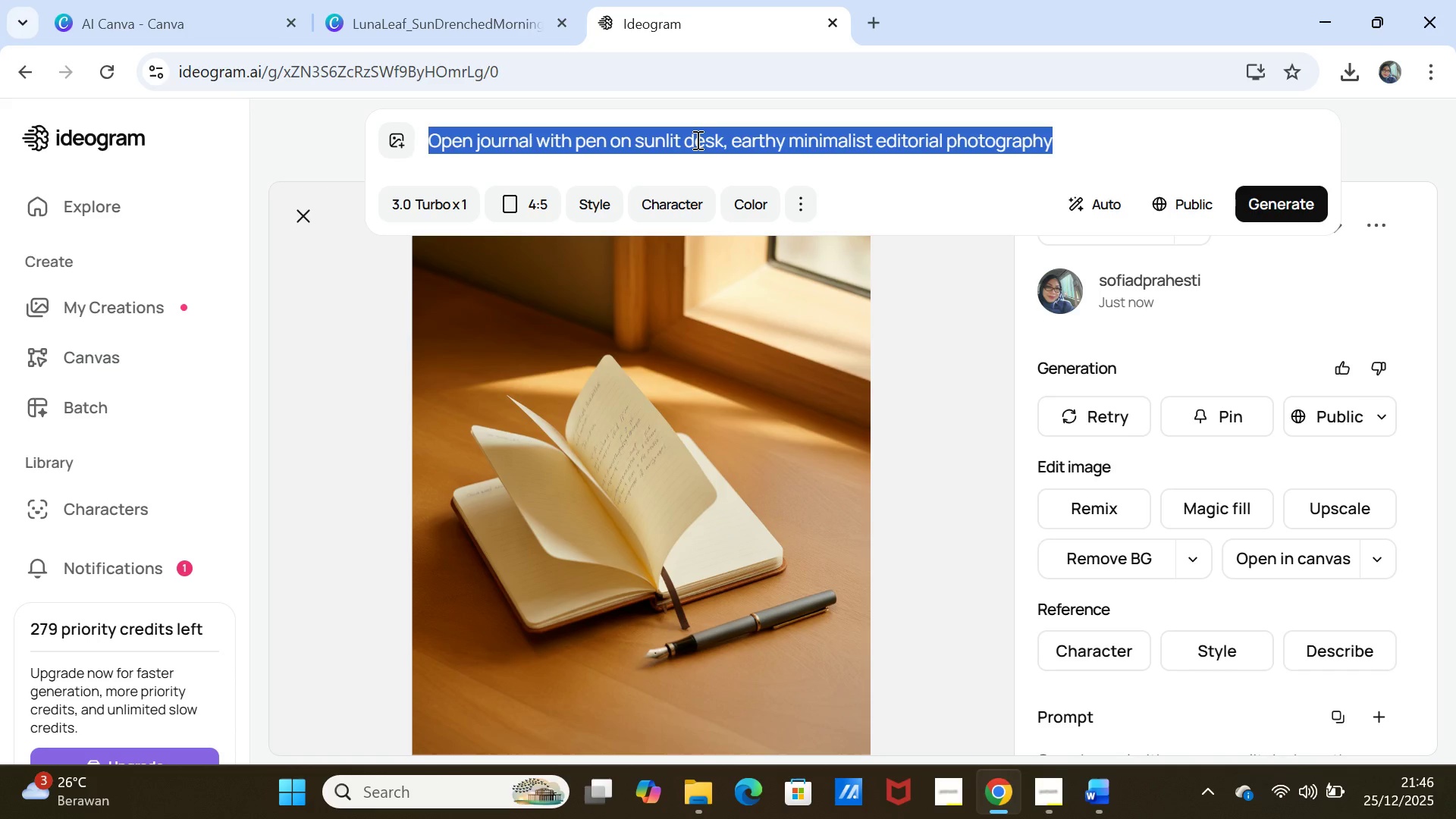 
triple_click([696, 140])
 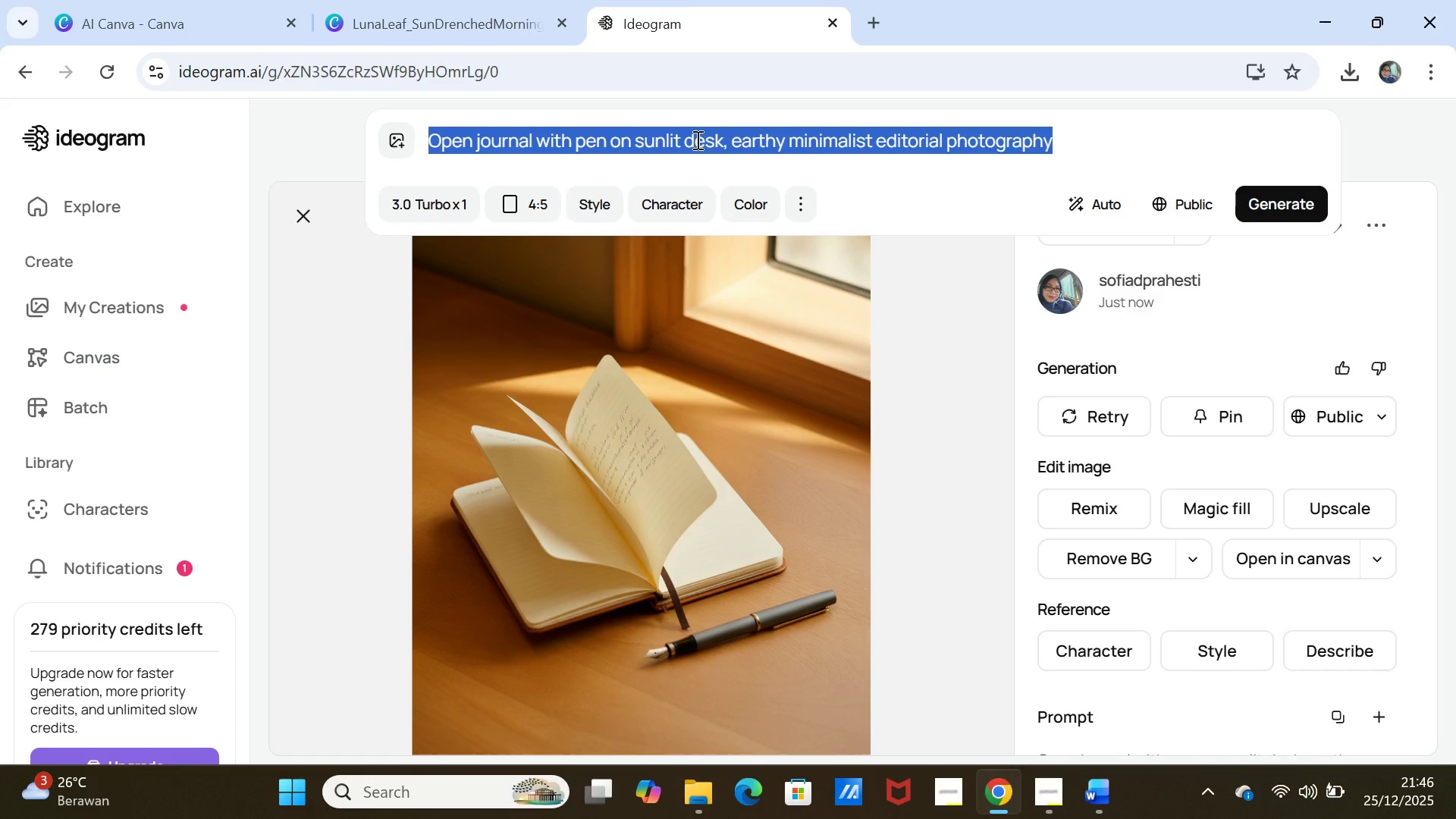 
key(Control+V)
 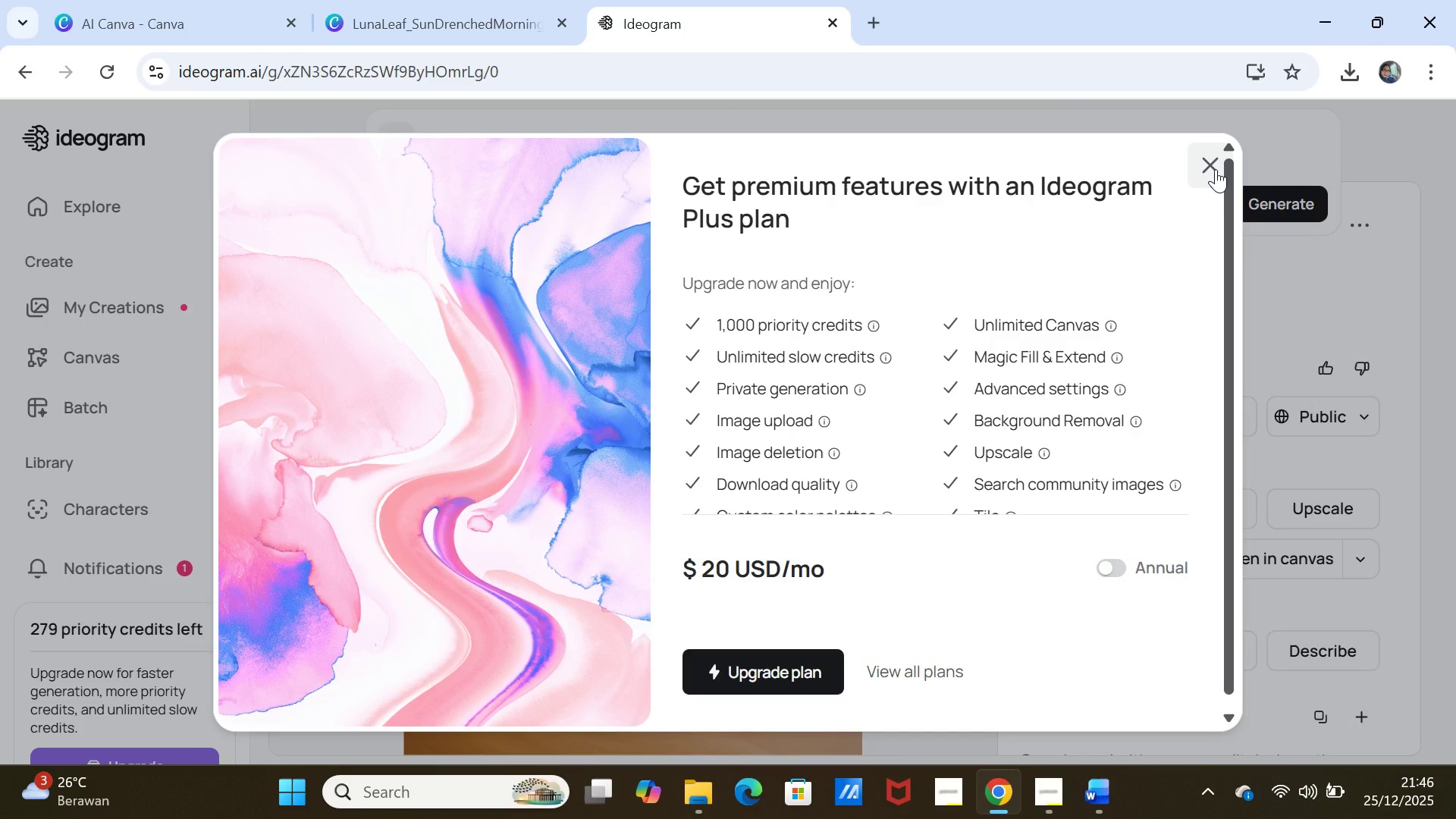 
left_click([1216, 169])
 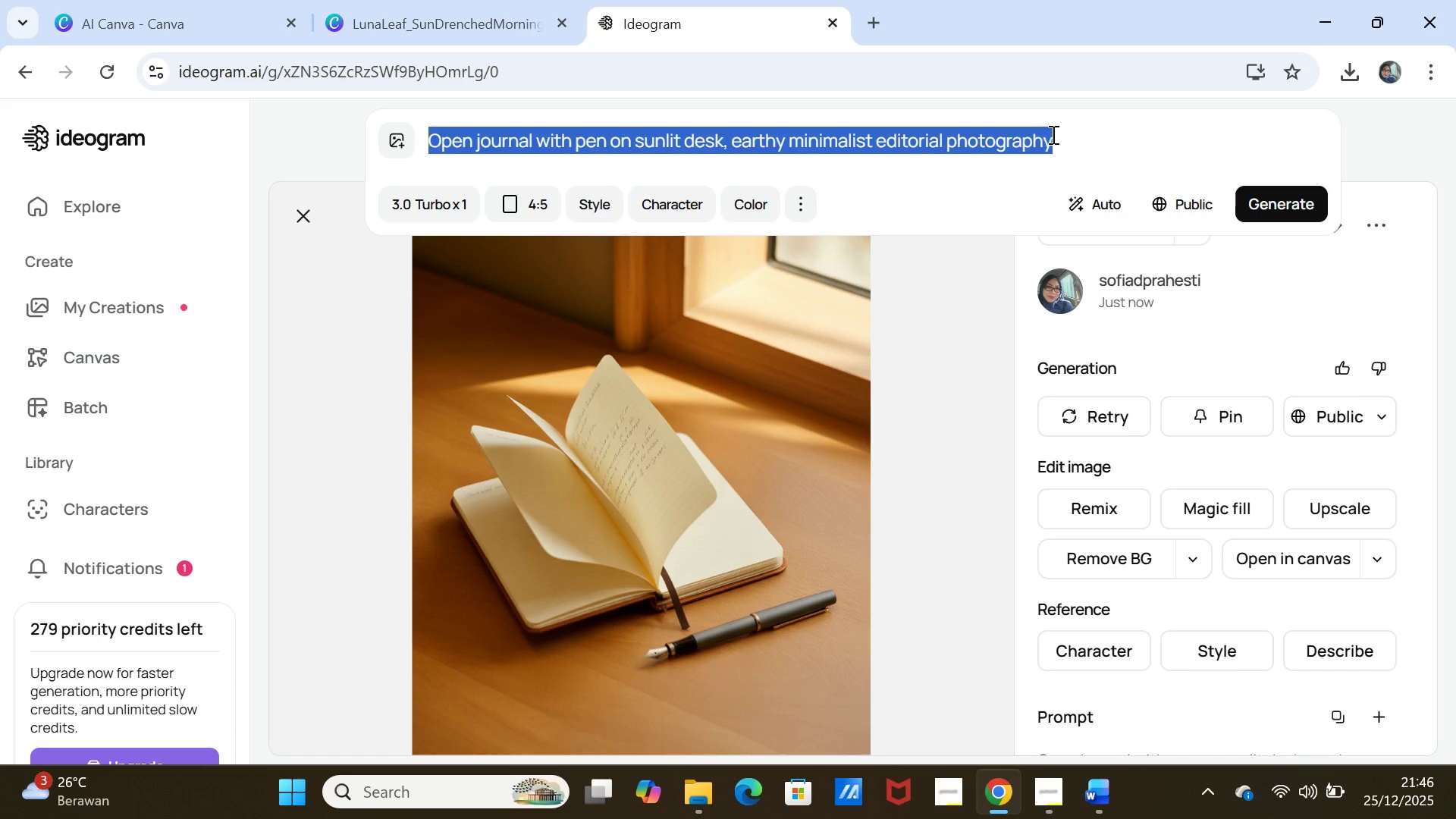 
left_click([1053, 134])
 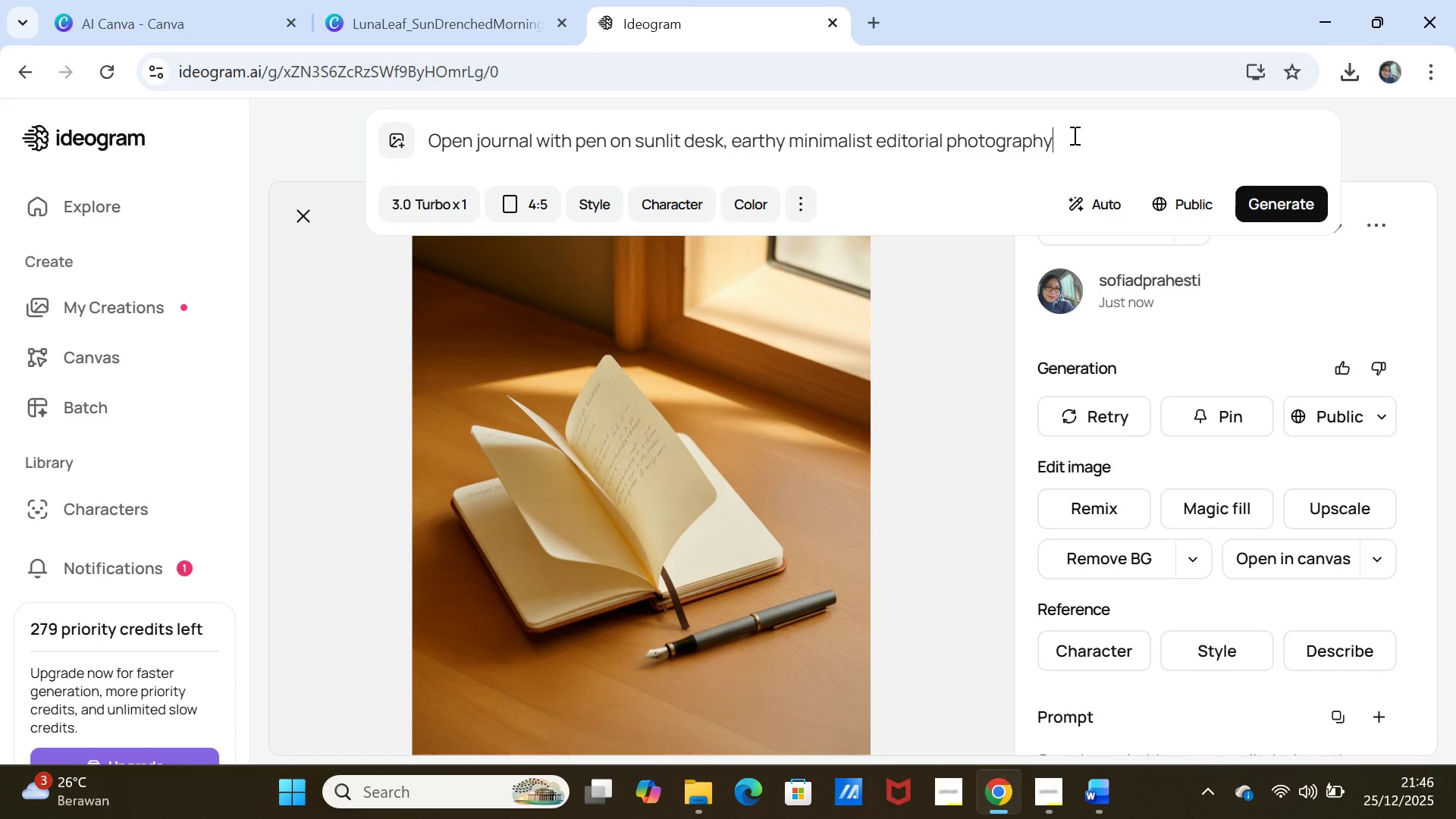 
left_click_drag(start_coordinate=[1073, 135], to_coordinate=[429, 141])
 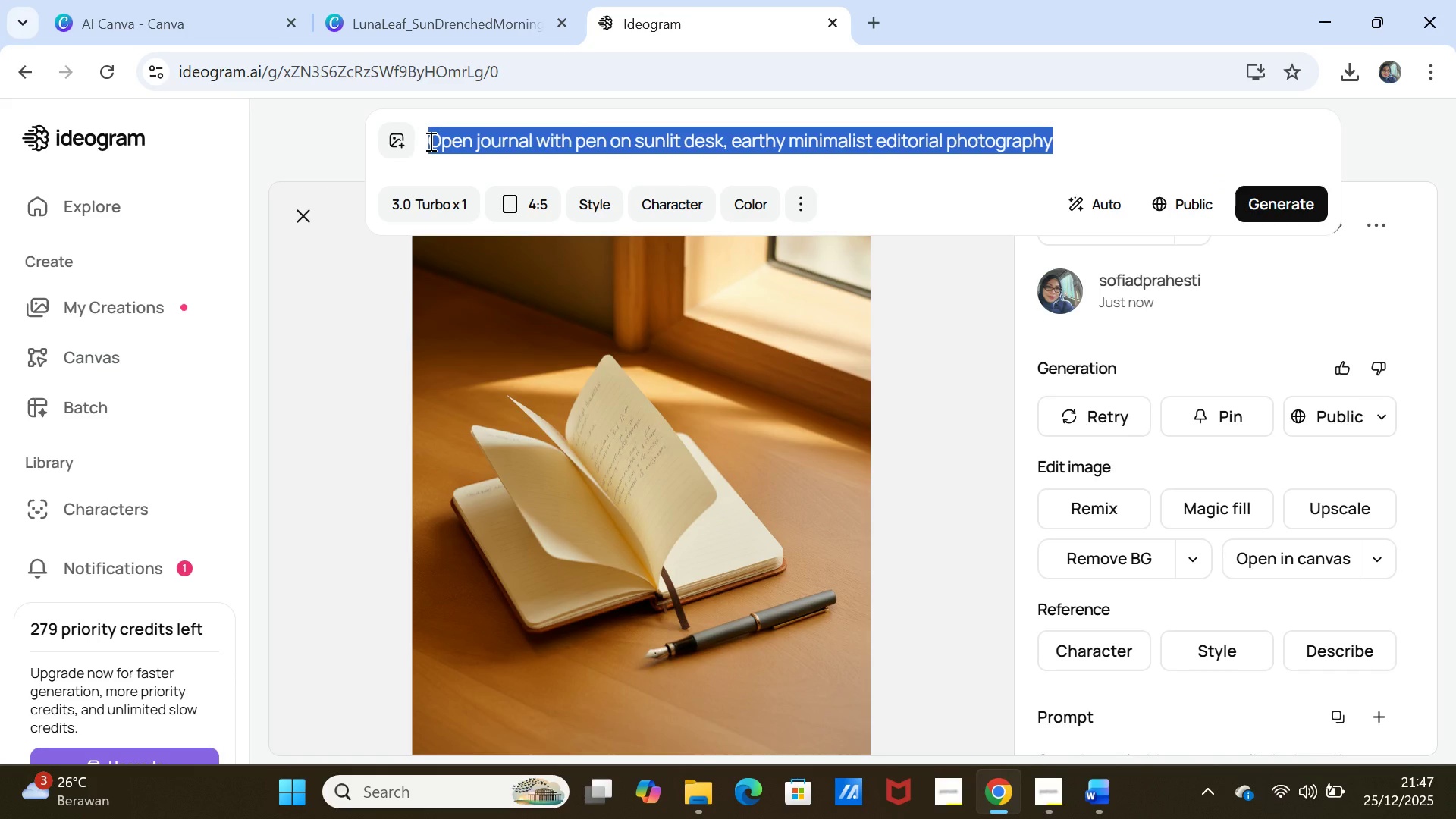 
key(Control+V)
 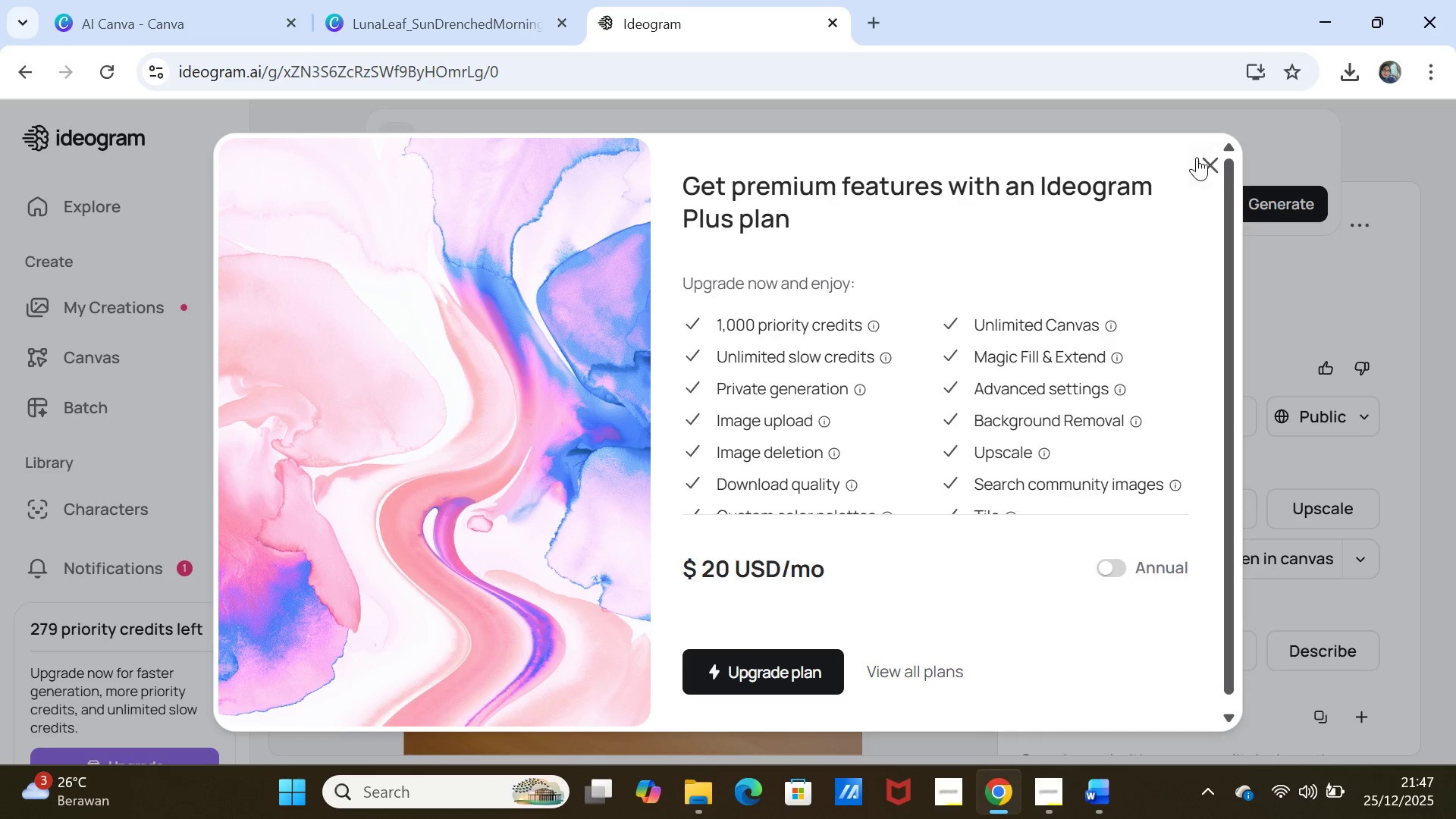 
left_click([1197, 163])
 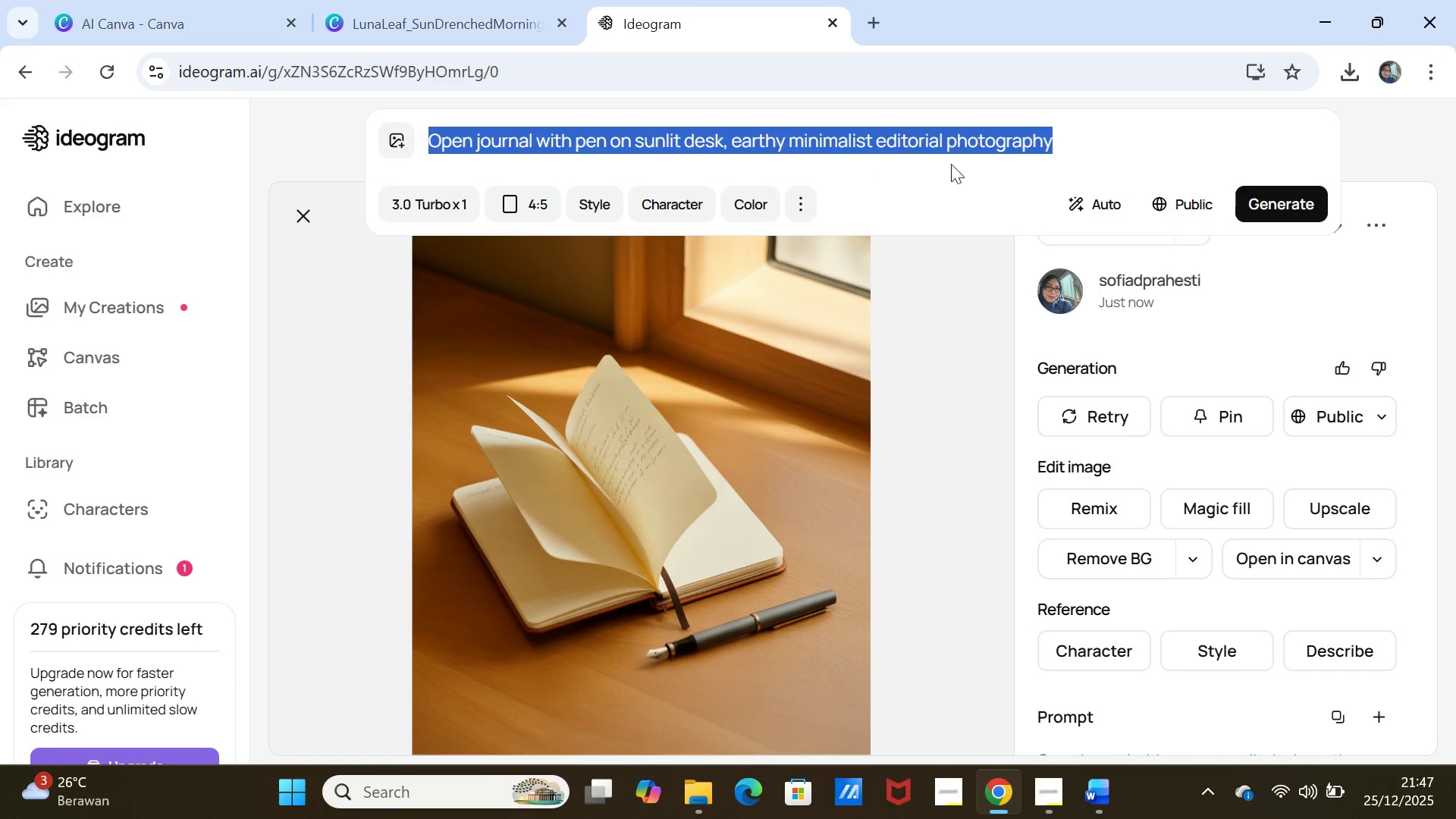 
left_click([1005, 164])
 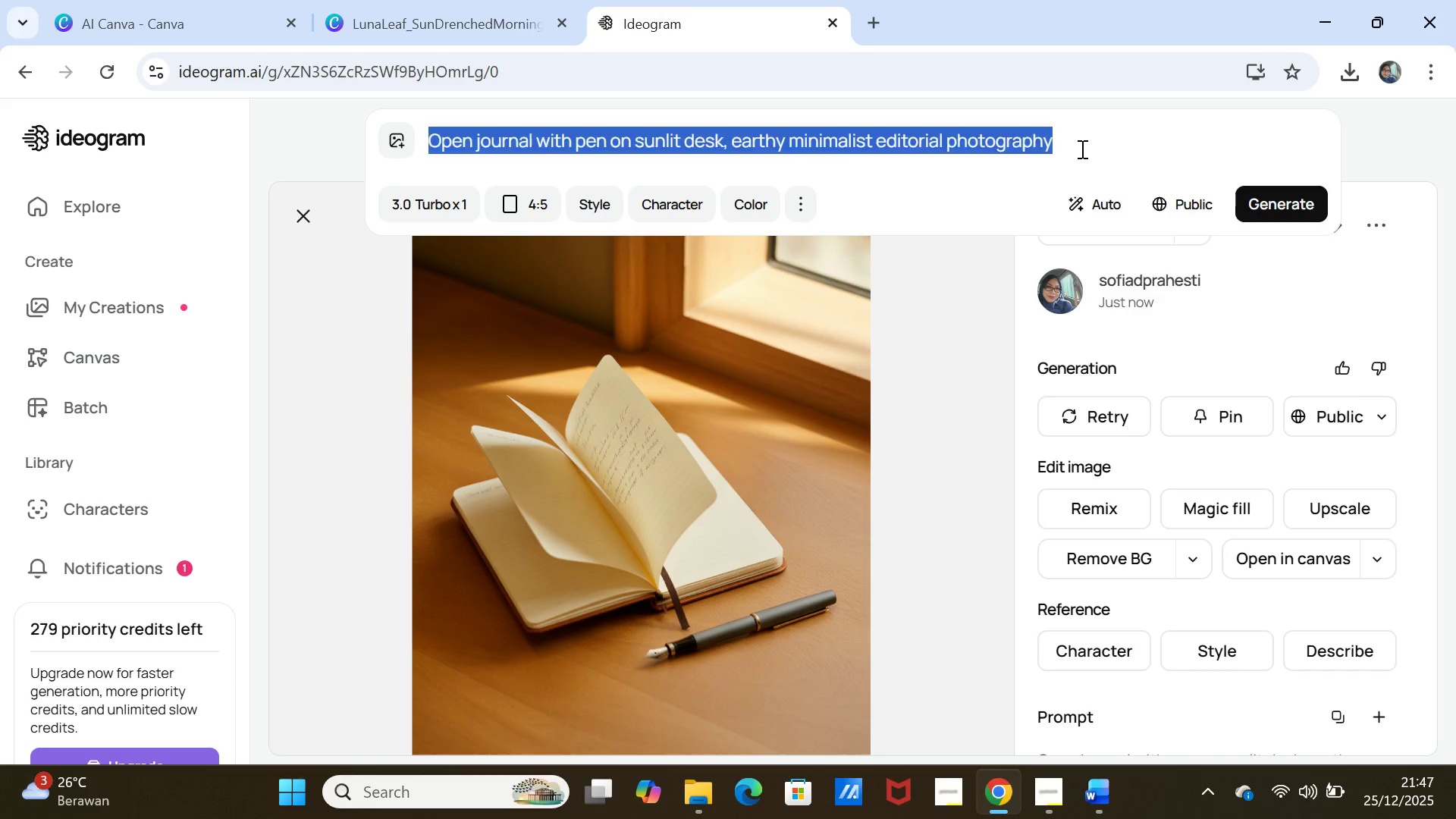 
left_click([1081, 149])
 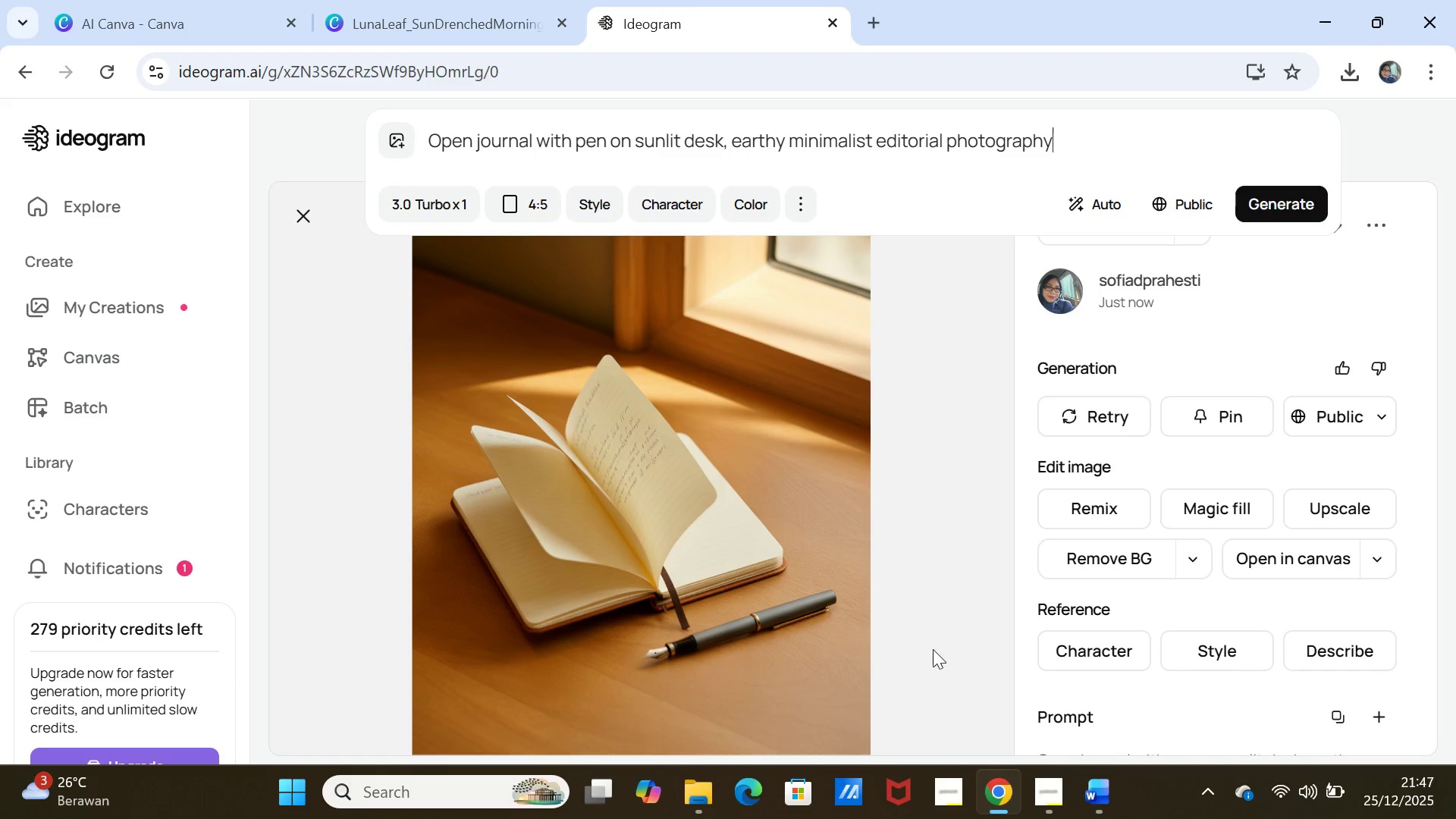 
left_click([1089, 792])
 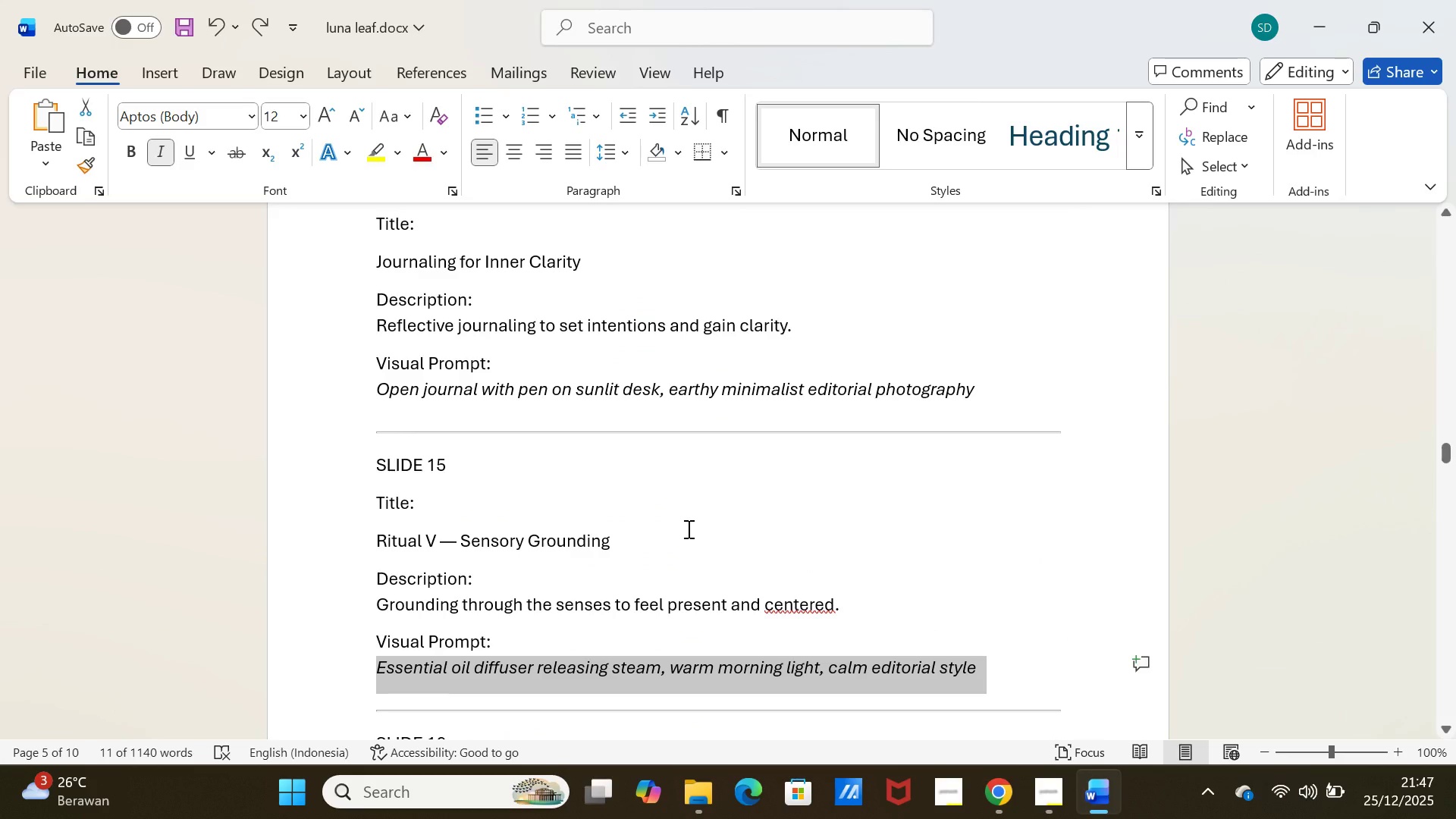 
key(Control+C)
 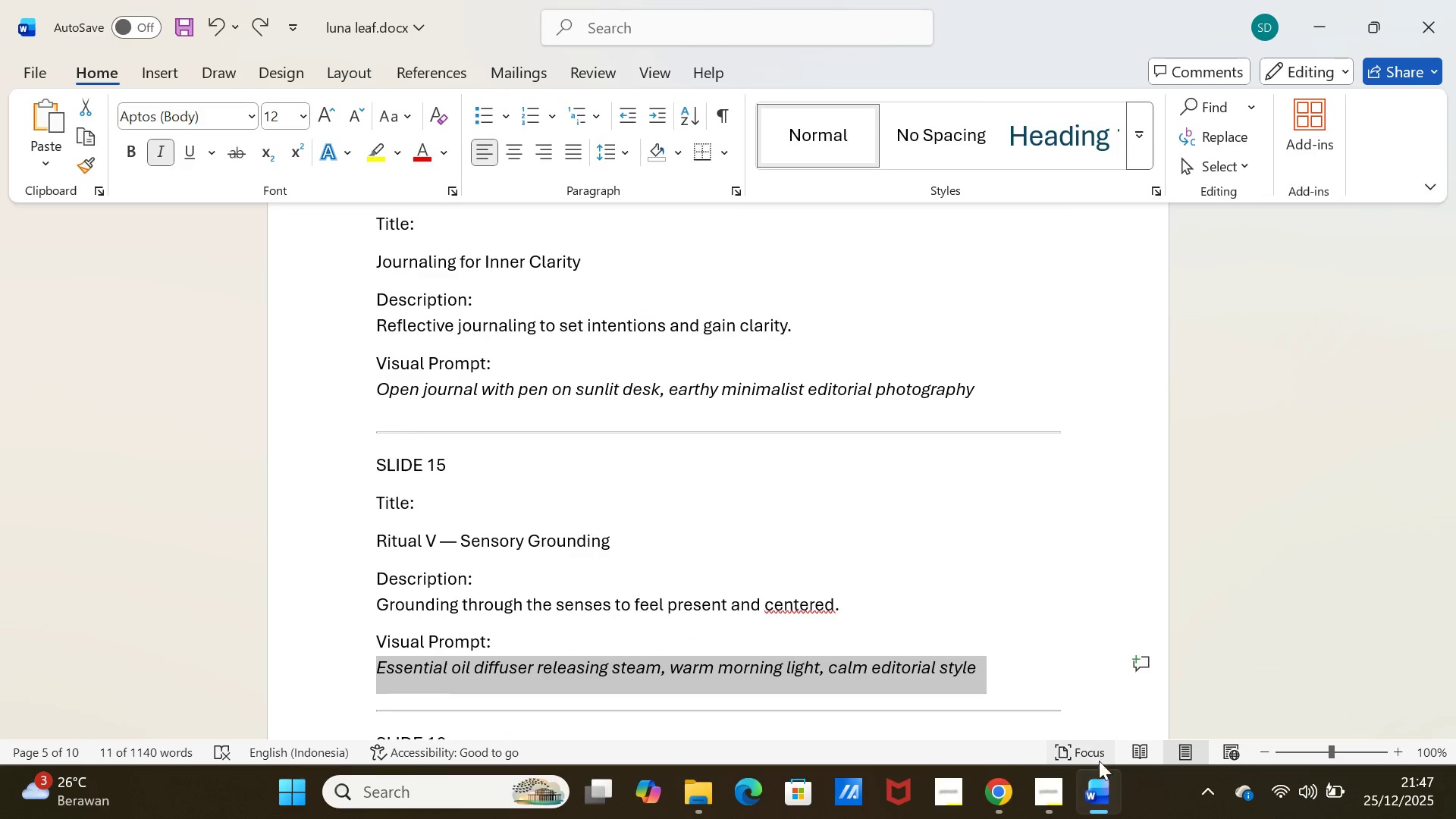 
left_click([1109, 803])
 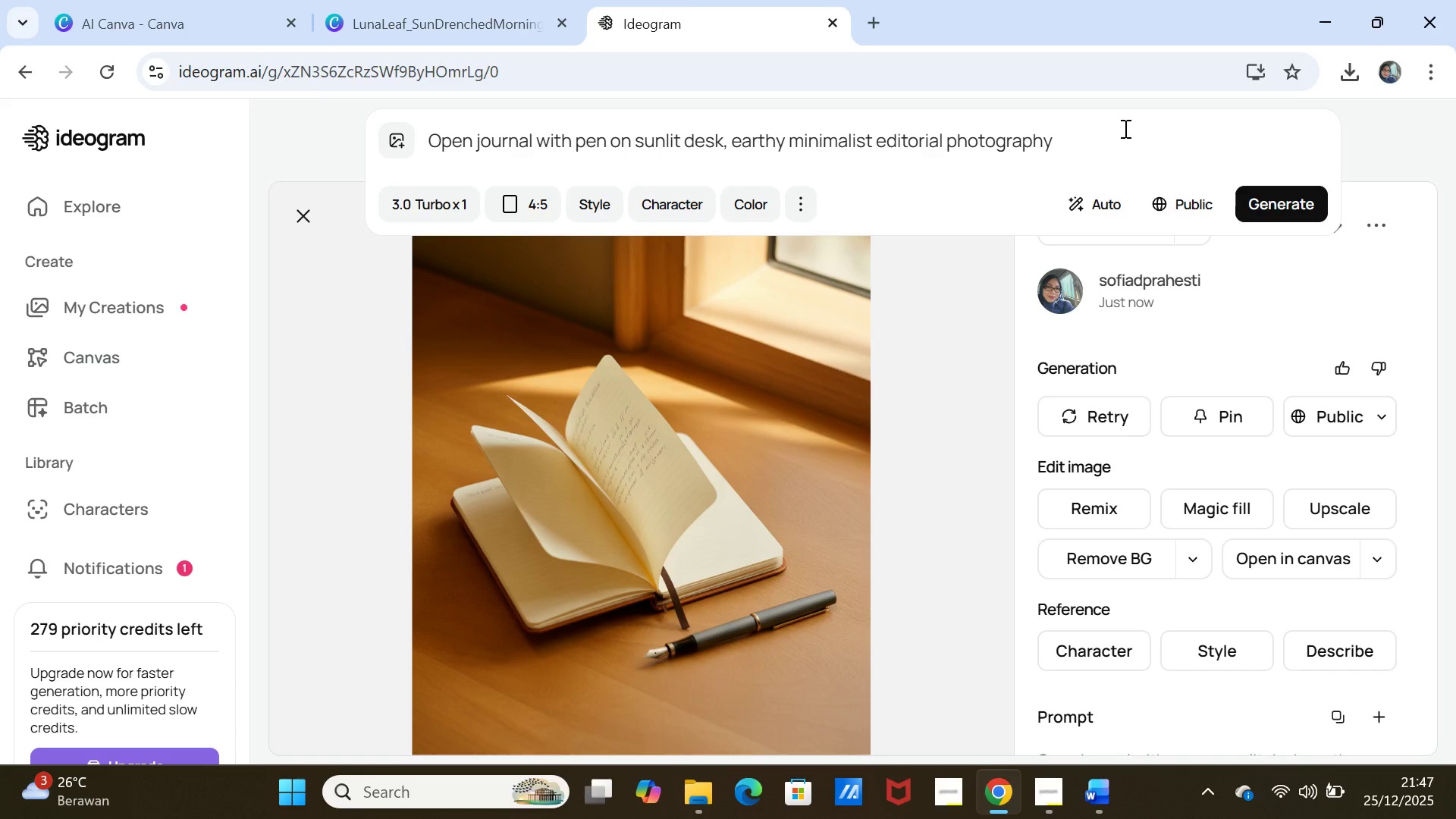 
double_click([1124, 128])
 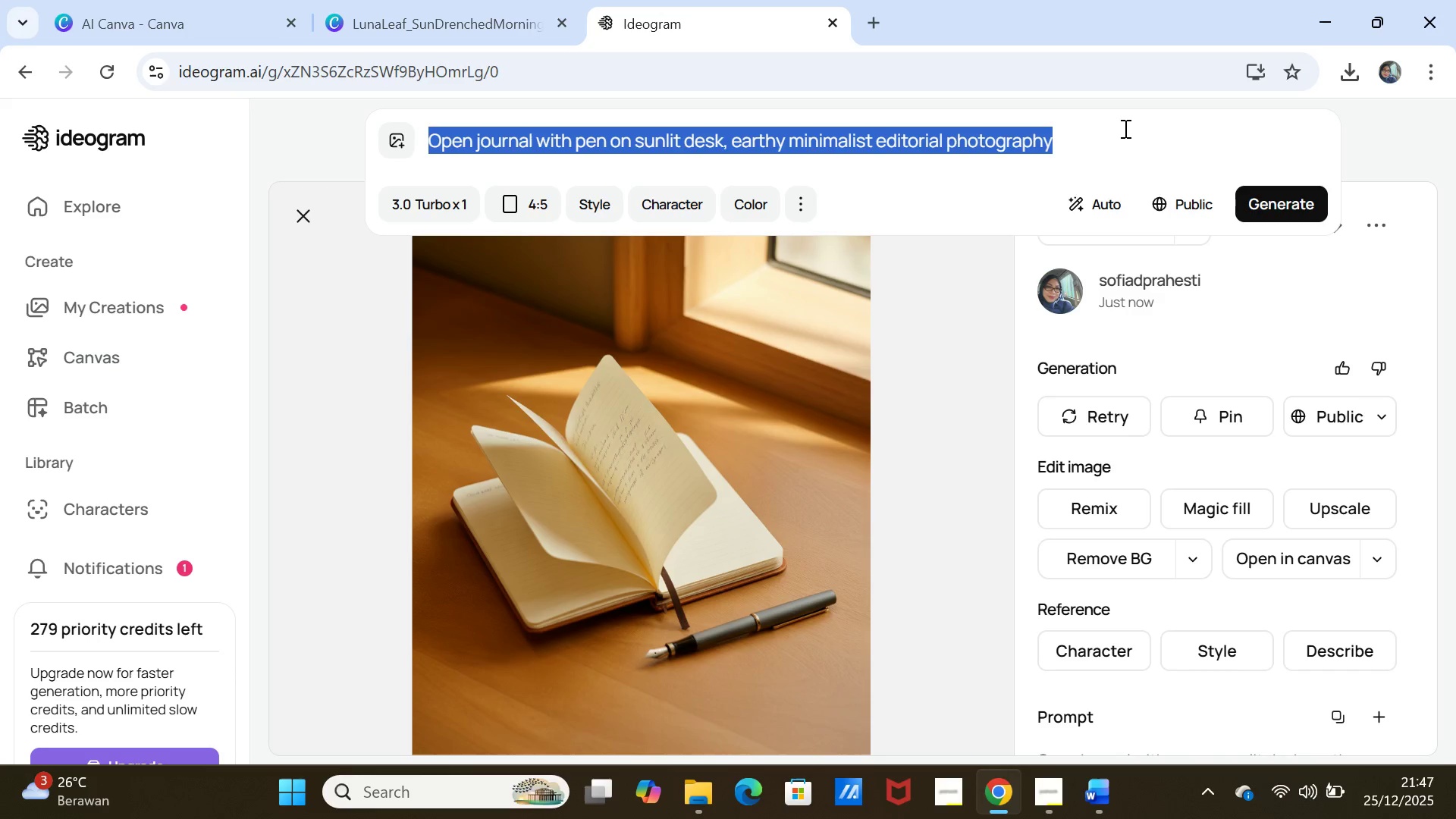 
triple_click([1124, 128])
 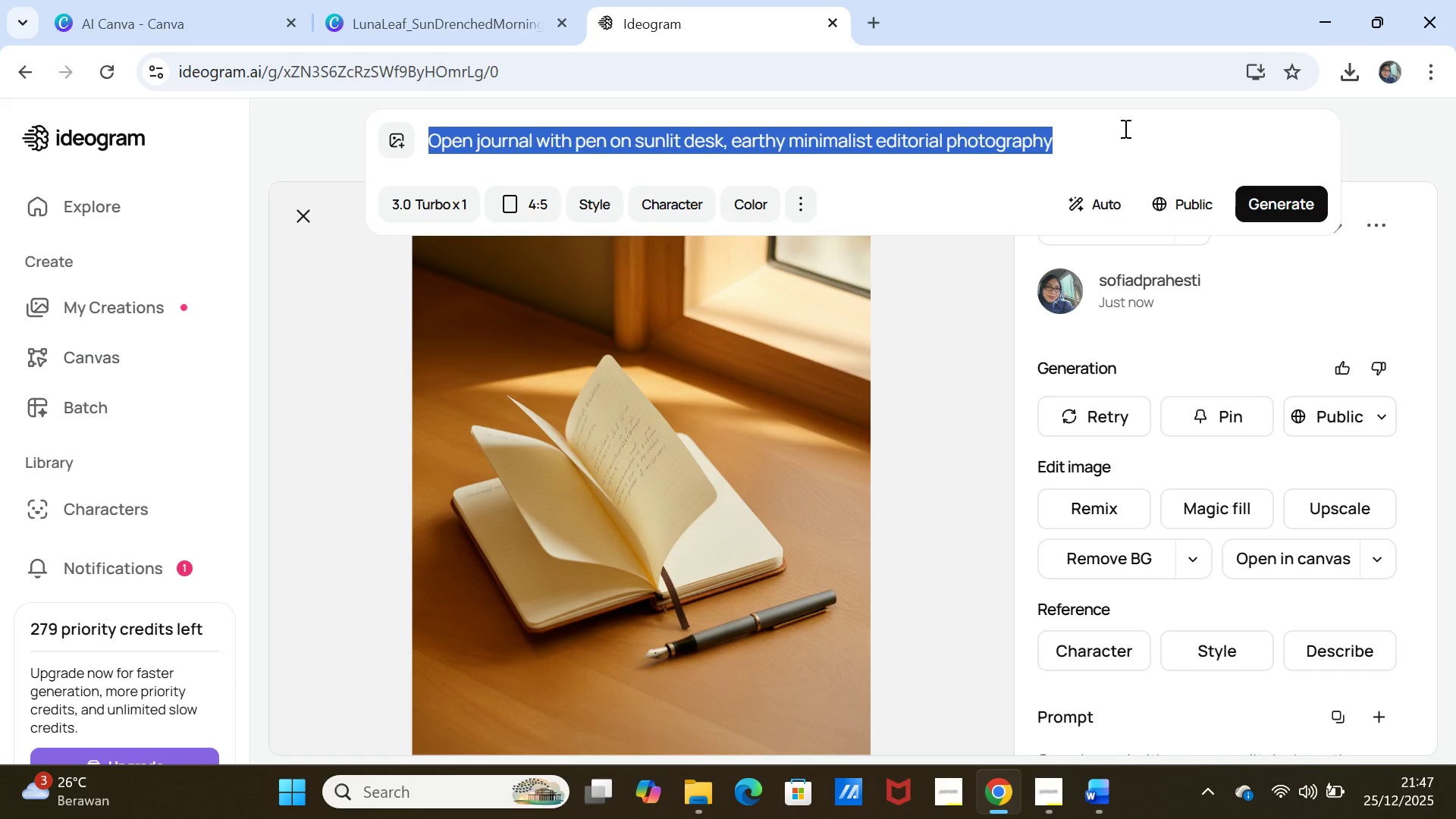 
key(Control+V)
 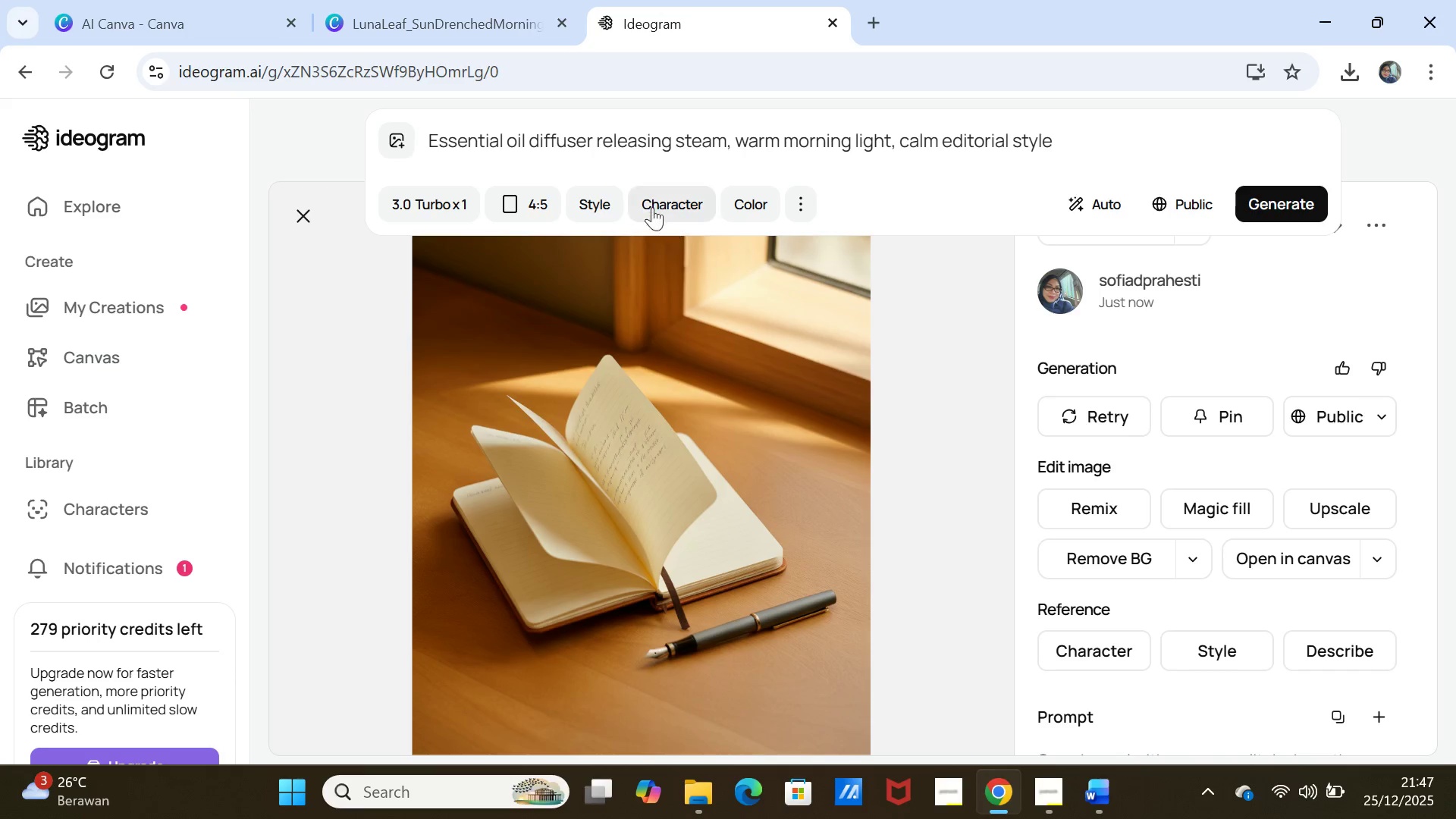 
left_click([530, 202])
 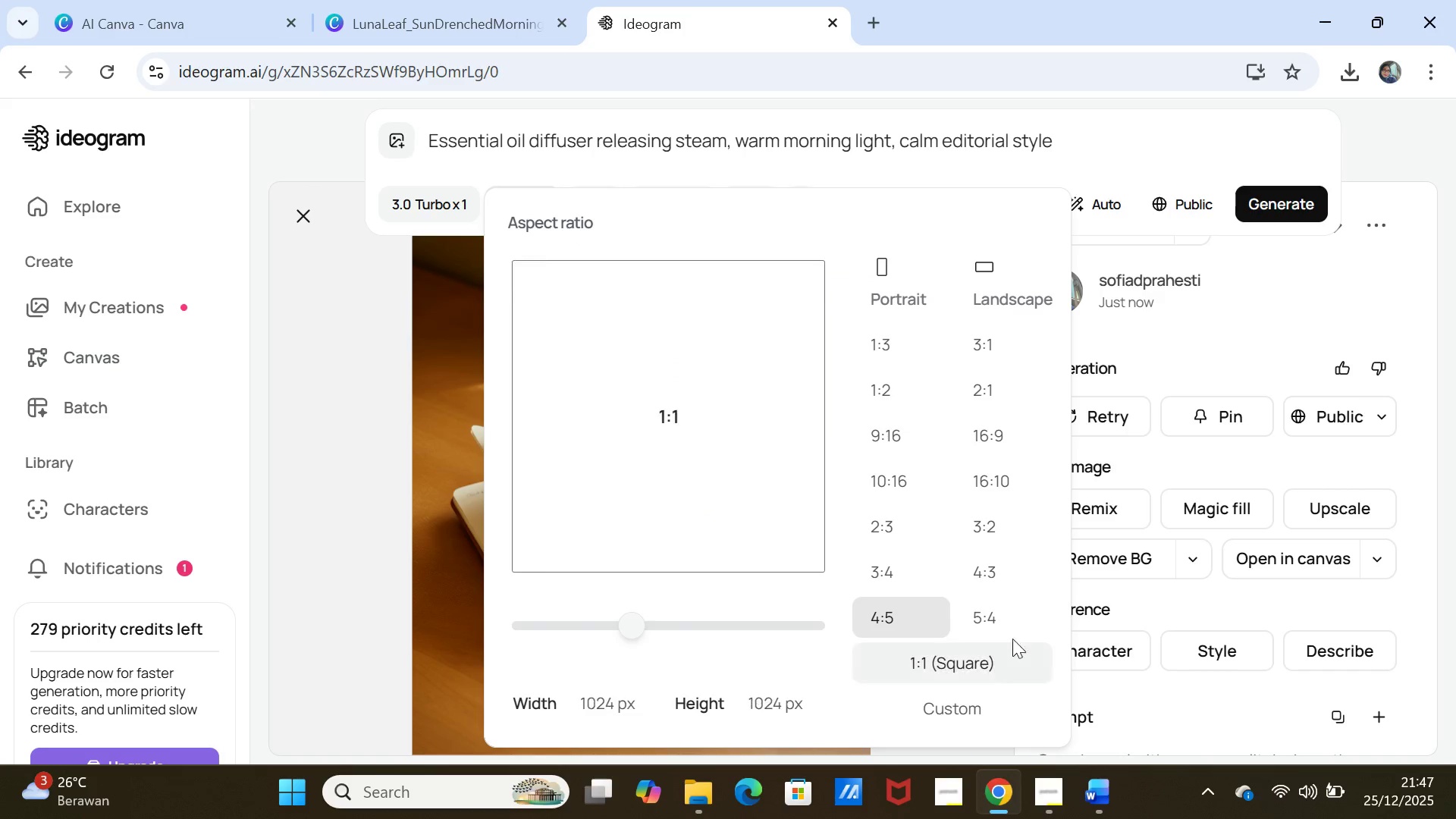 
left_click([1000, 617])
 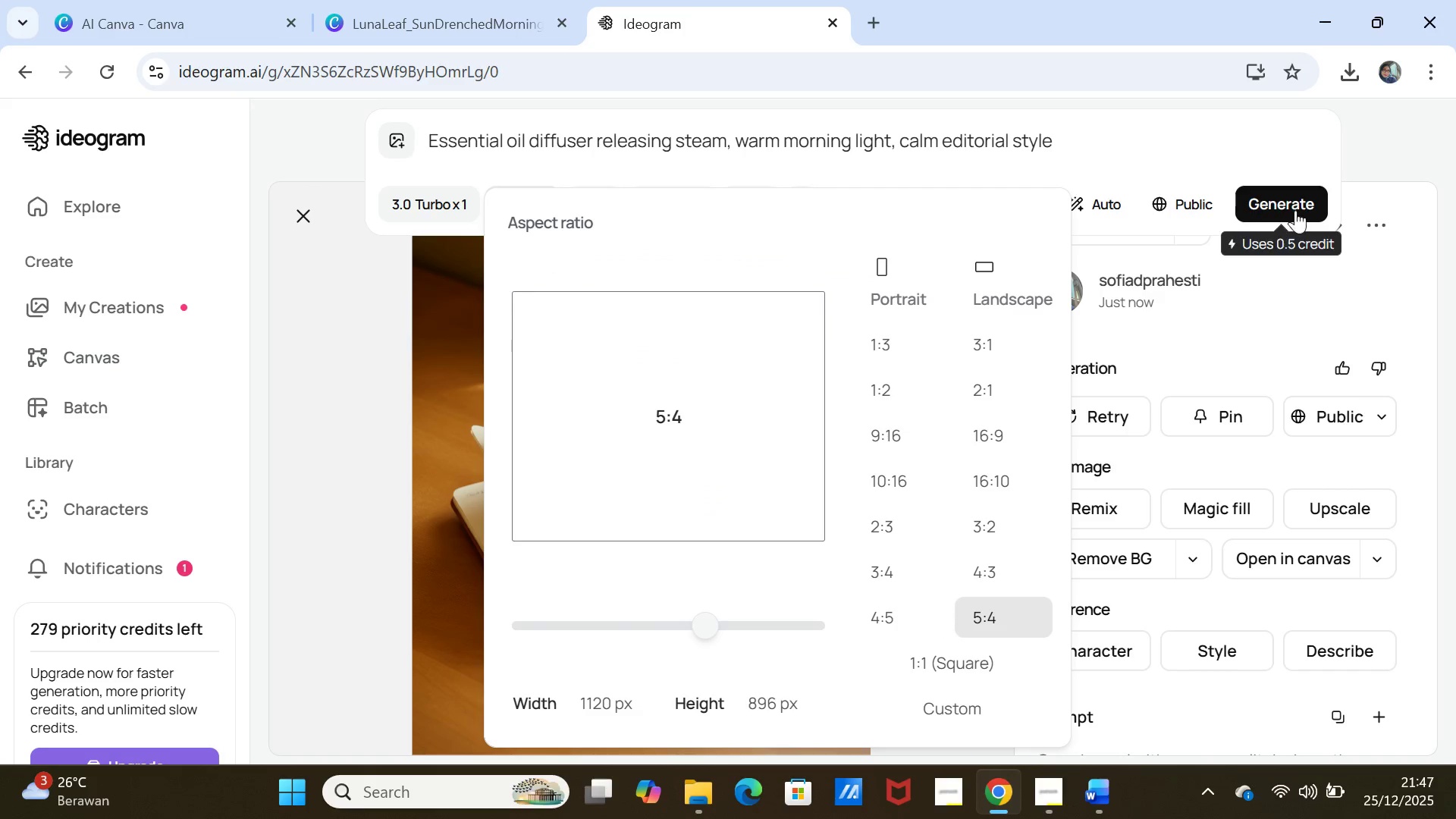 
left_click([1294, 203])
 